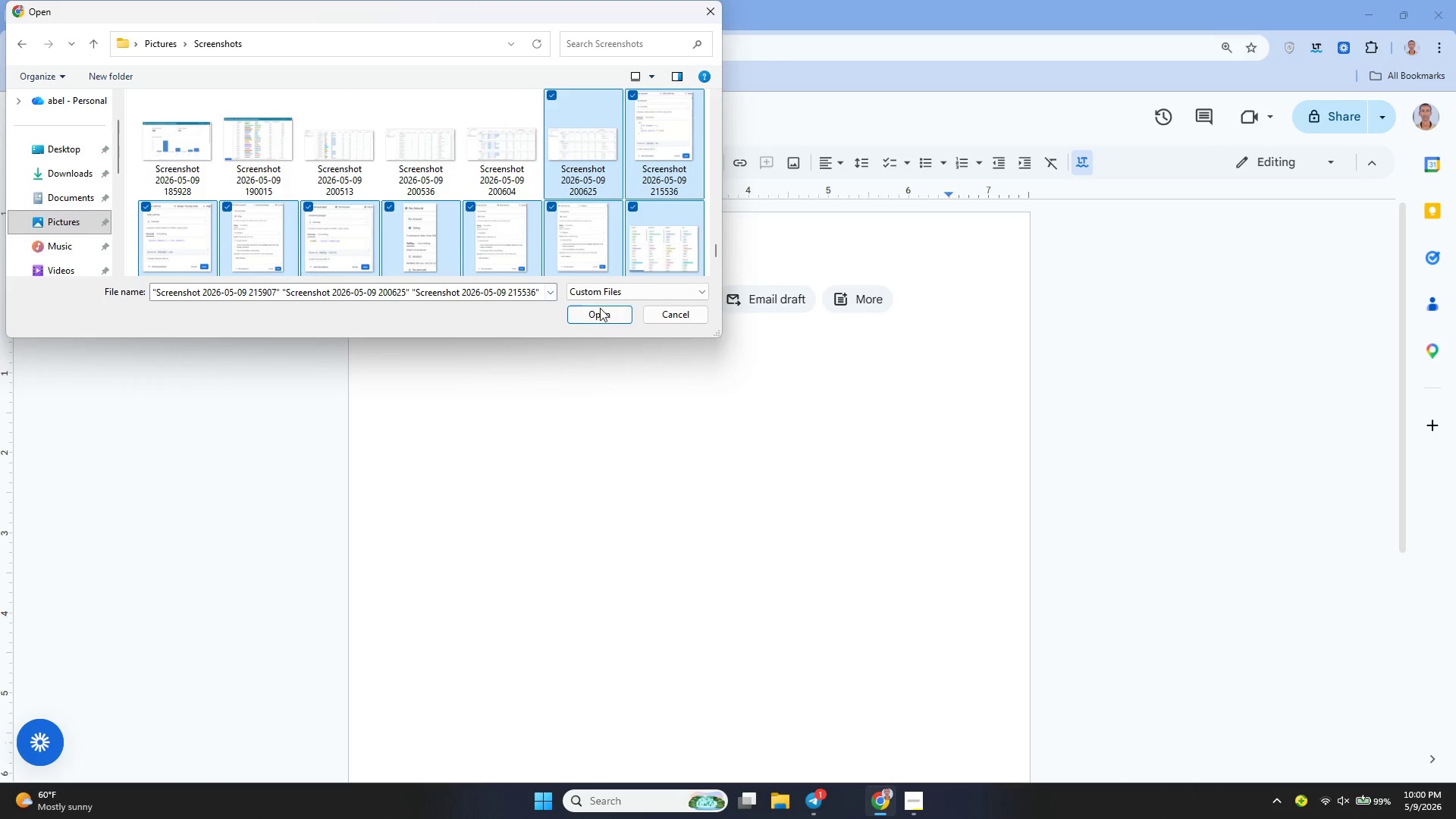 
left_click([600, 309])
 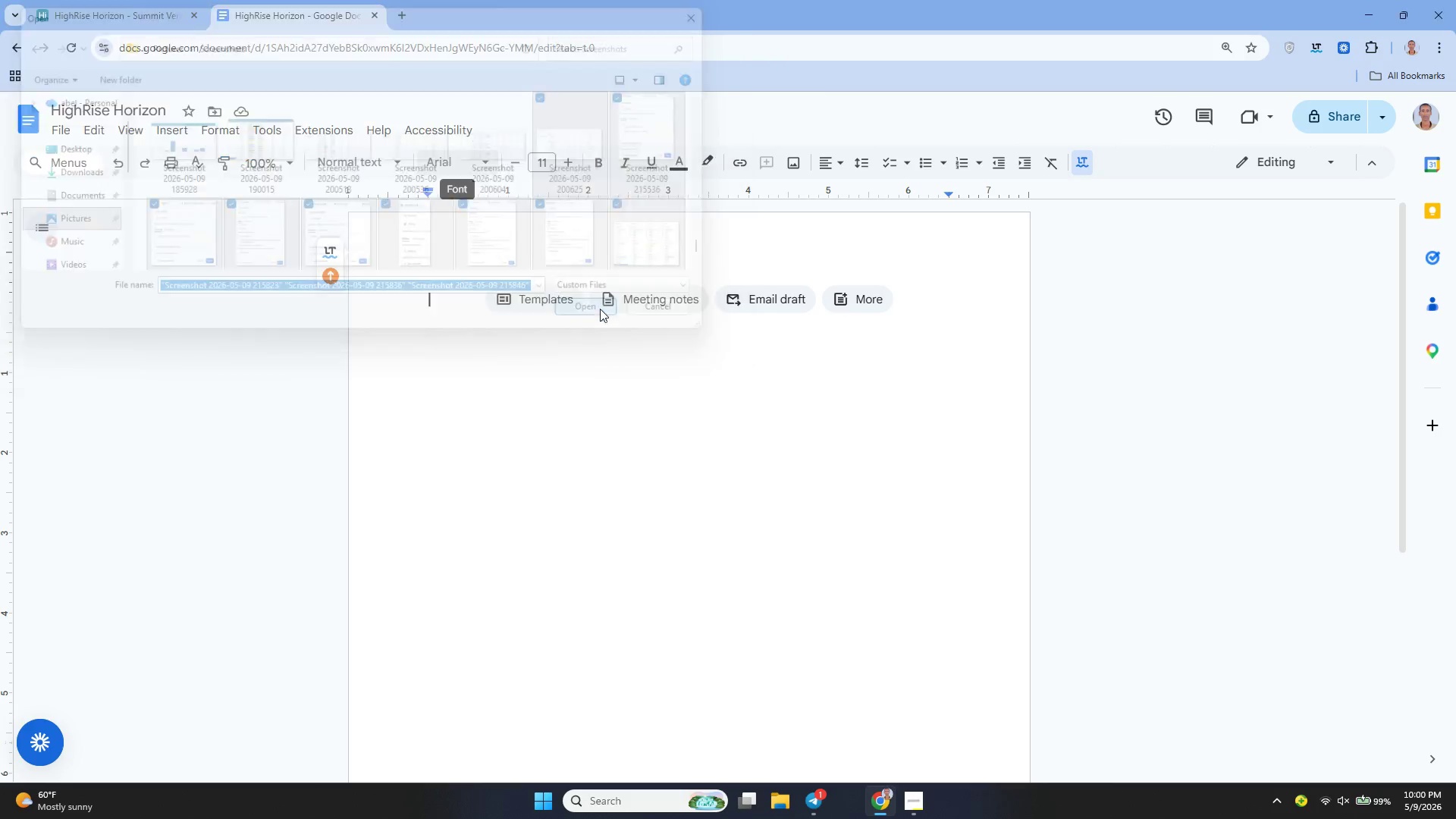 
mouse_move([623, 318])
 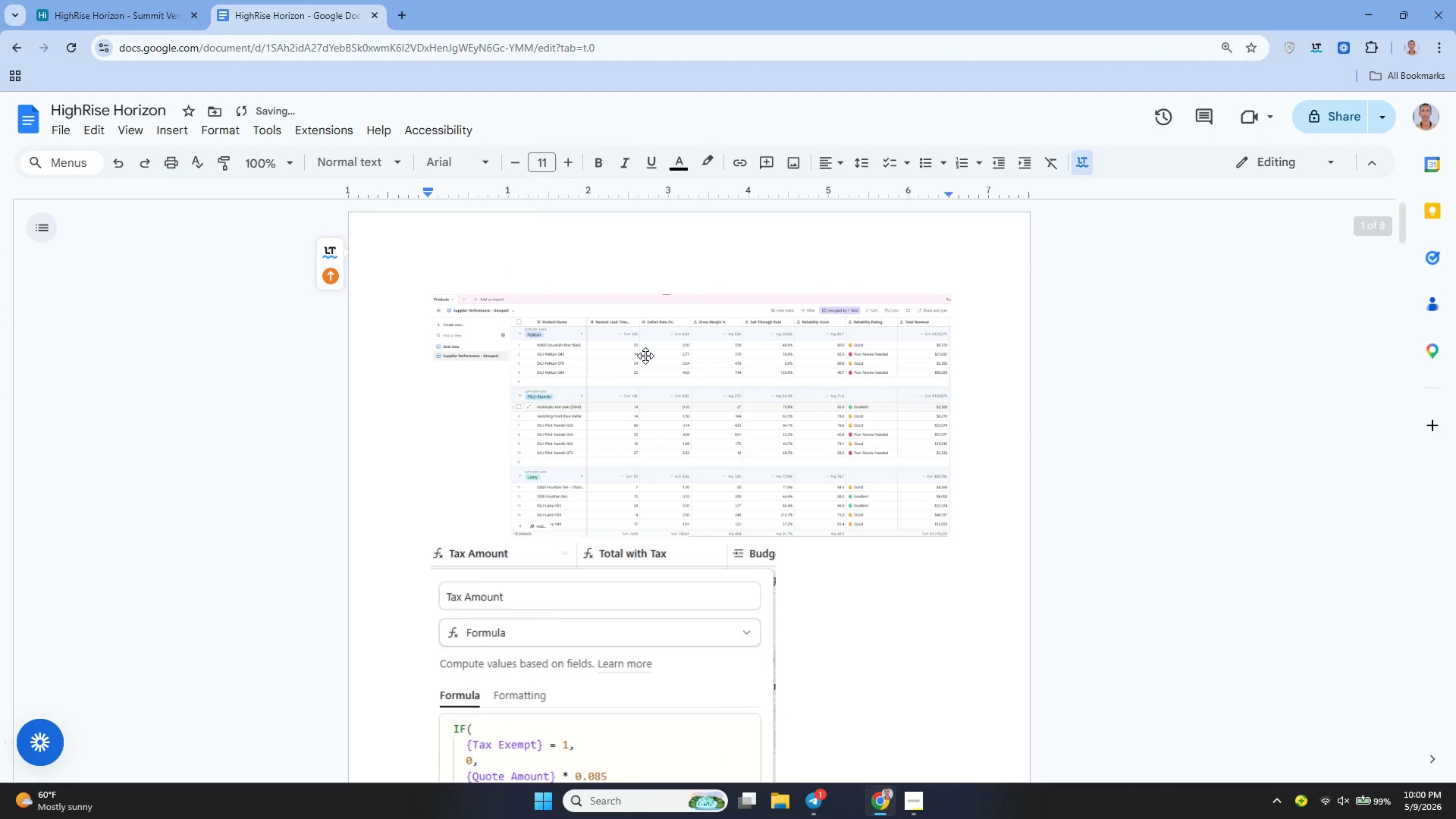 
wait(7.88)
 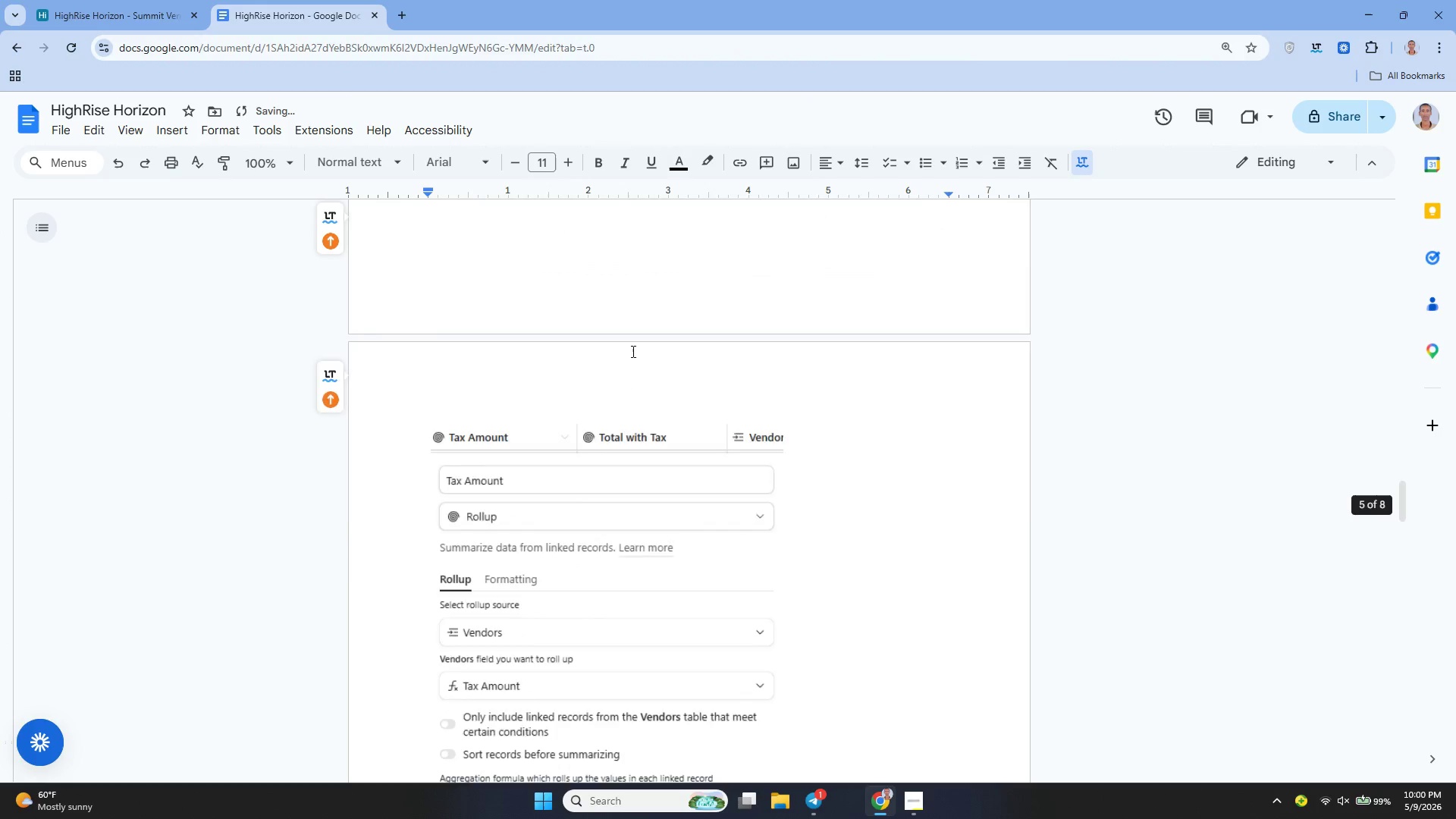 
left_click([672, 367])
 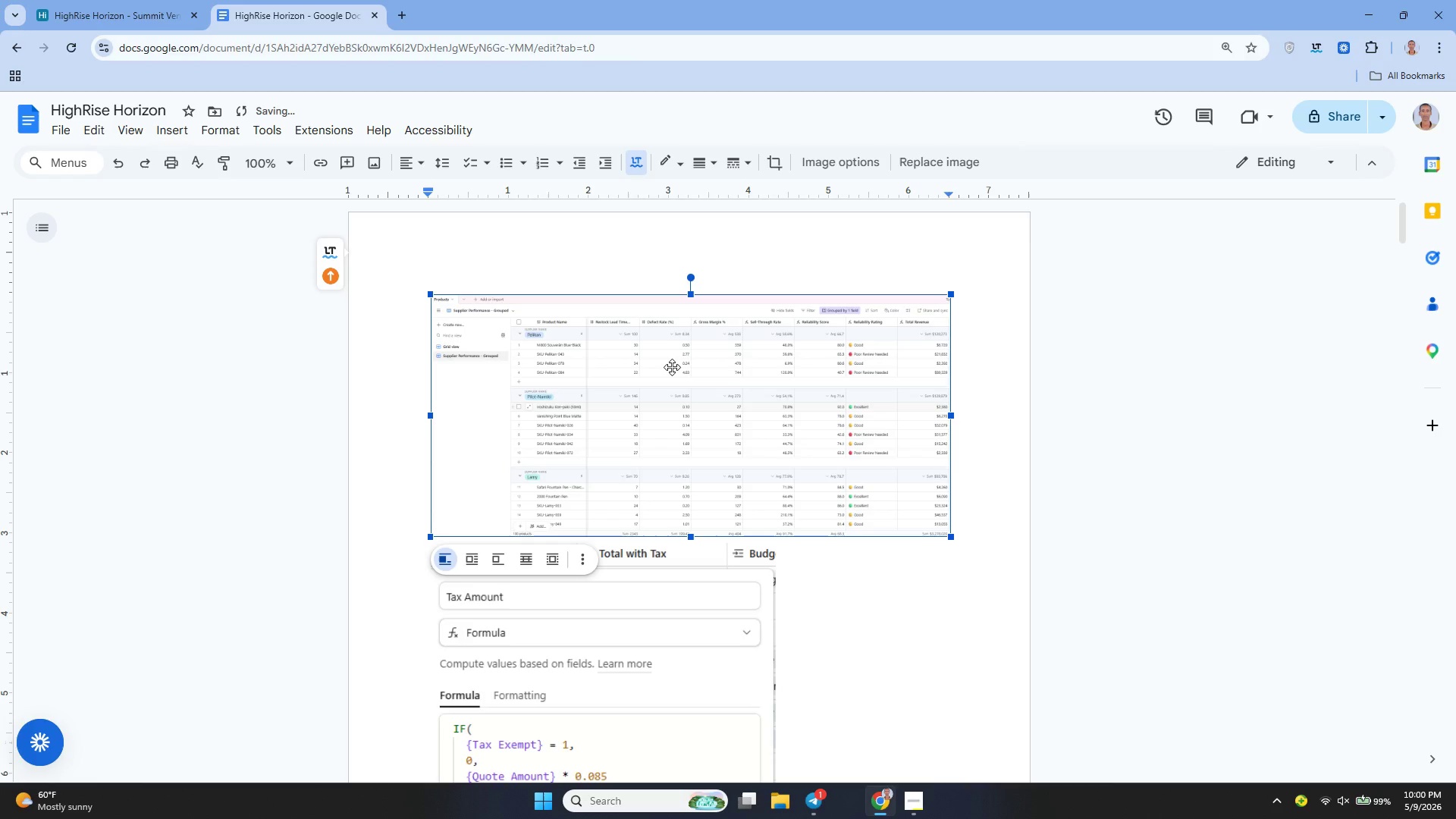 
wait(14.41)
 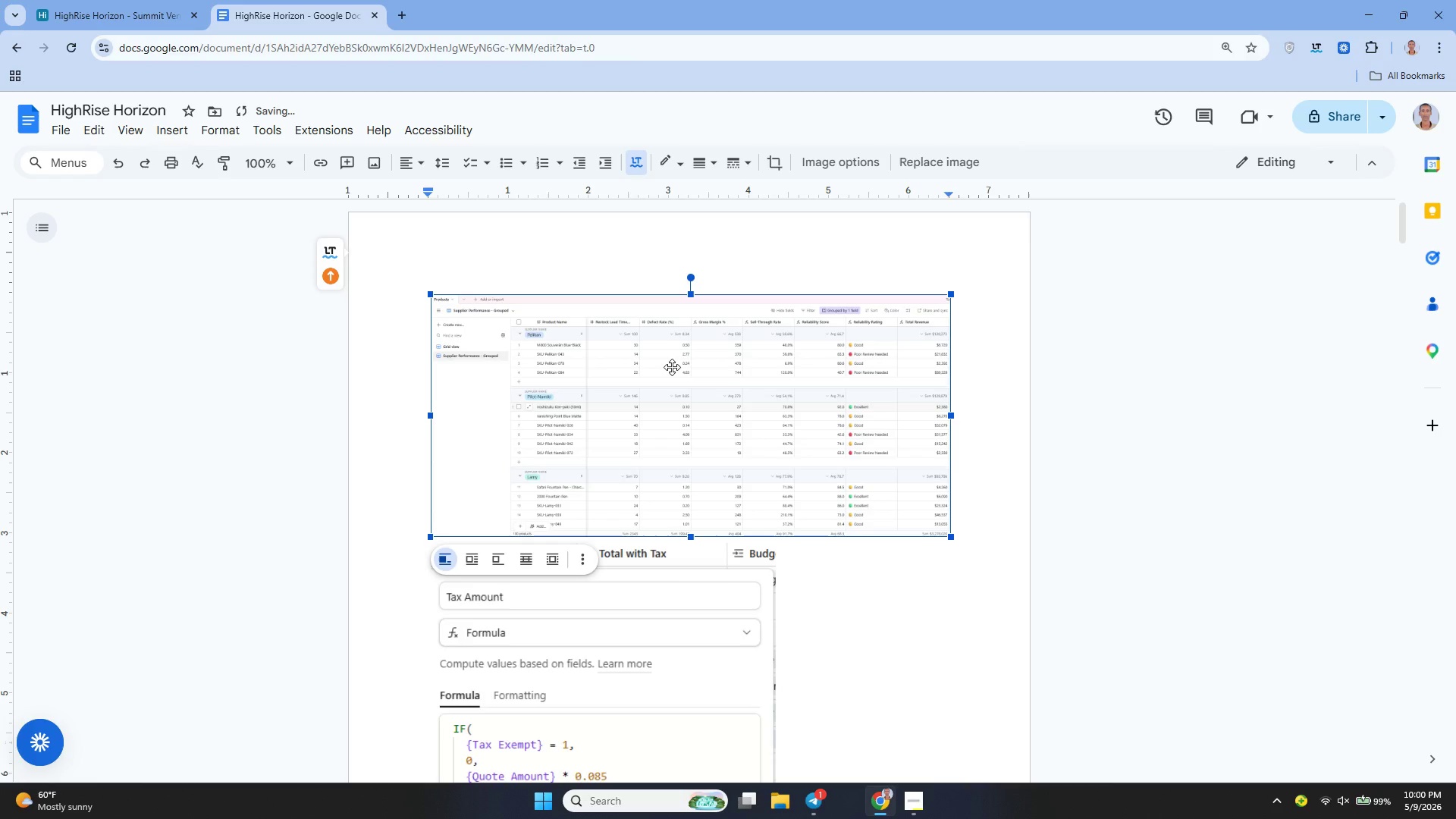 
key(Backspace)
 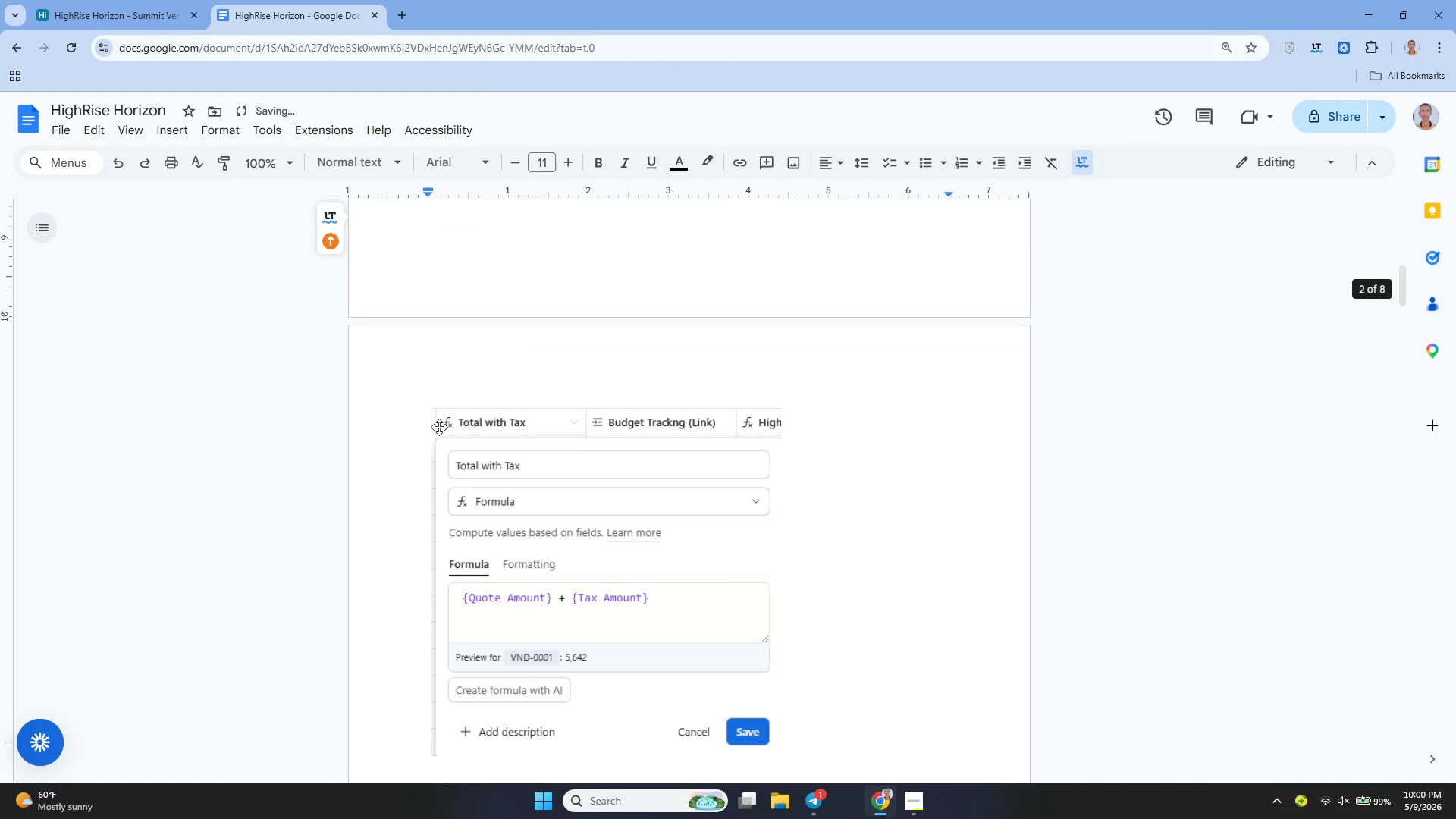 
key(Control+ControlLeft)
 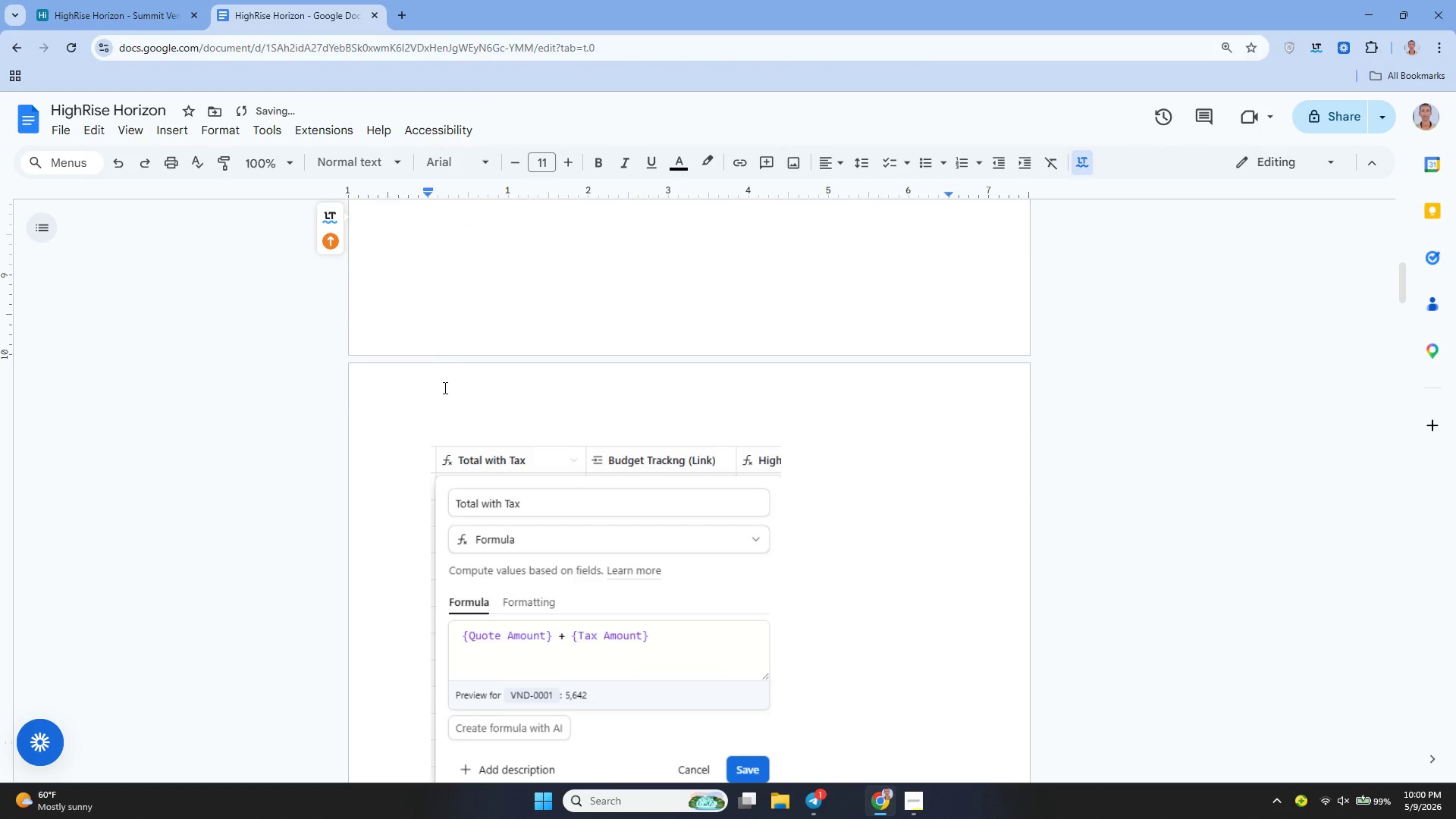 
key(Control+Z)
 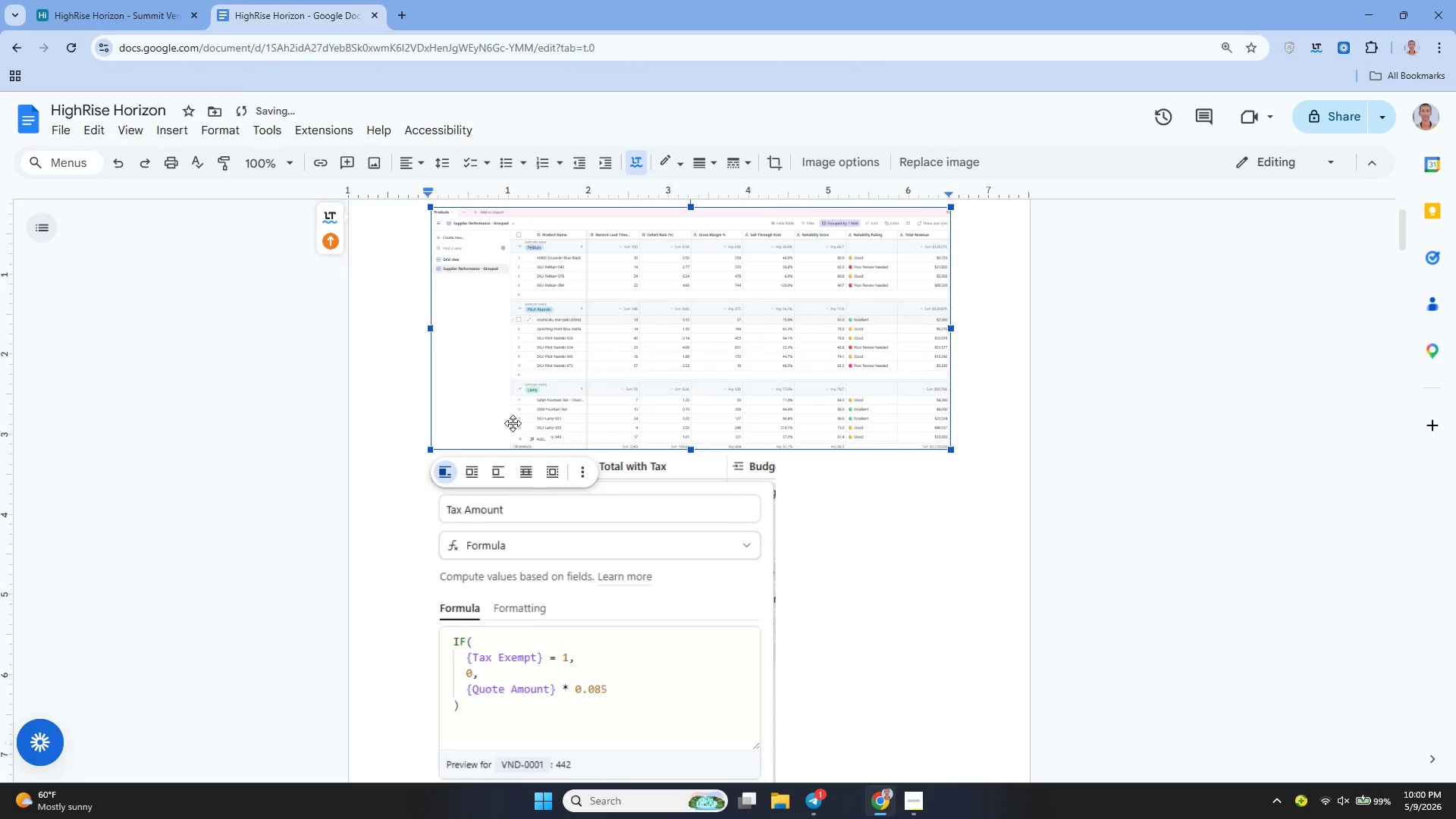 
key(Backspace)
 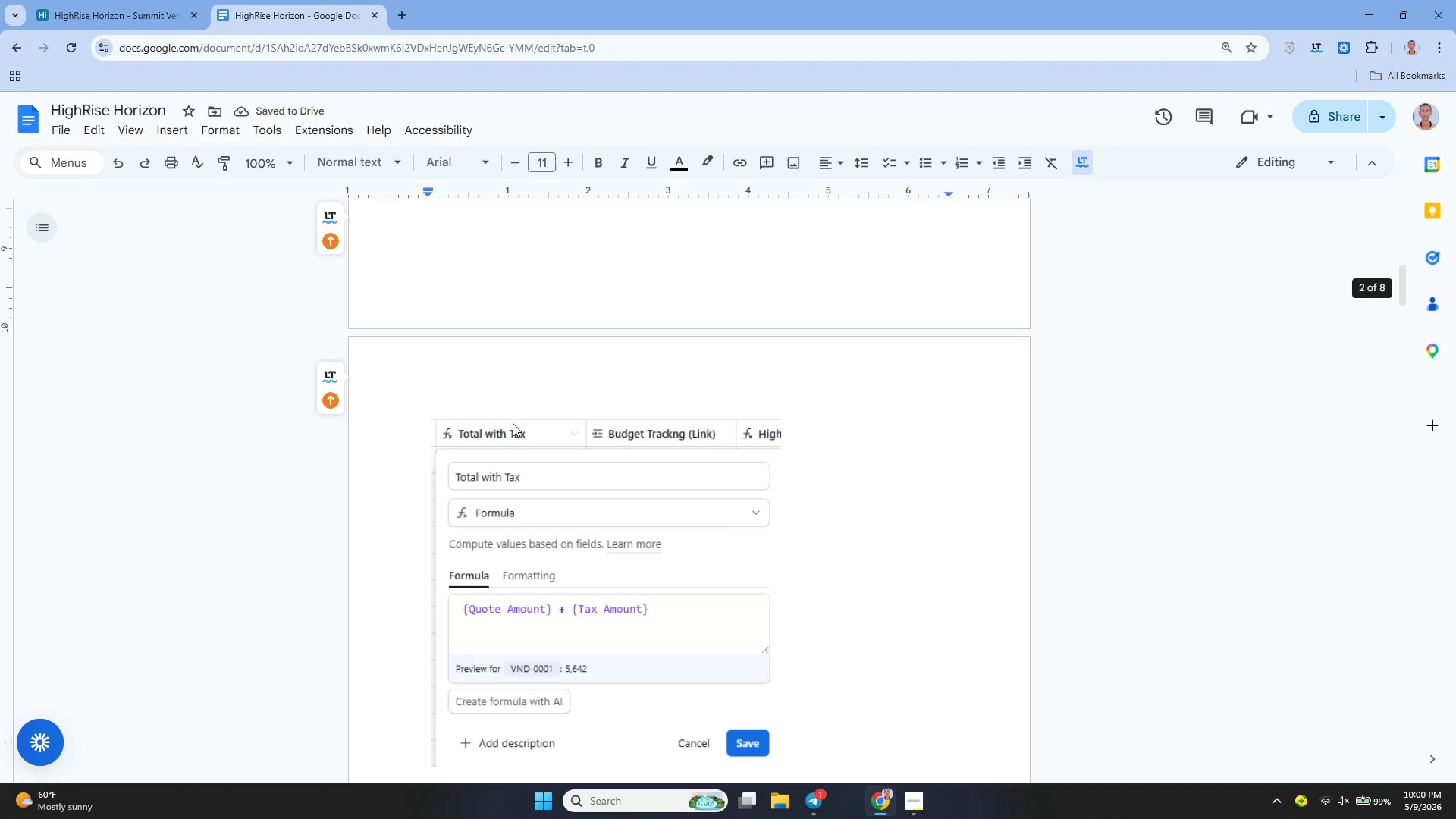 
mouse_move([574, 423])
 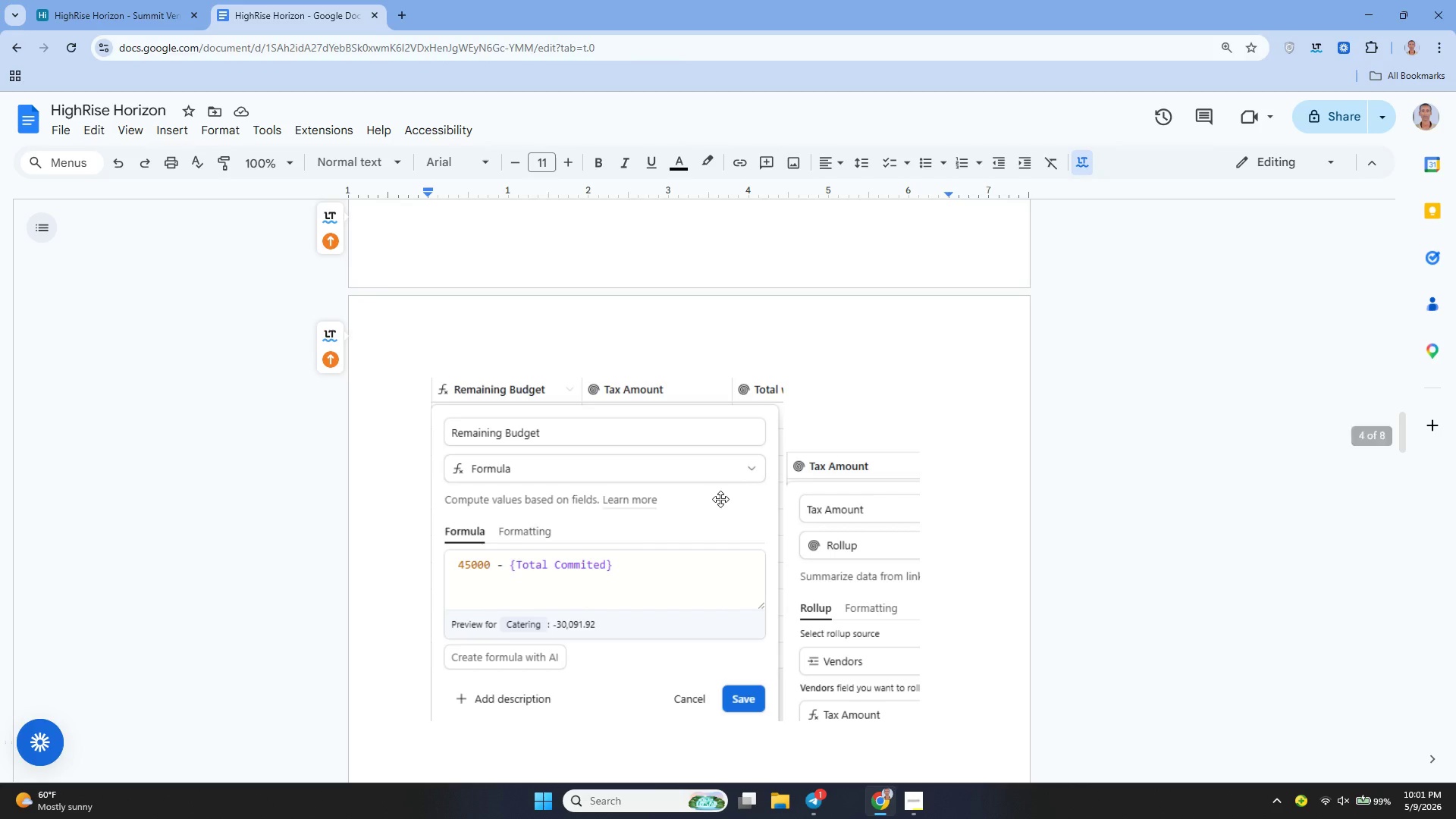 
left_click([720, 499])
 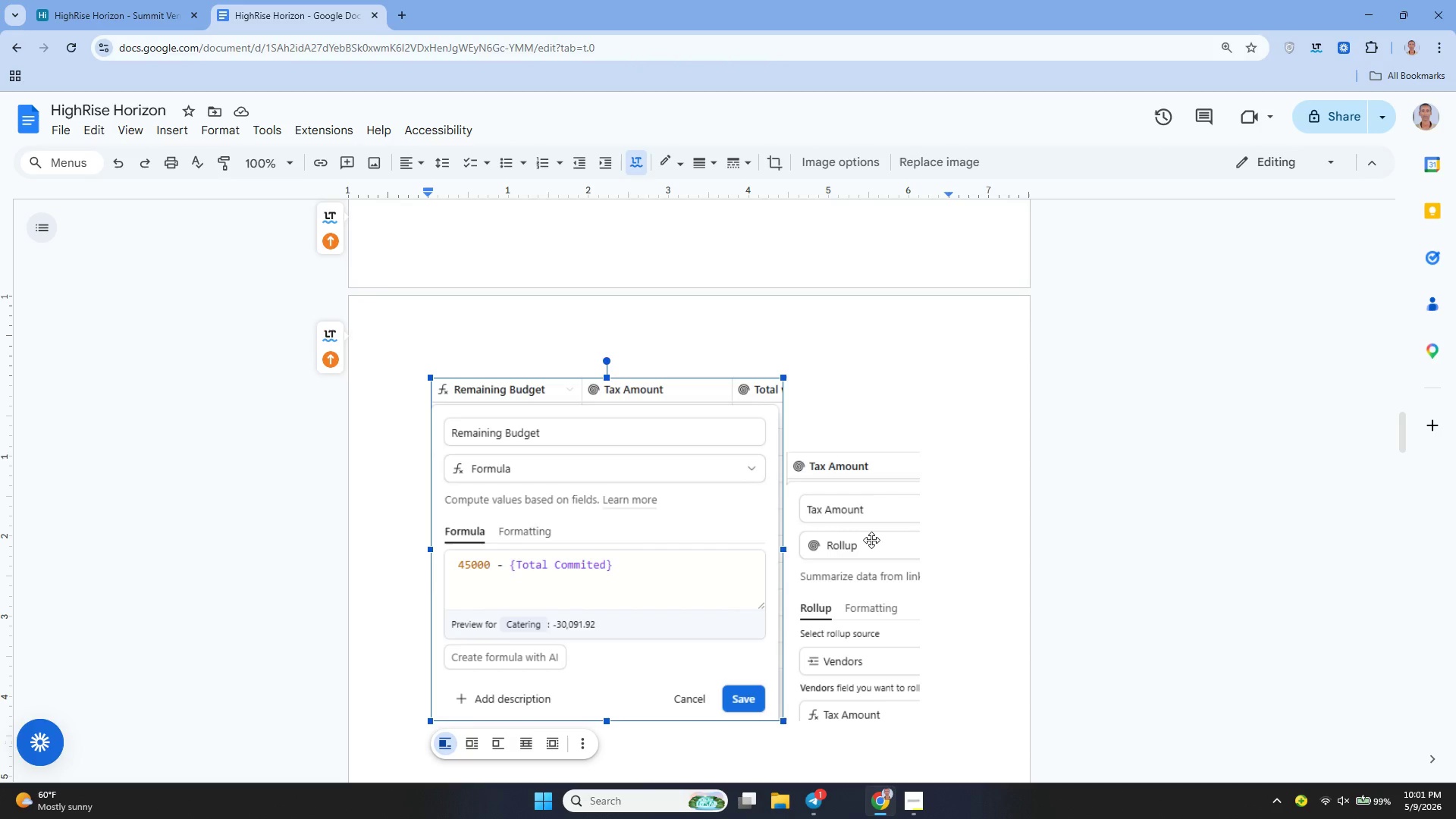 
left_click([871, 540])
 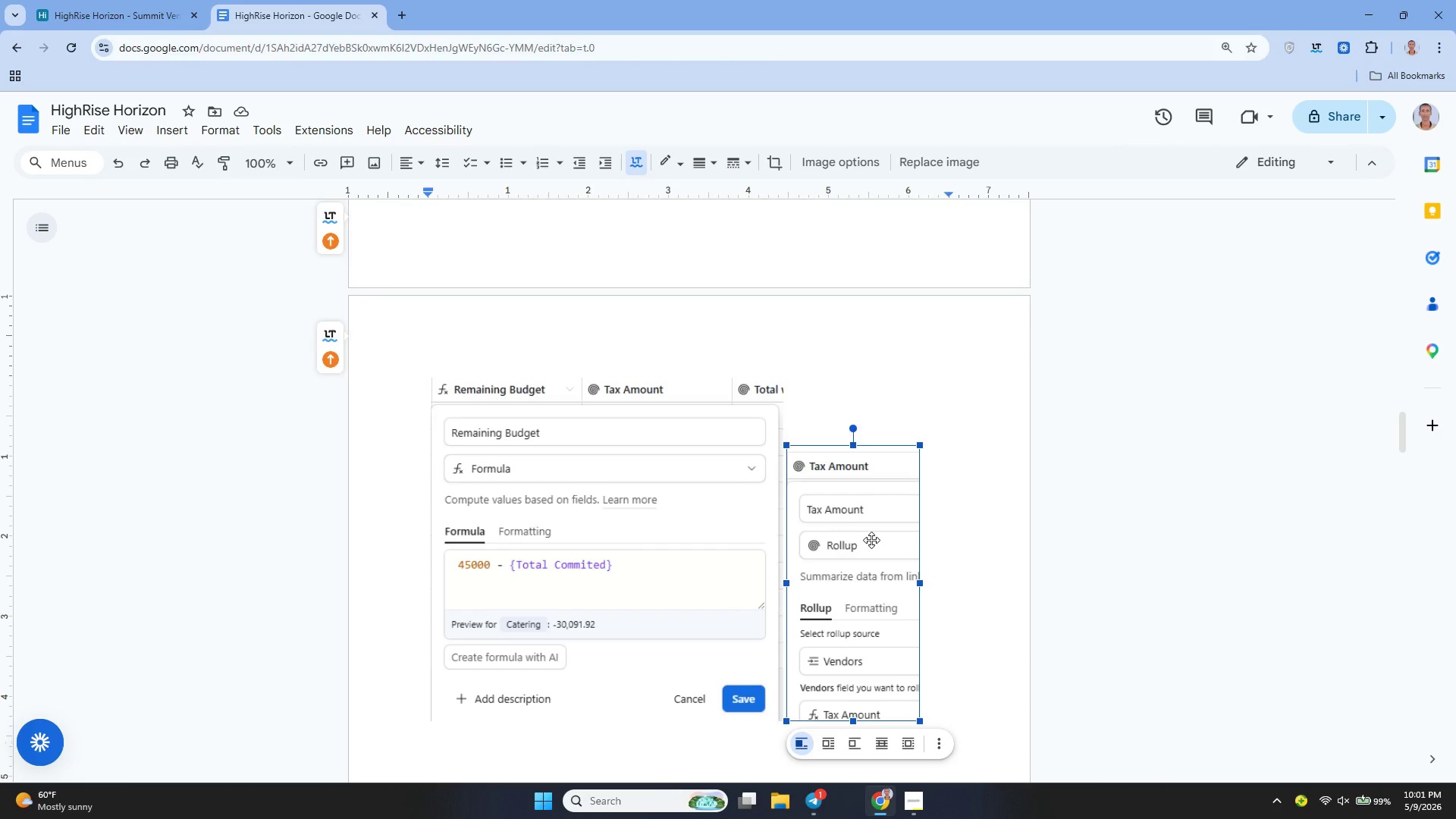 
key(Backspace)
 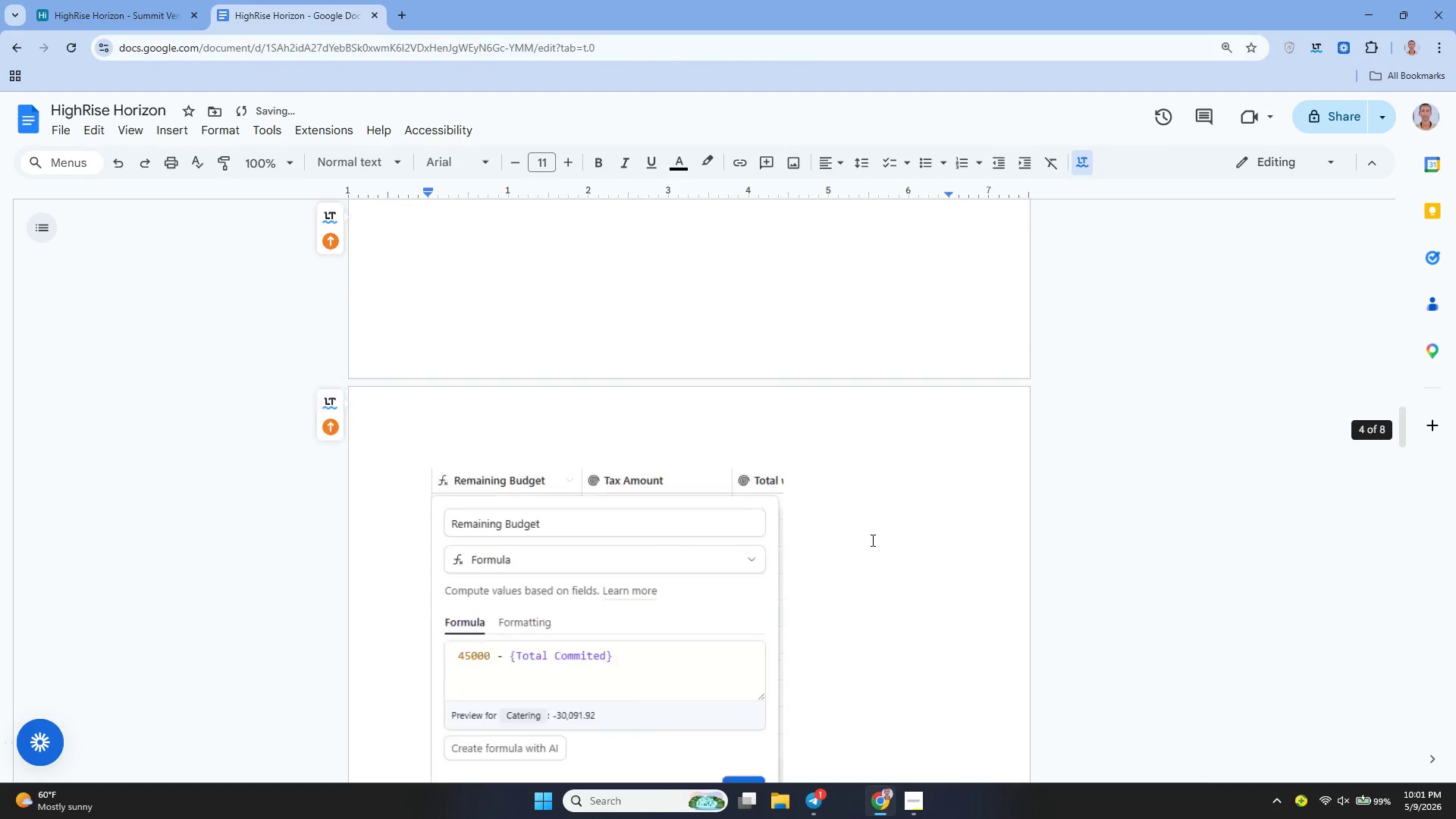 
key(Control+Z)
 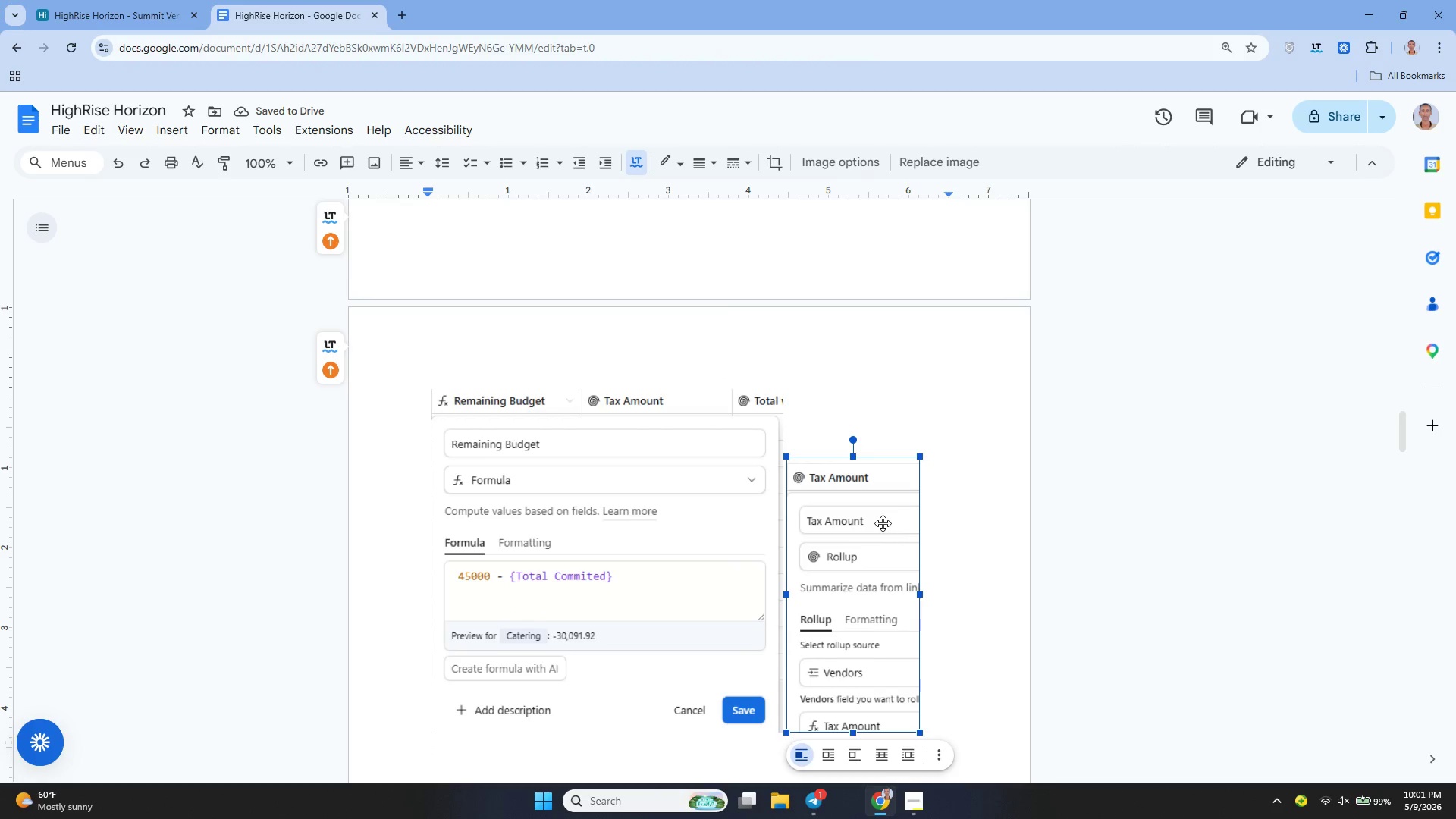 
key(Backspace)
 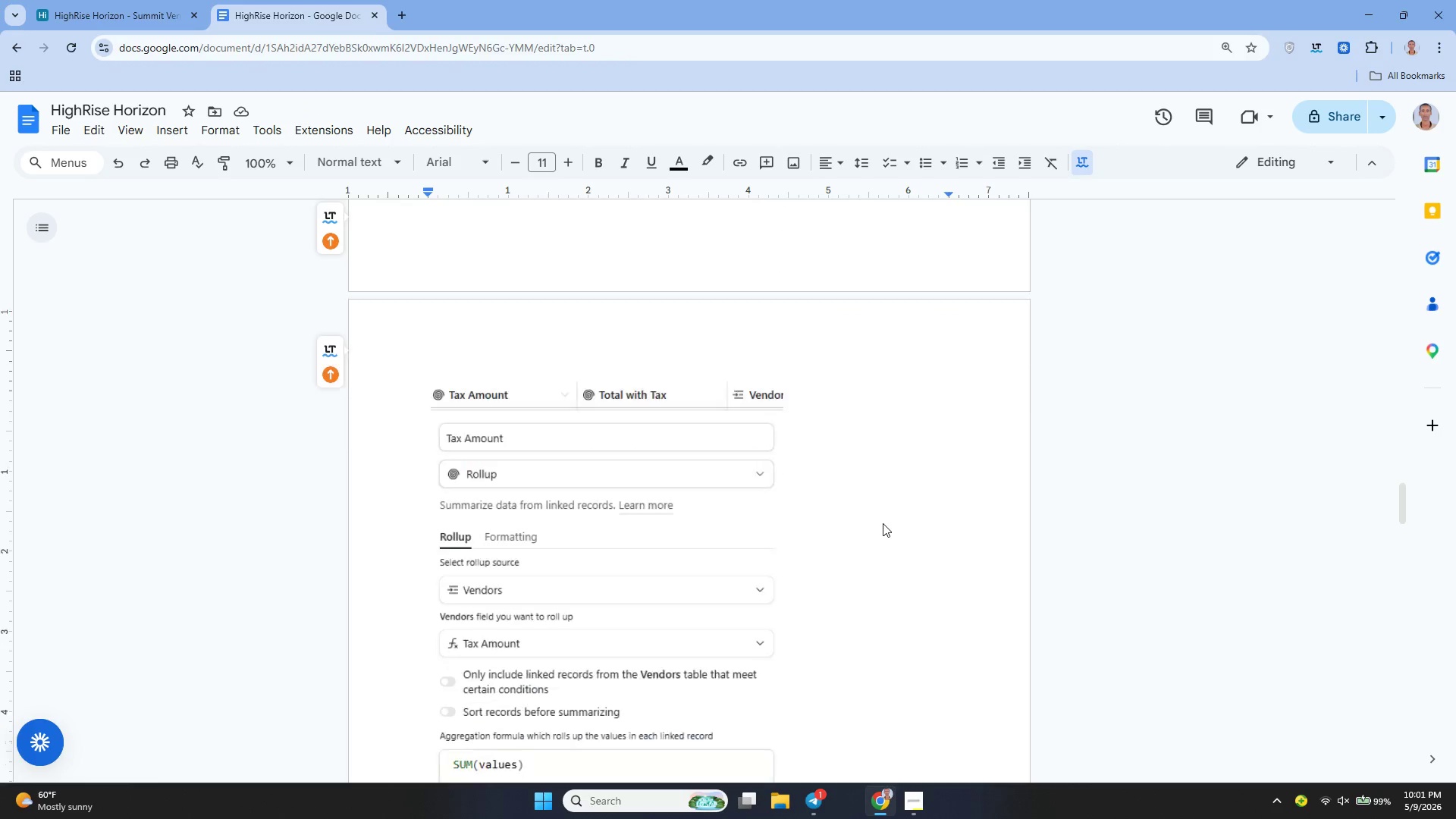 
wait(7.56)
 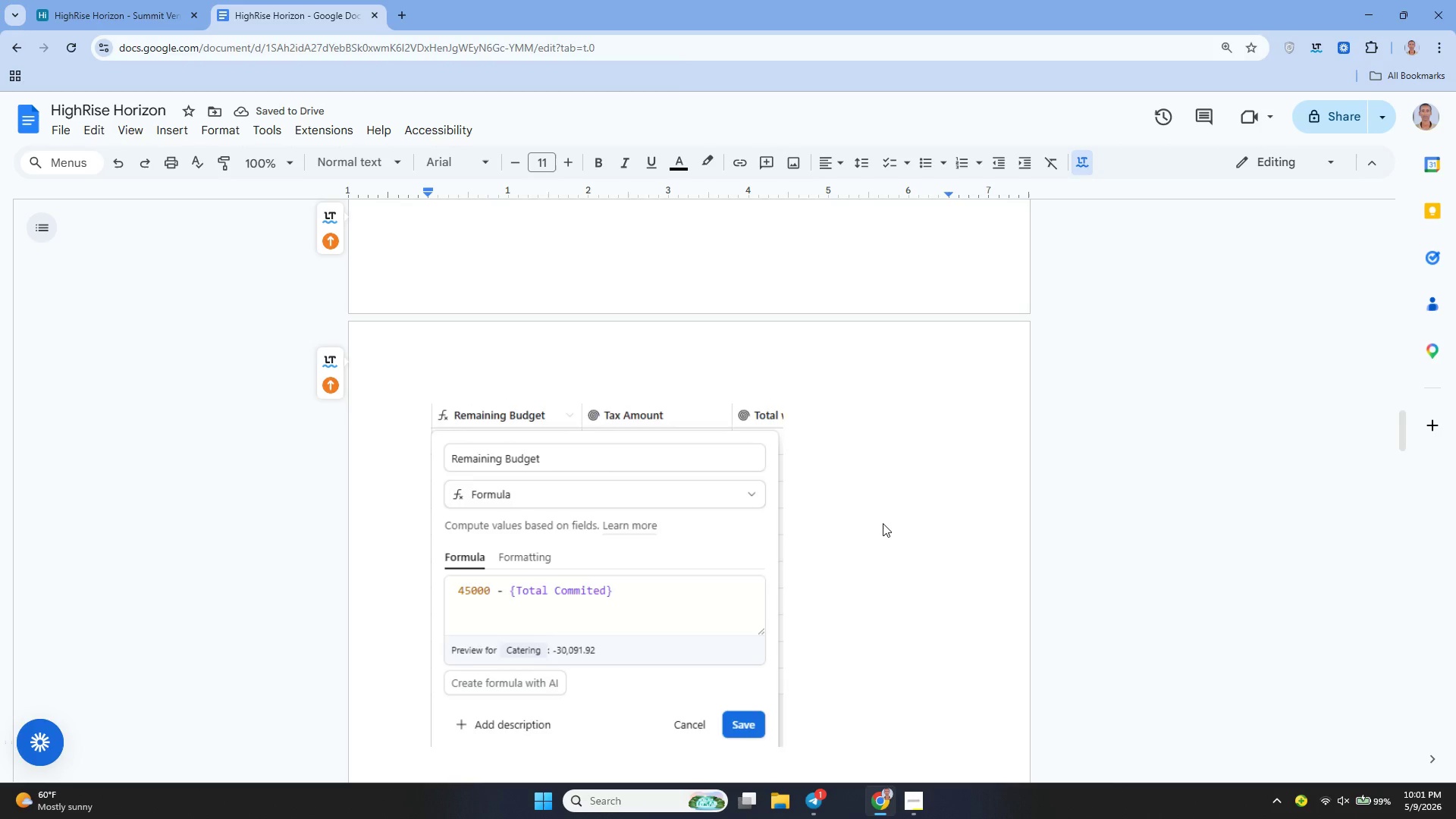 
left_click([629, 299])
 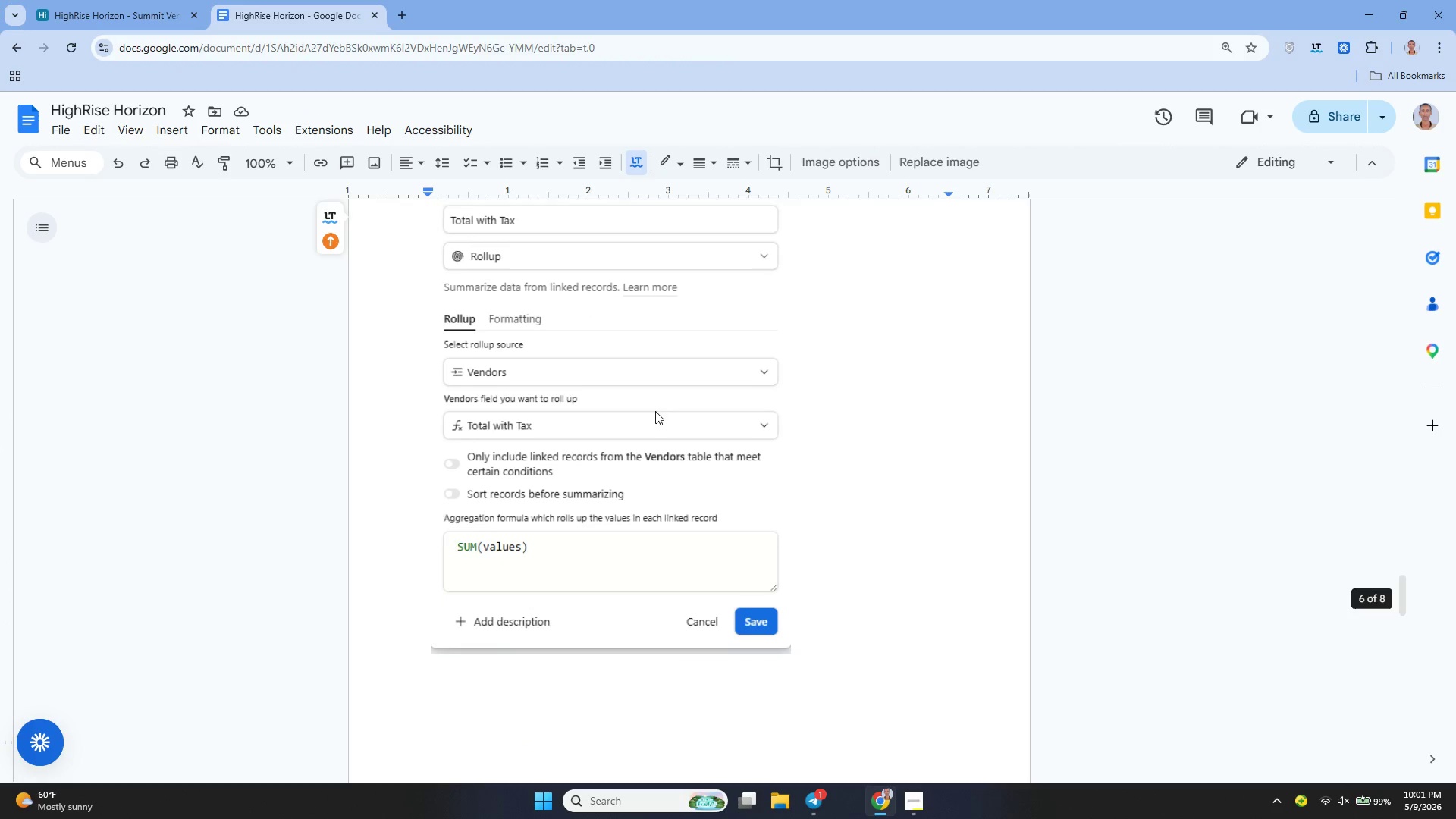 
left_click([655, 411])
 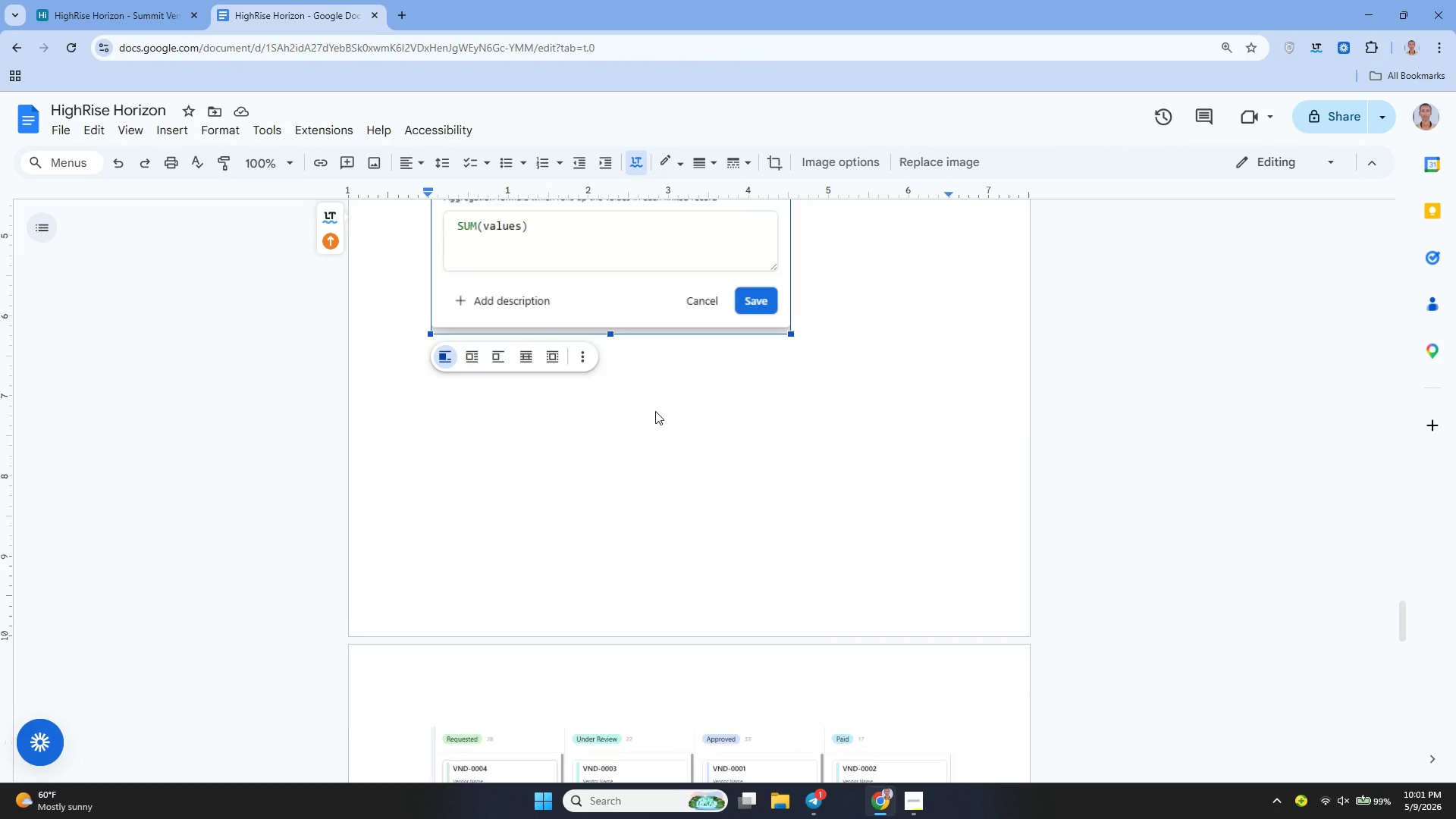 
left_click([655, 411])
 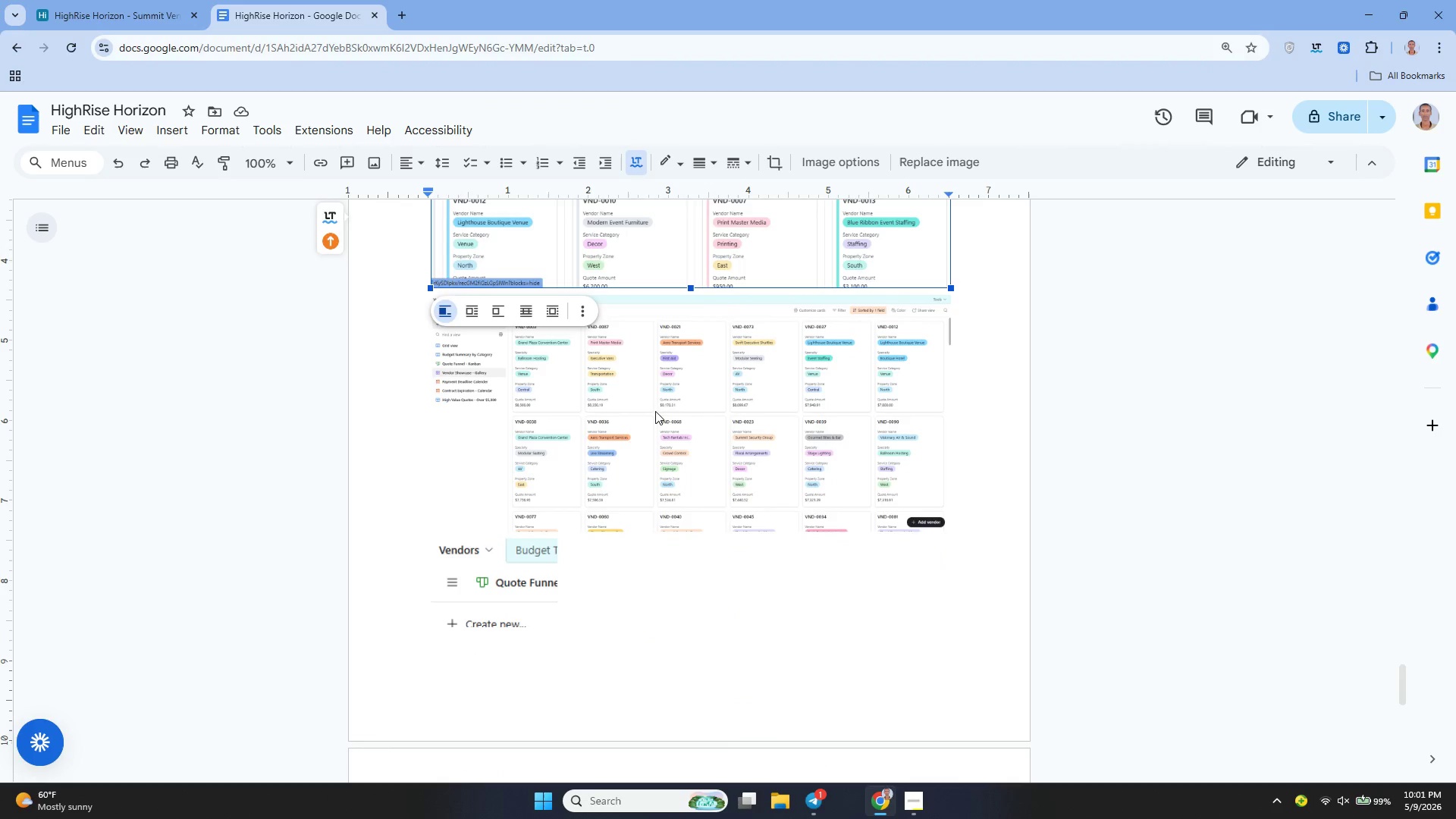 
right_click([655, 411])
 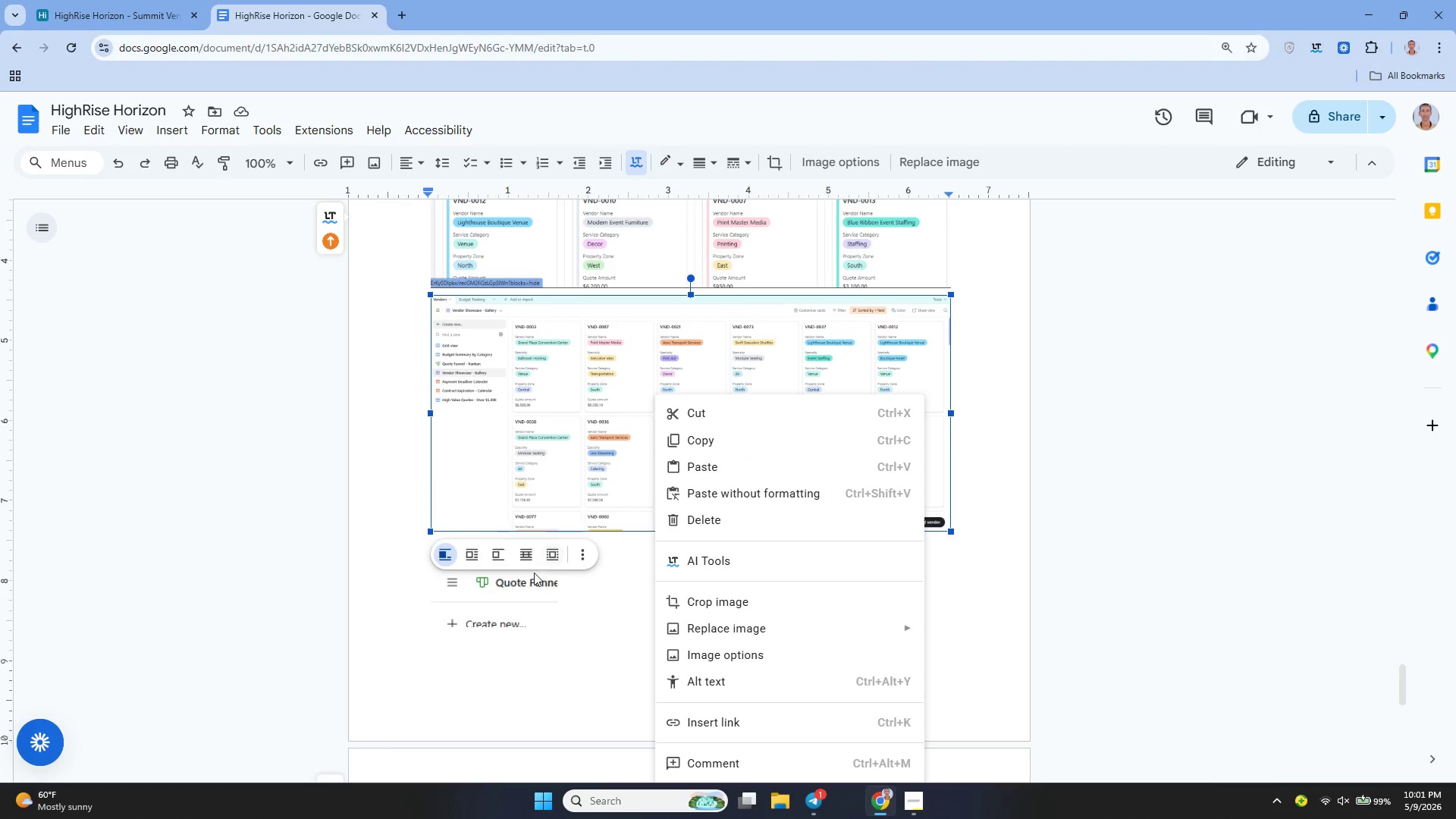 
left_click([528, 588])
 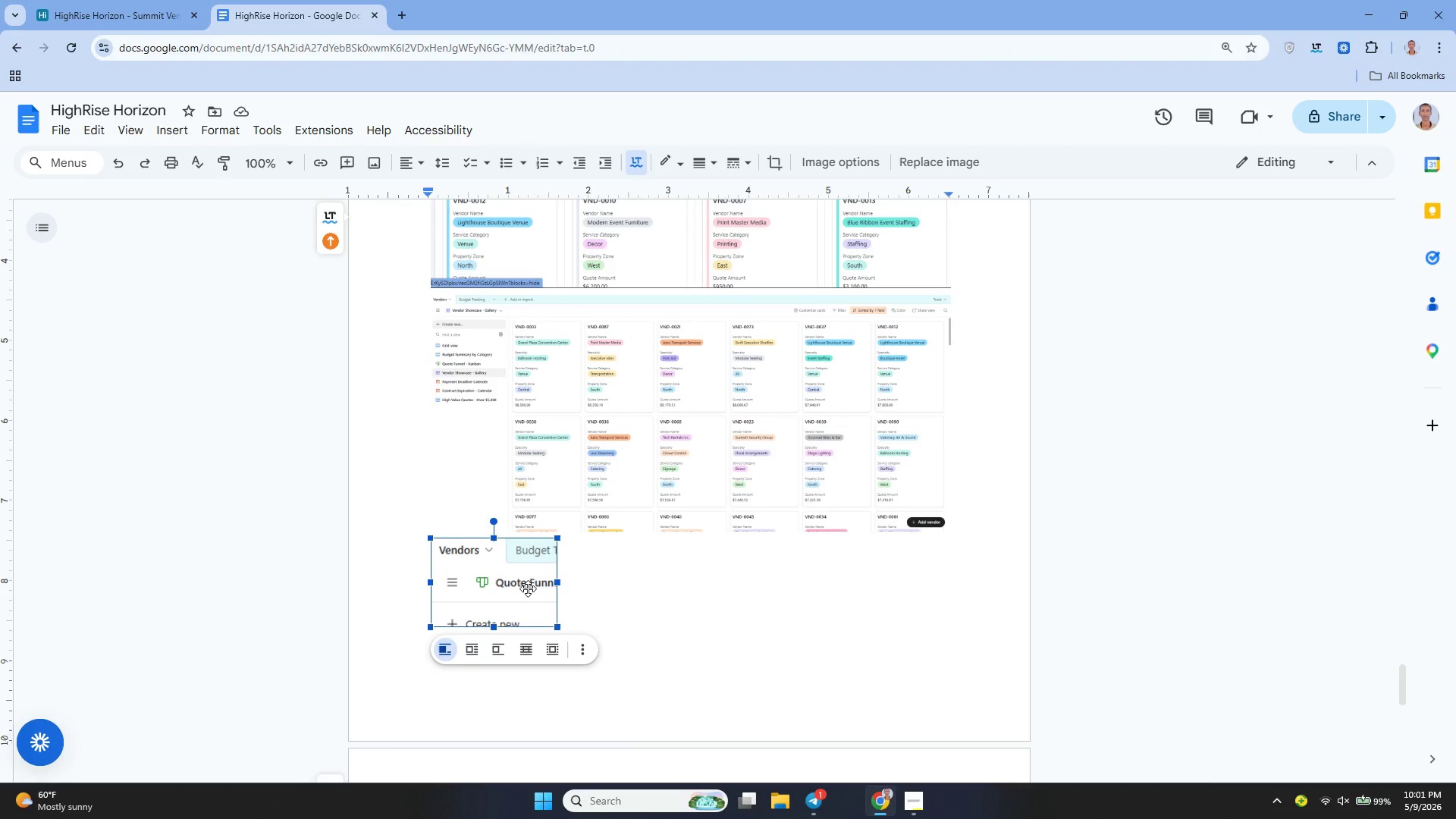 
right_click([528, 588])
 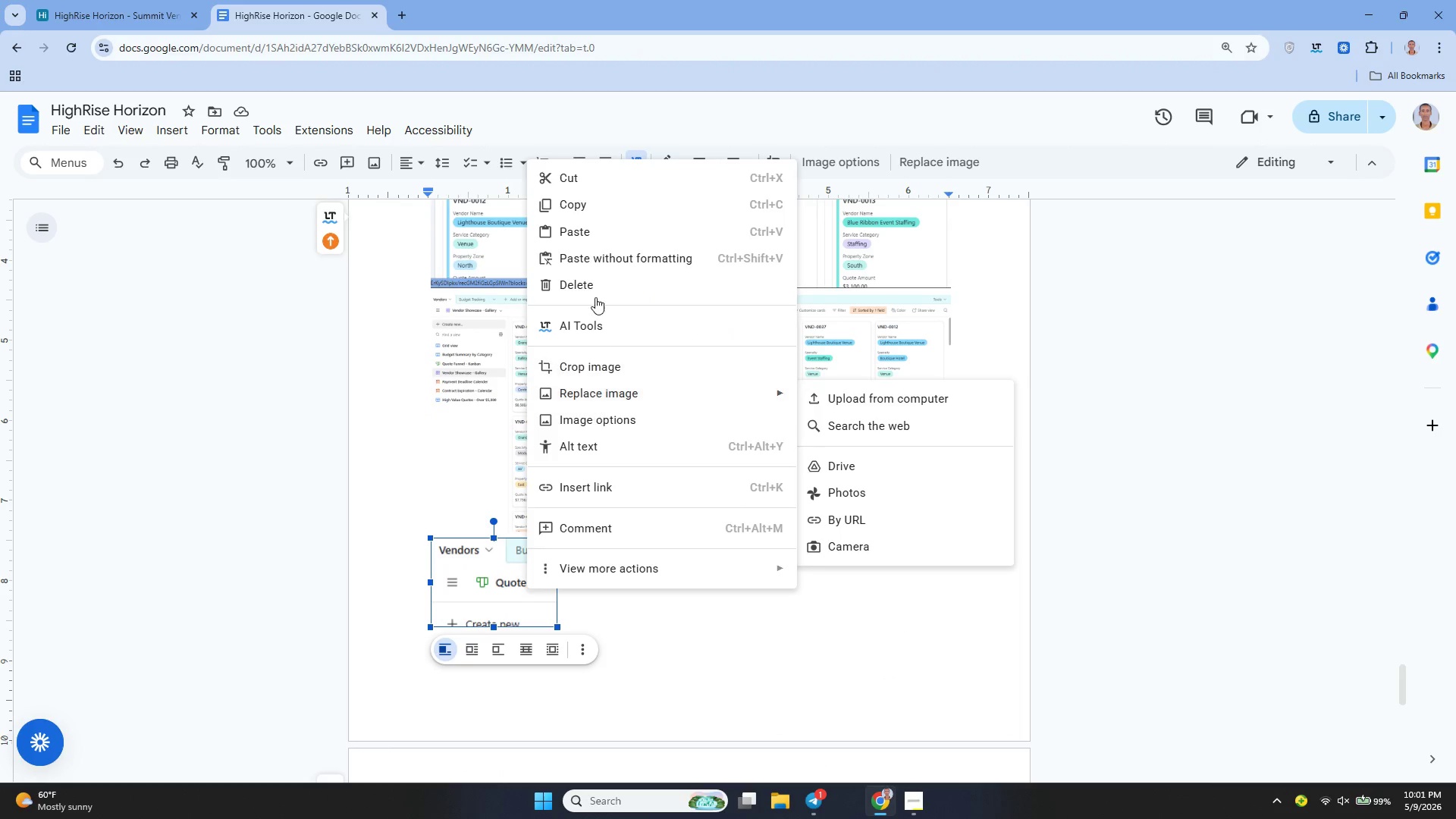 
left_click([592, 280])
 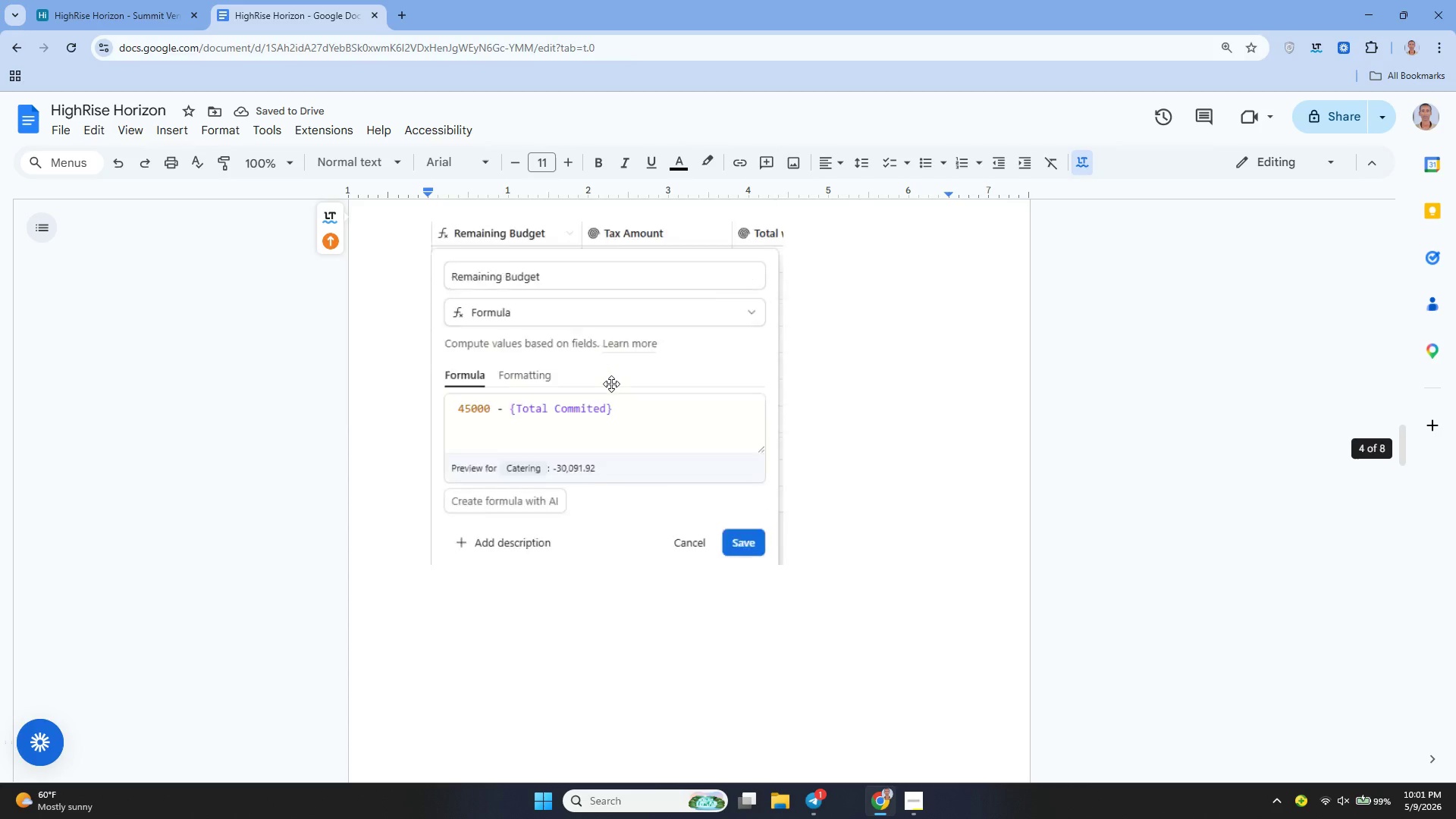 
wait(5.92)
 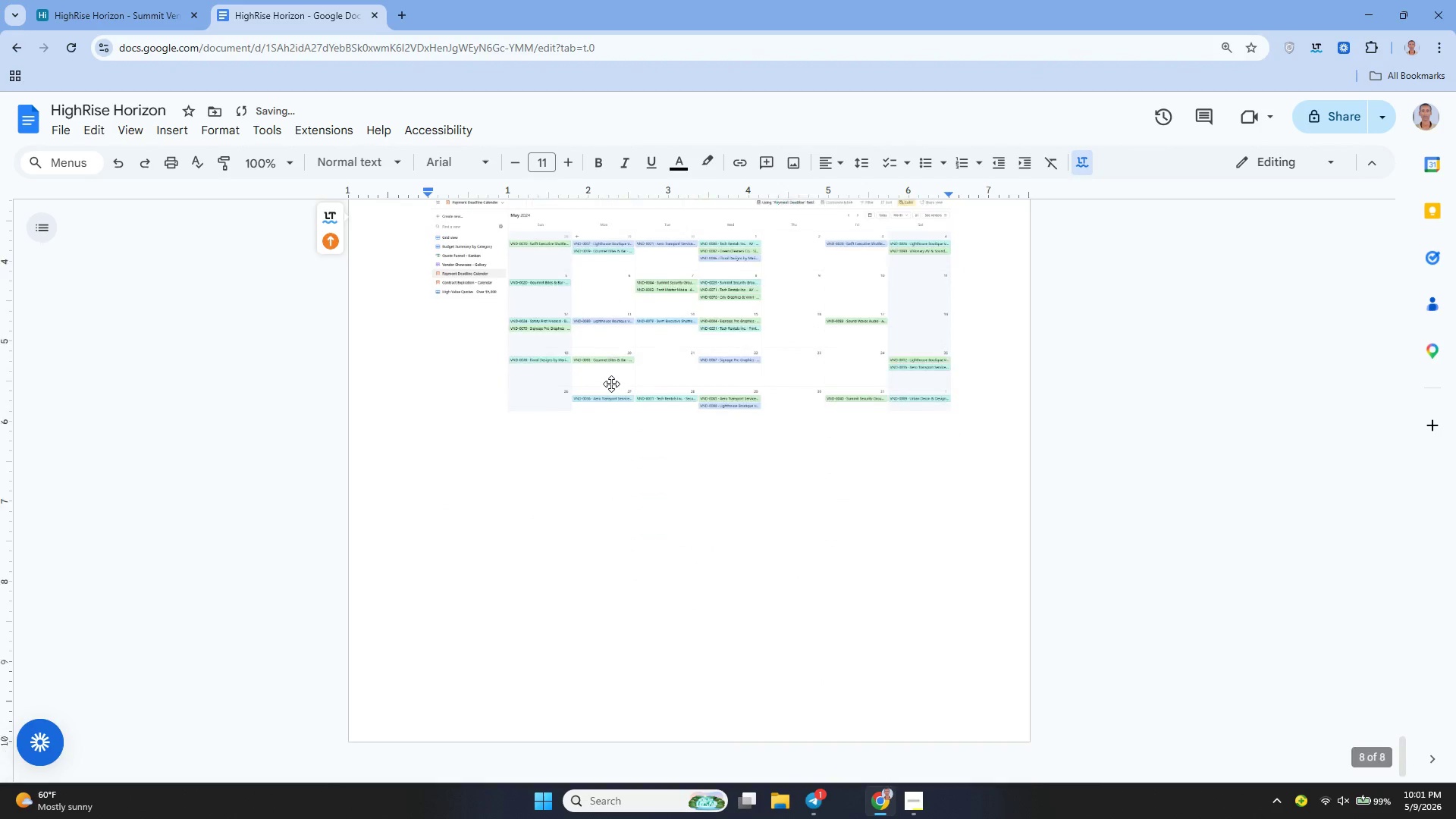 
left_click([611, 384])
 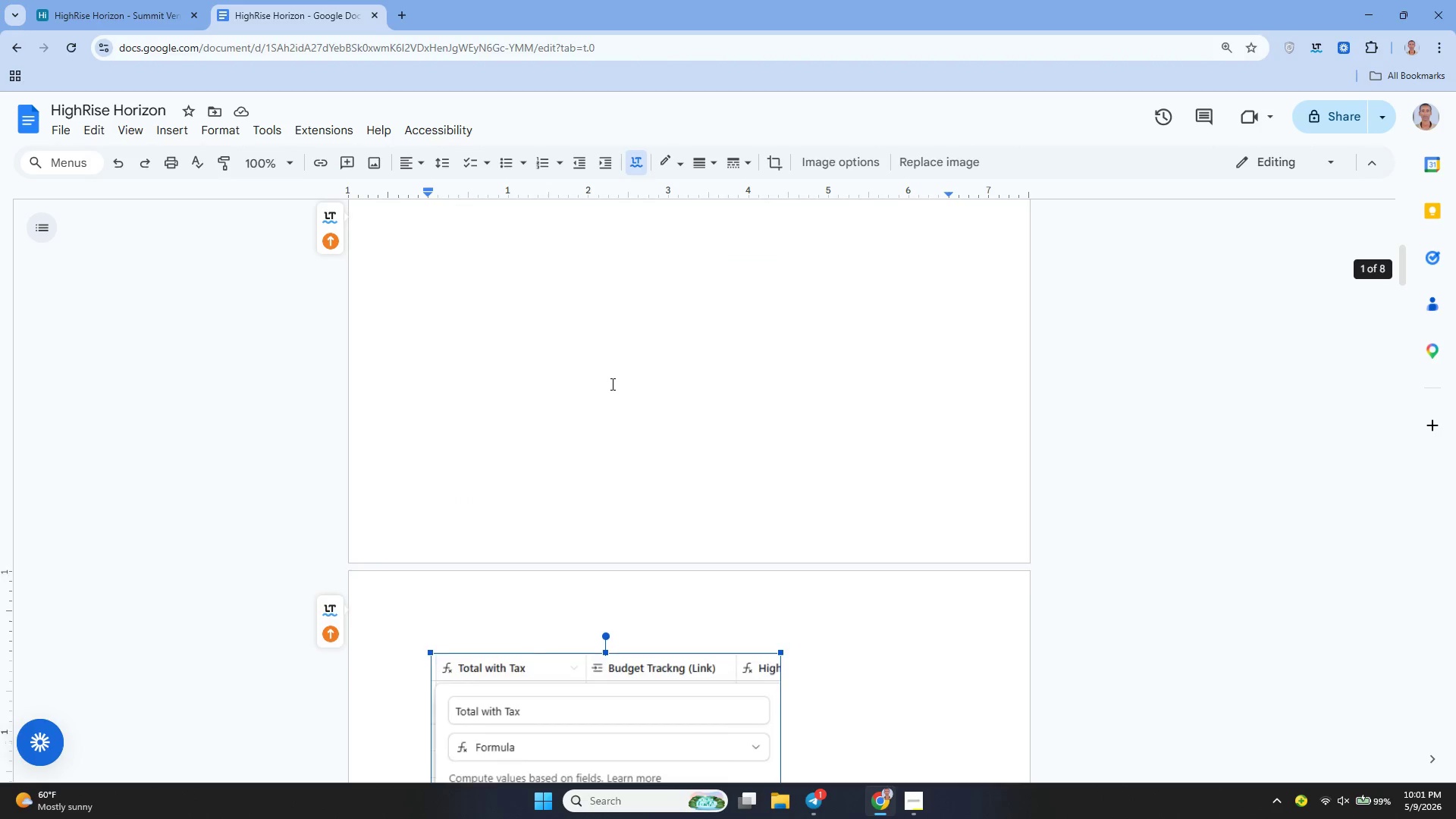 
mouse_move([554, 397])
 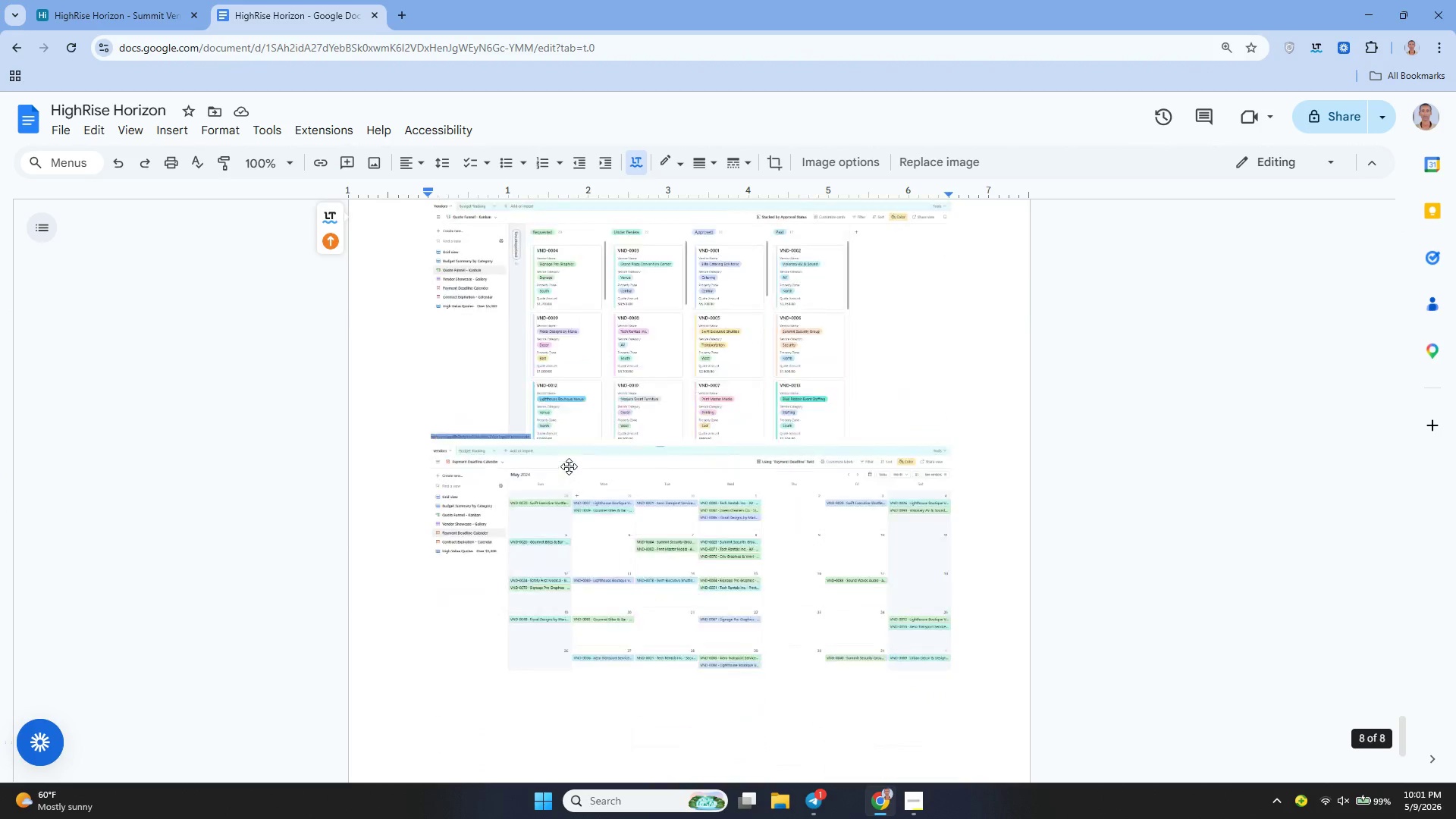 
wait(5.16)
 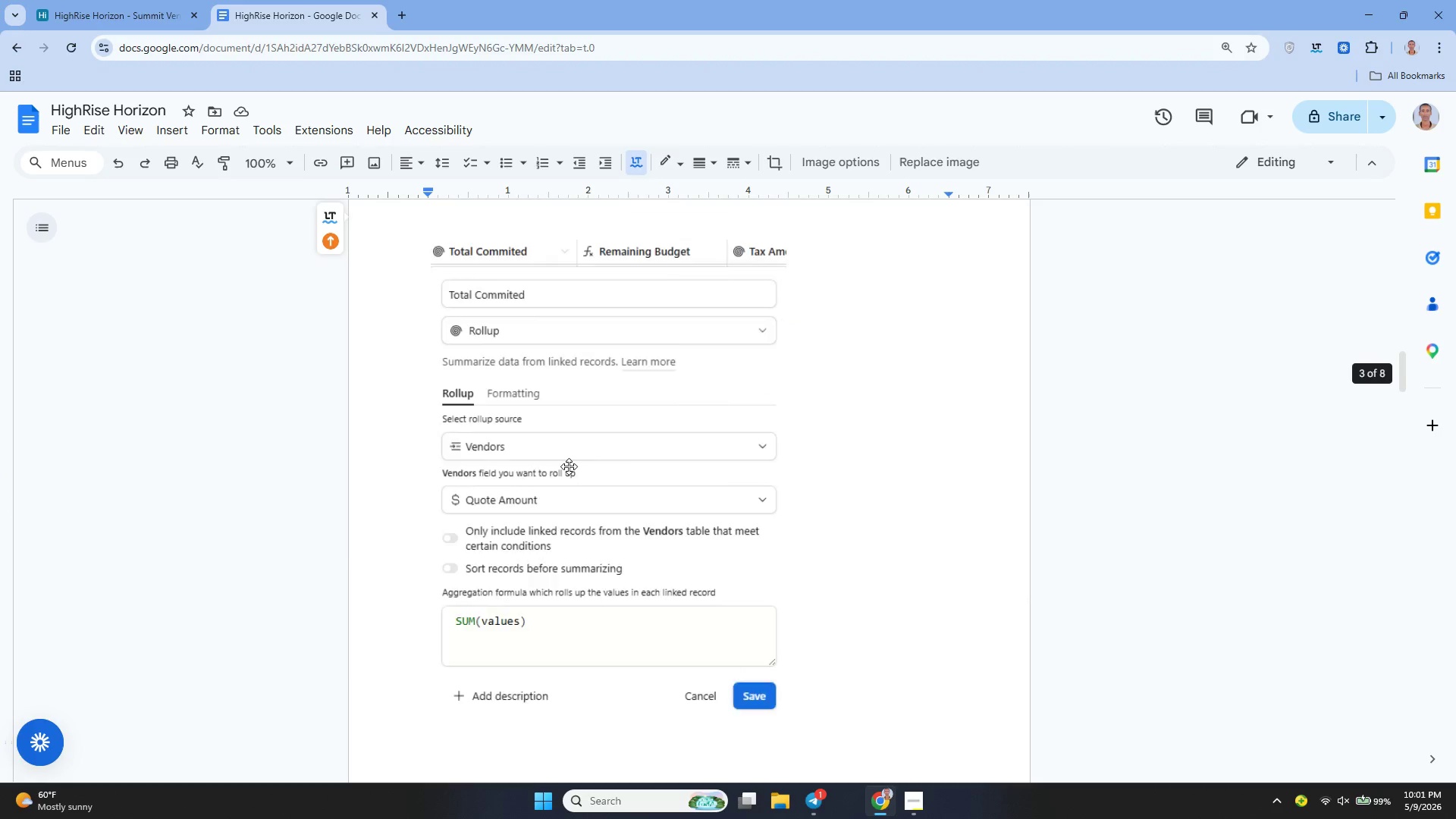 
left_click([607, 516])
 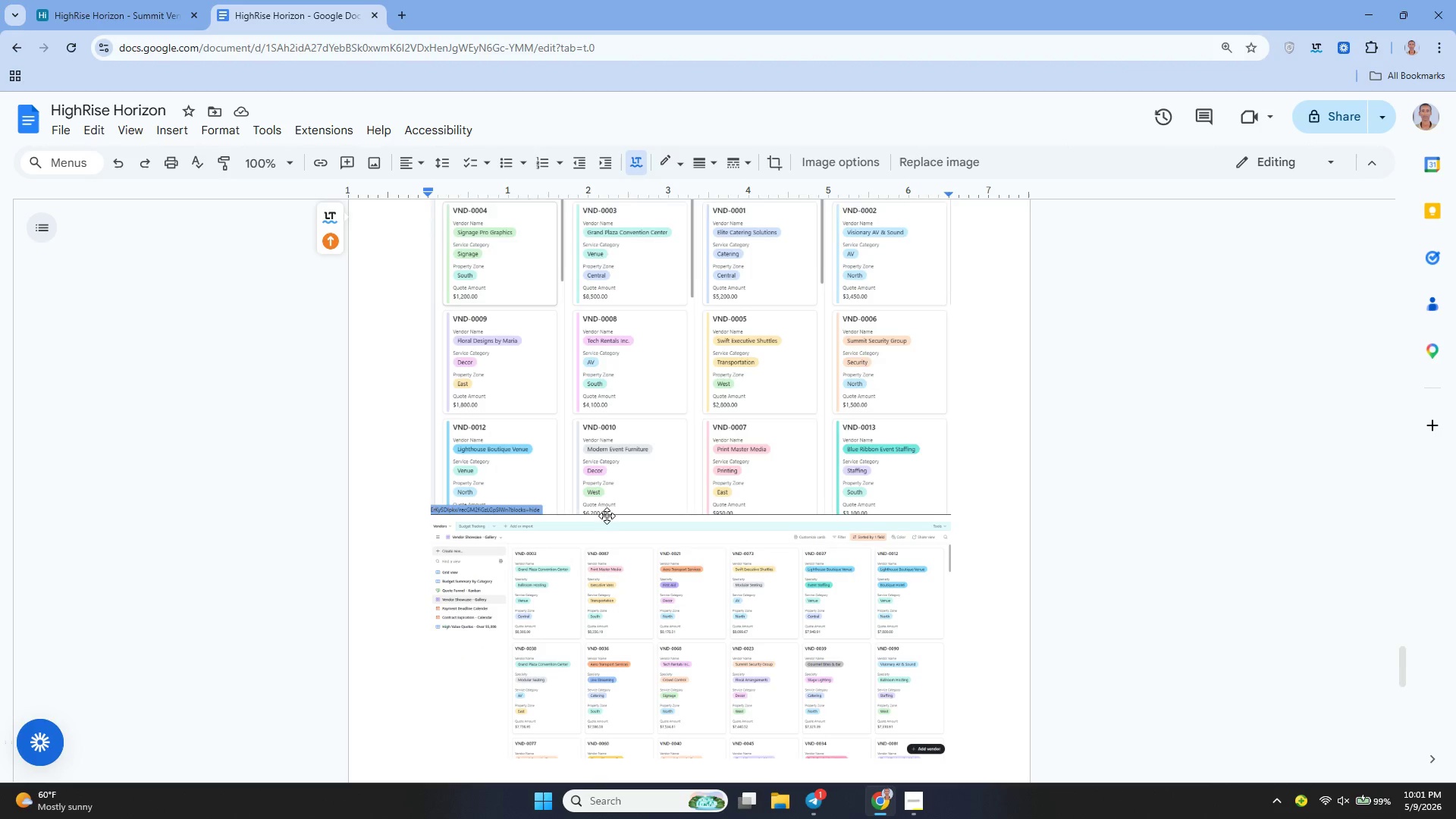 
wait(11.55)
 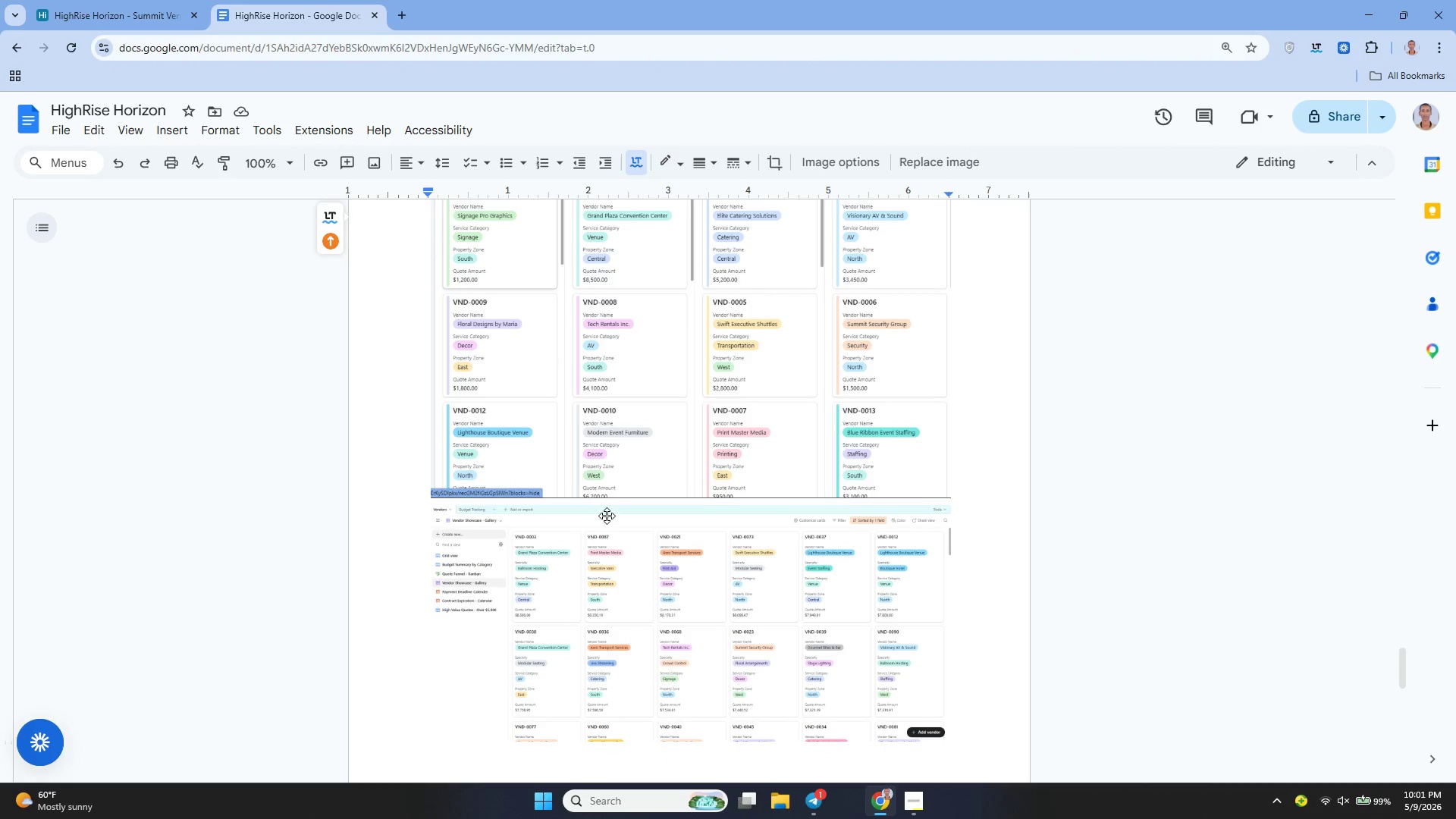 
key(Control+Equal)
 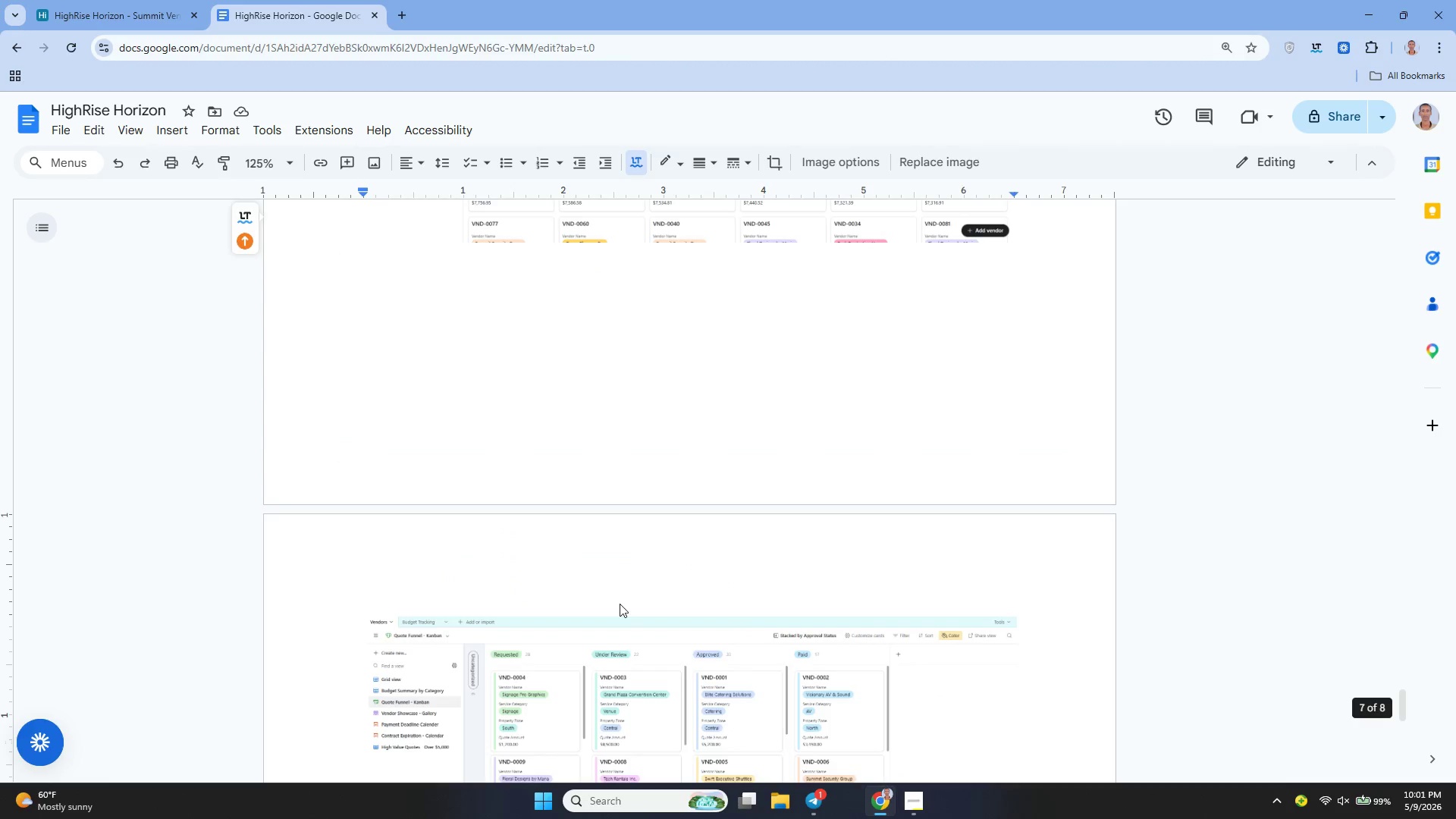 
key(Control+Equal)
 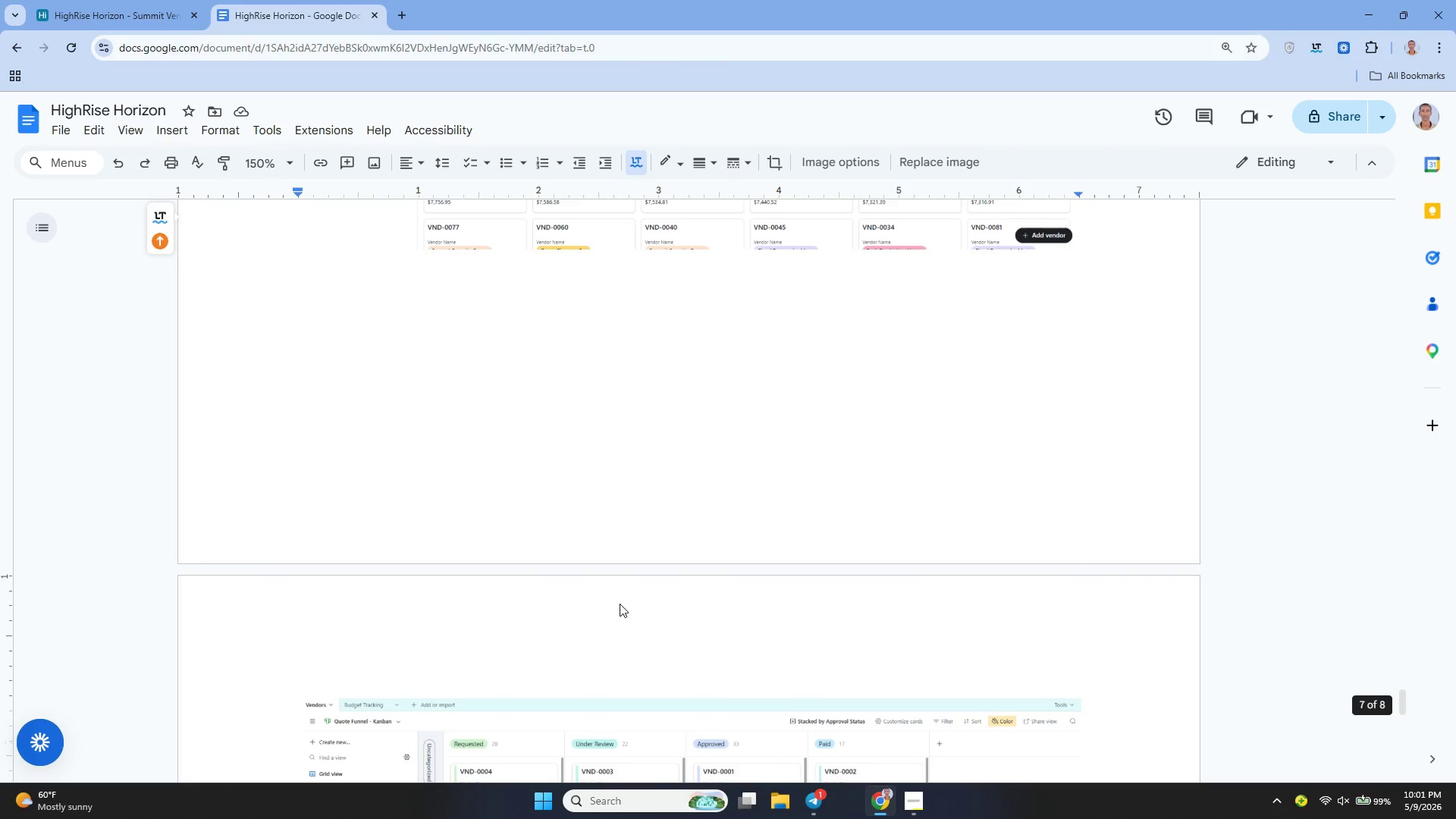 
key(Control+Equal)
 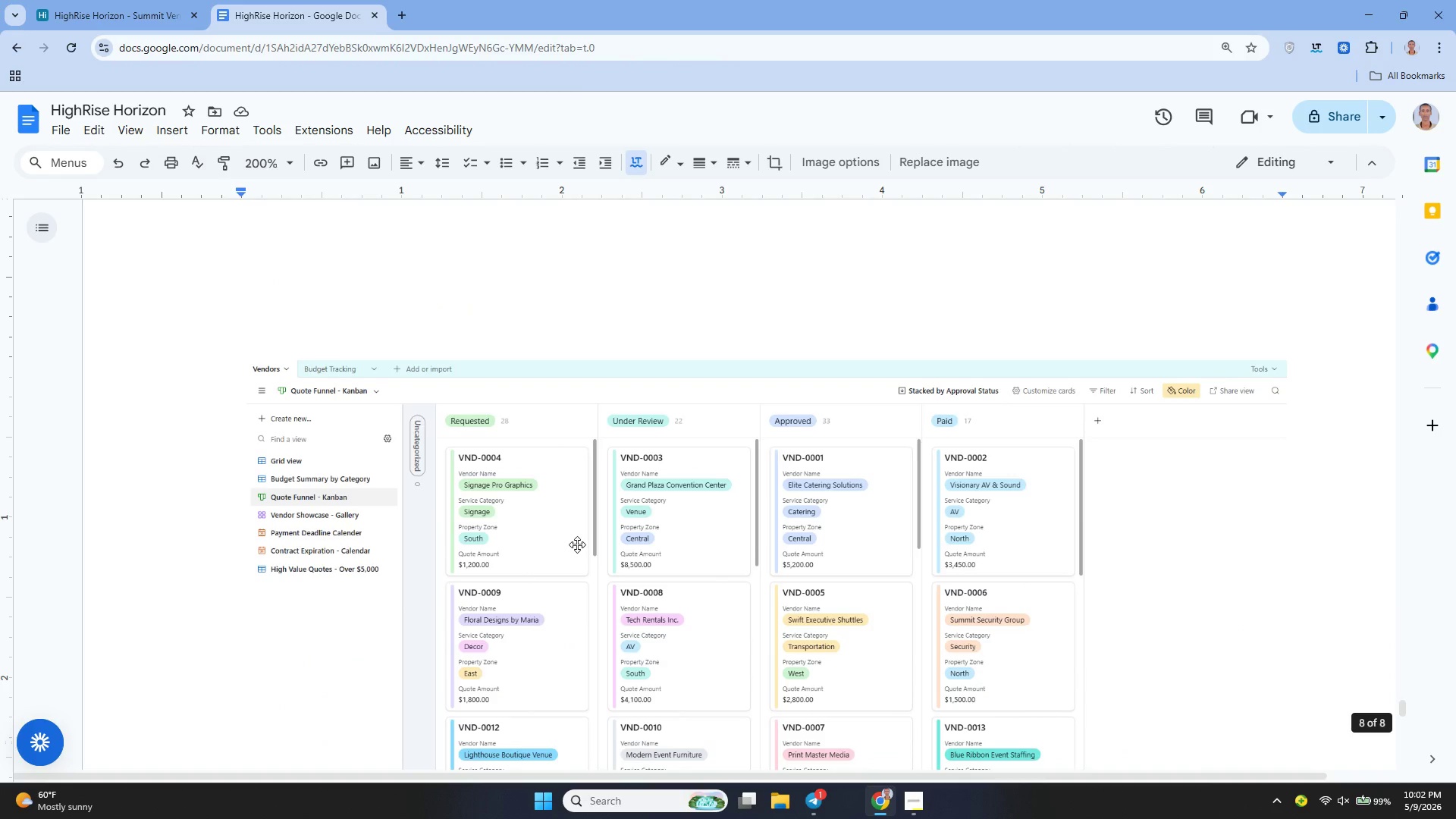 
wait(18.14)
 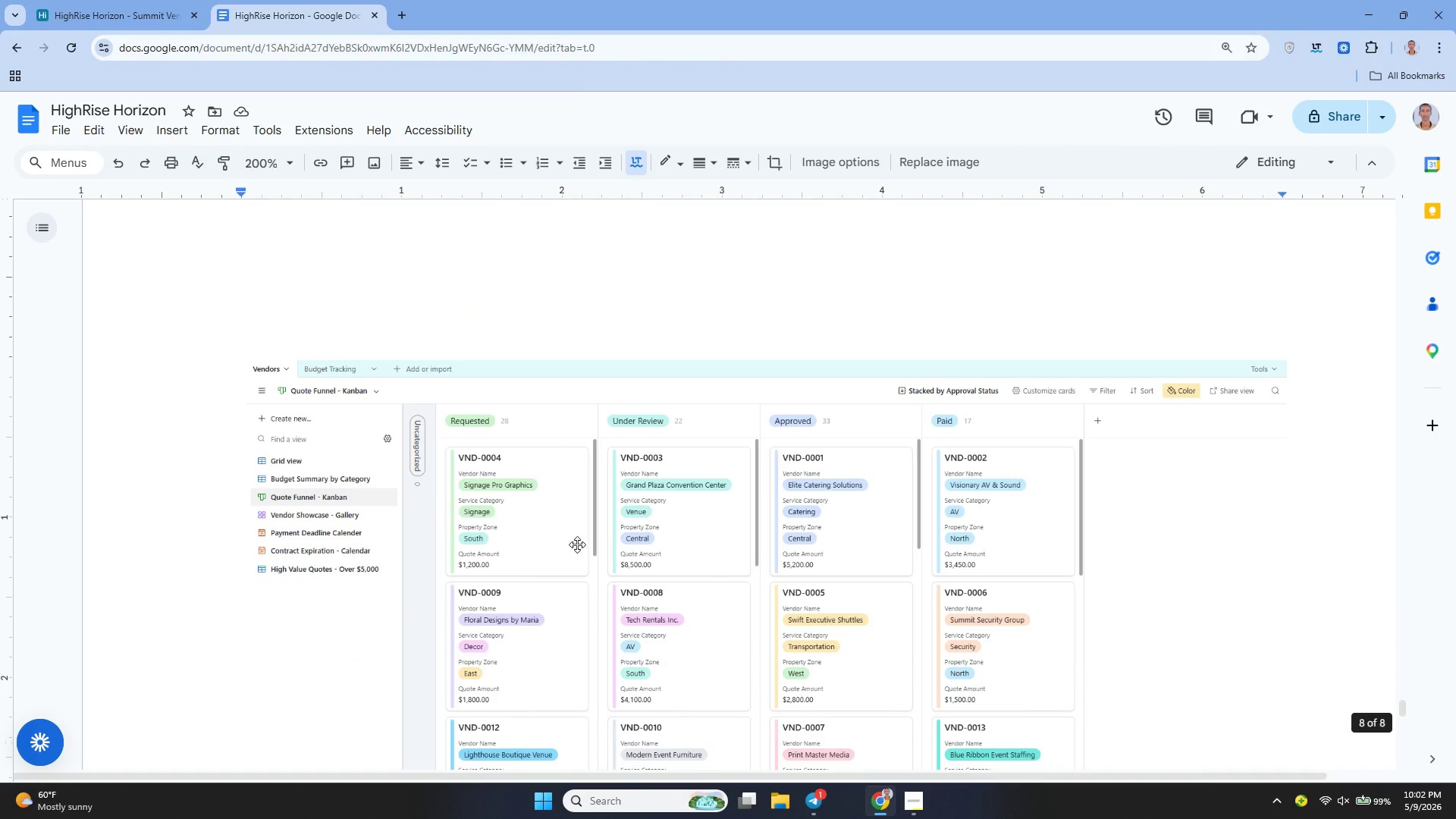 
left_click([600, 585])
 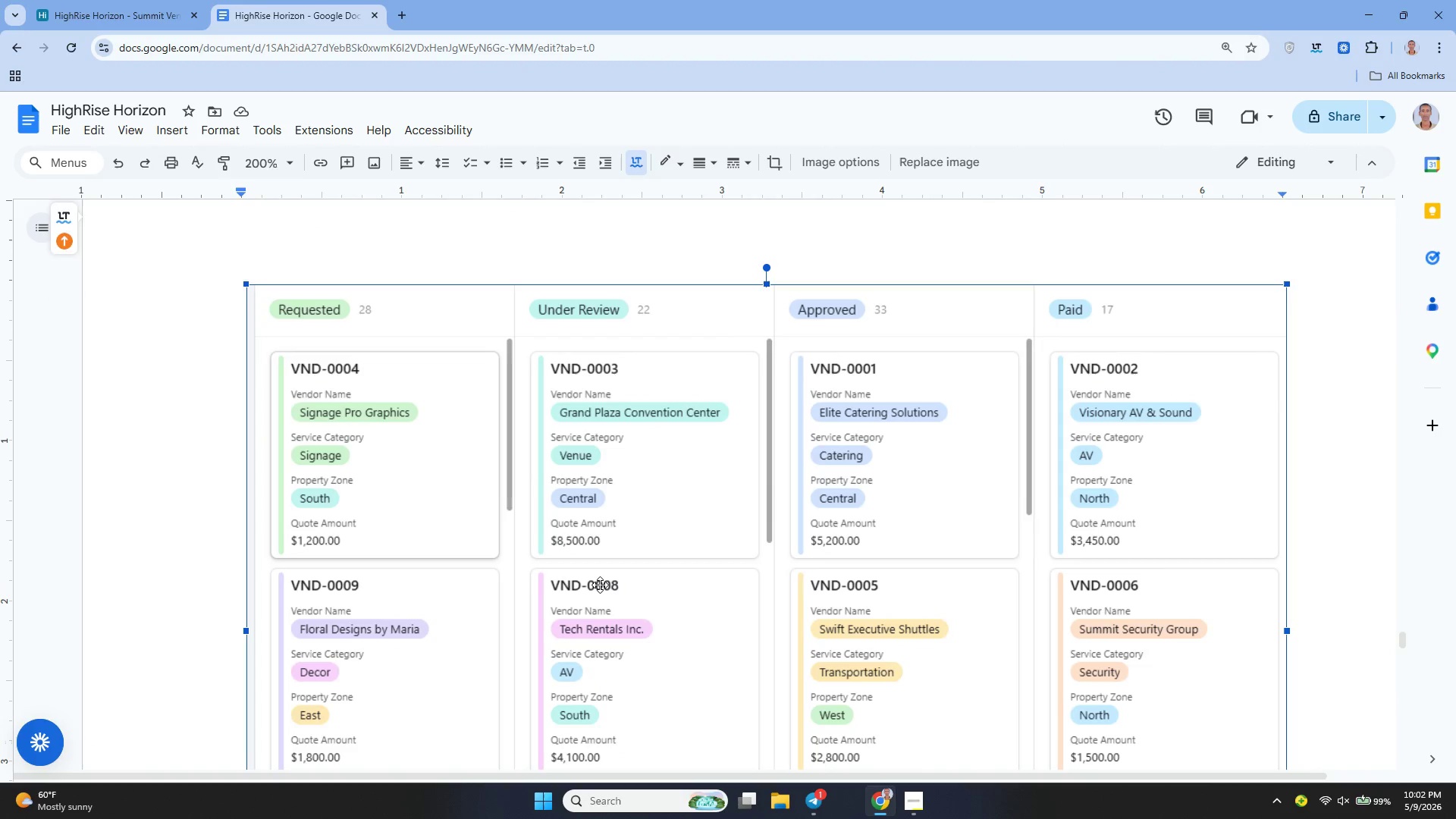 
right_click([600, 585])
 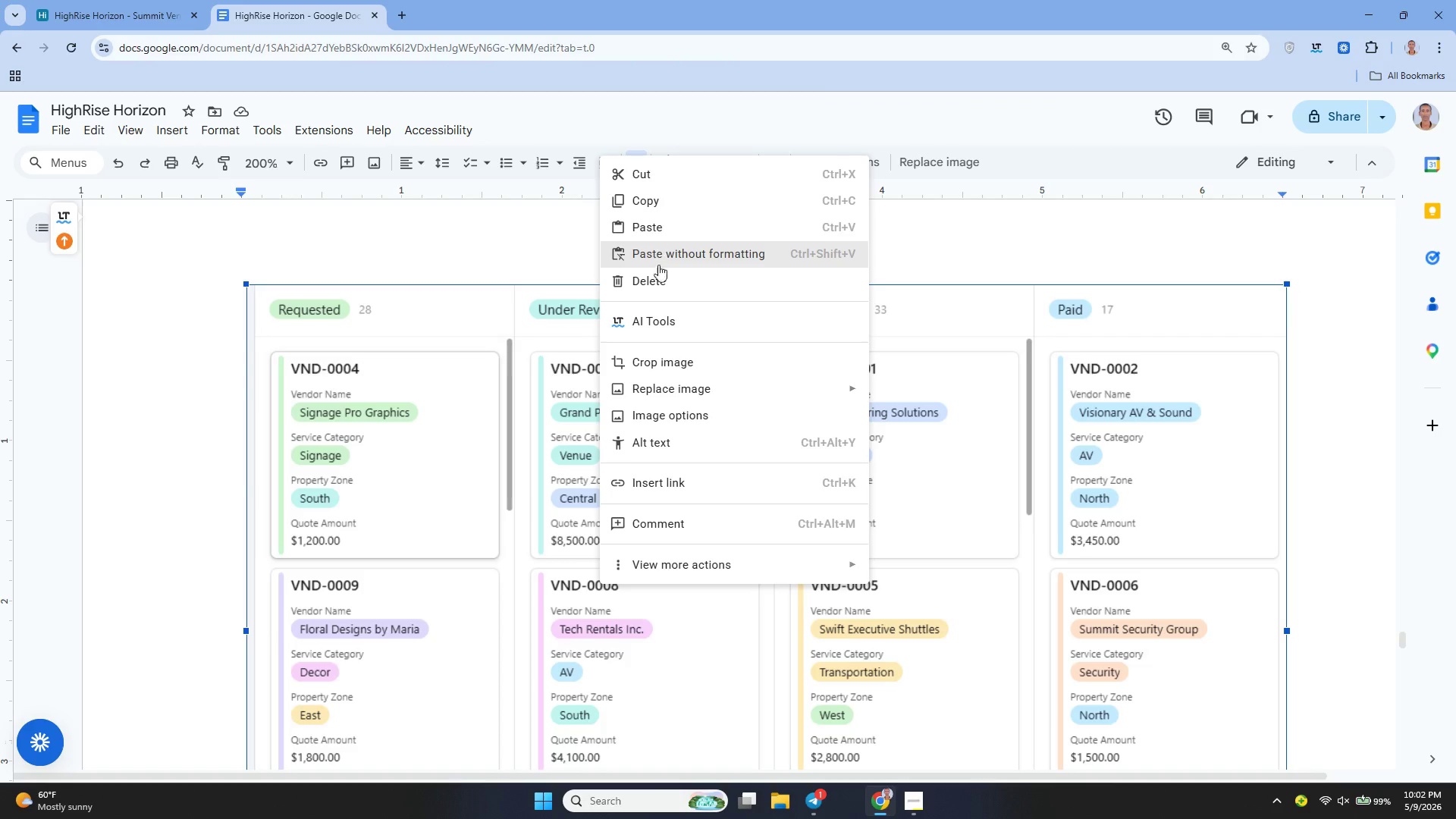 
left_click([660, 281])
 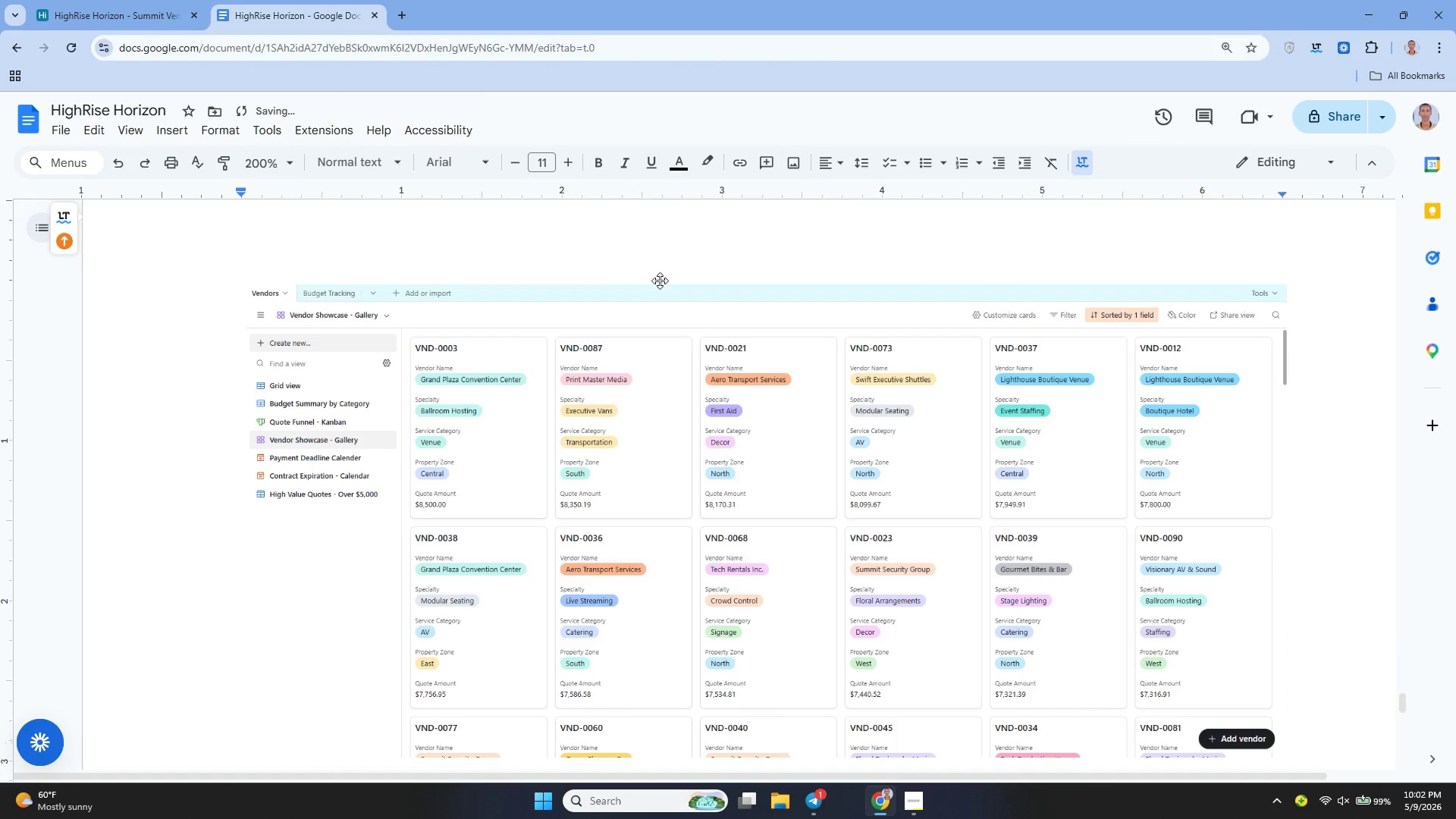 
hold_key(key=ArrowLeft, duration=0.38)
 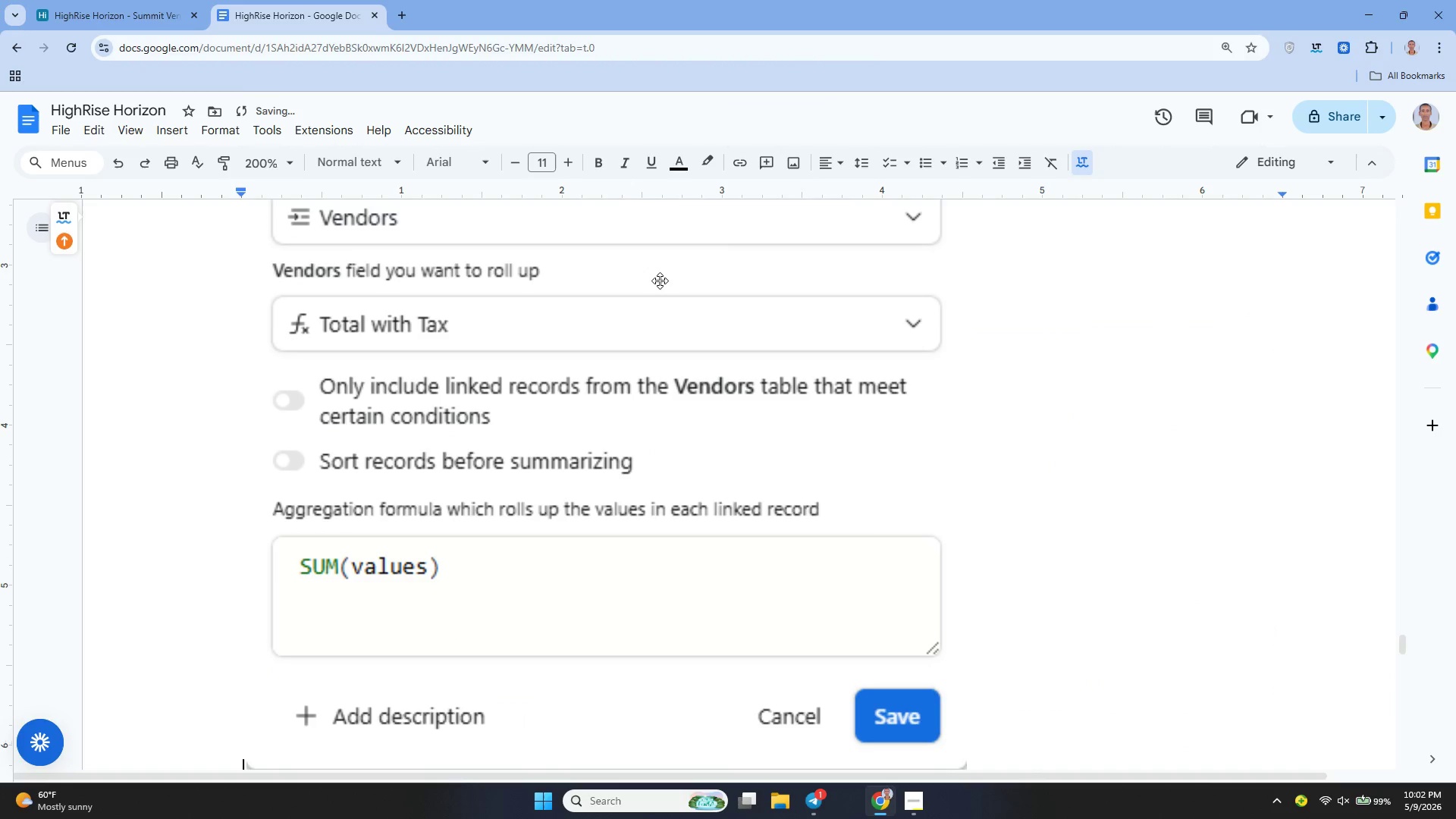 
key(ArrowLeft)
 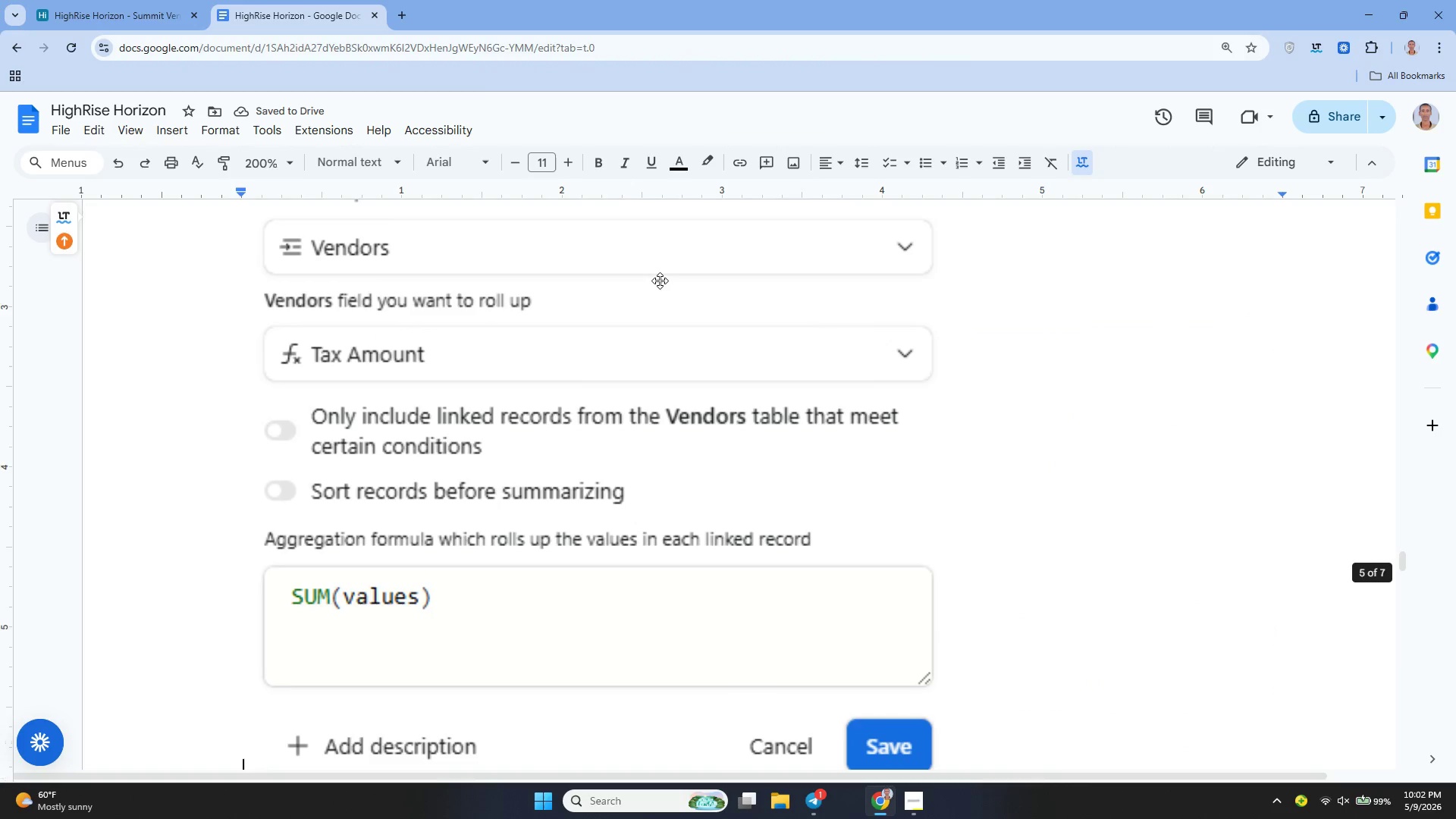 
key(ArrowLeft)
 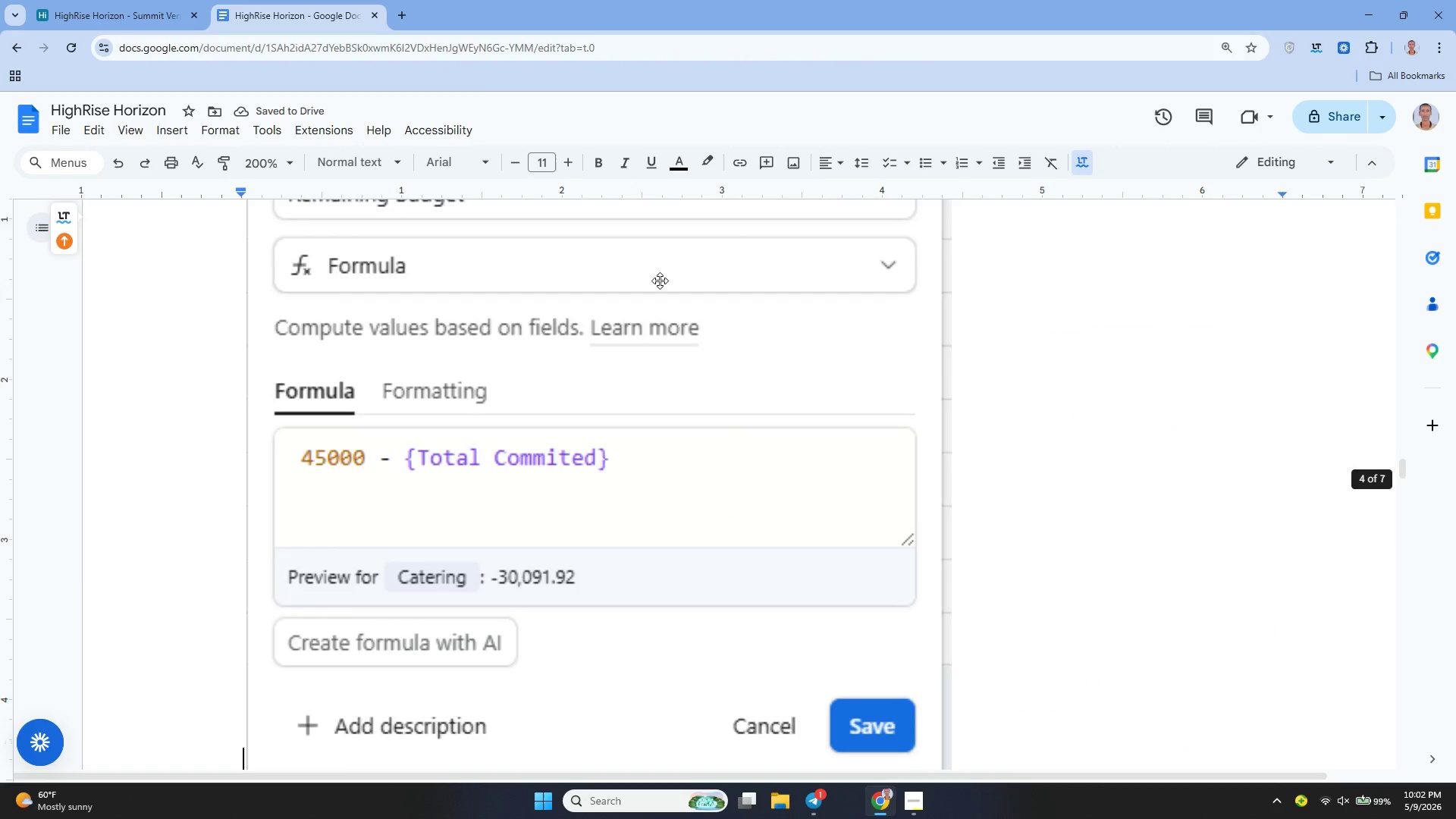 
key(ArrowLeft)
 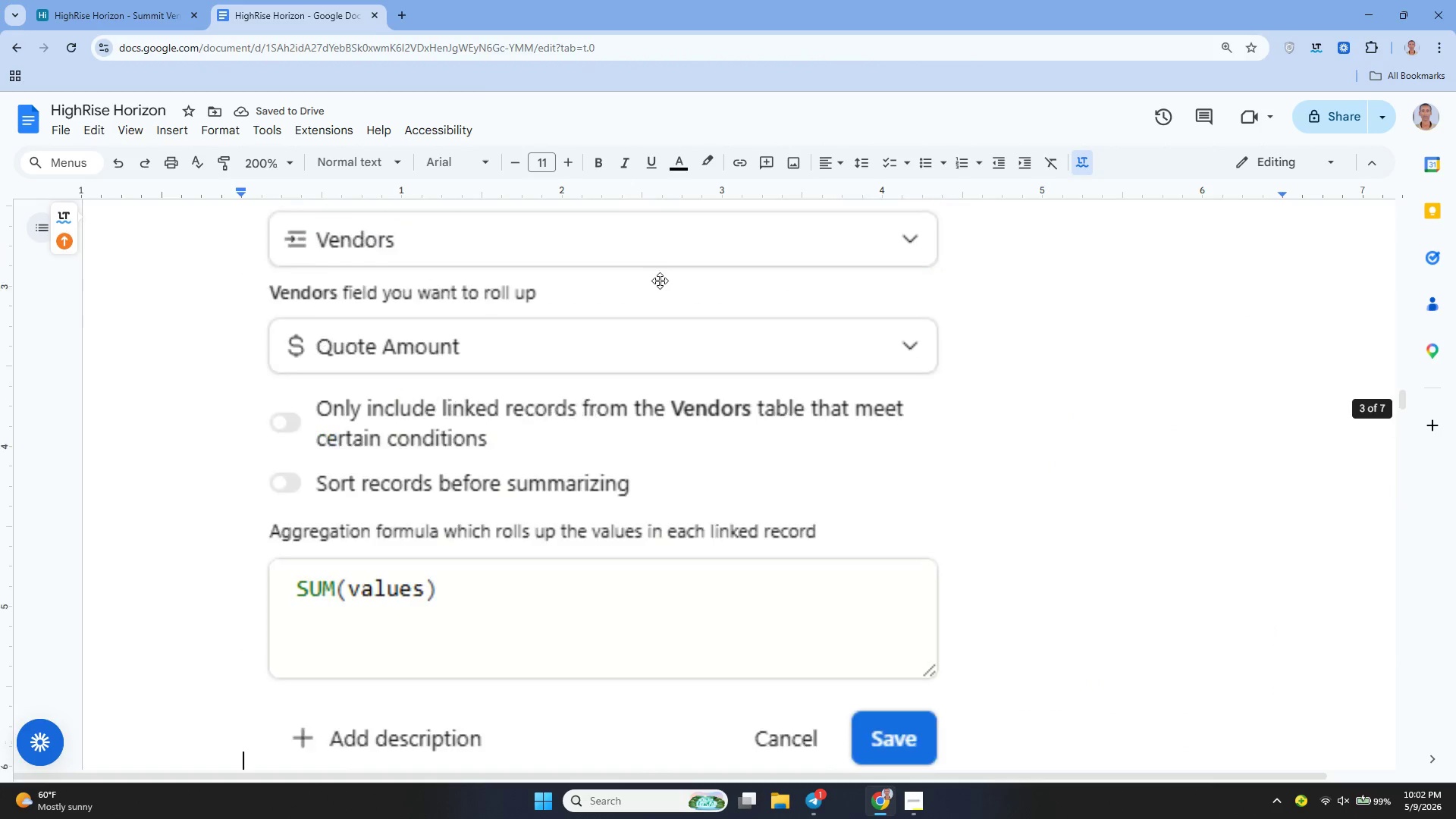 
key(ArrowLeft)
 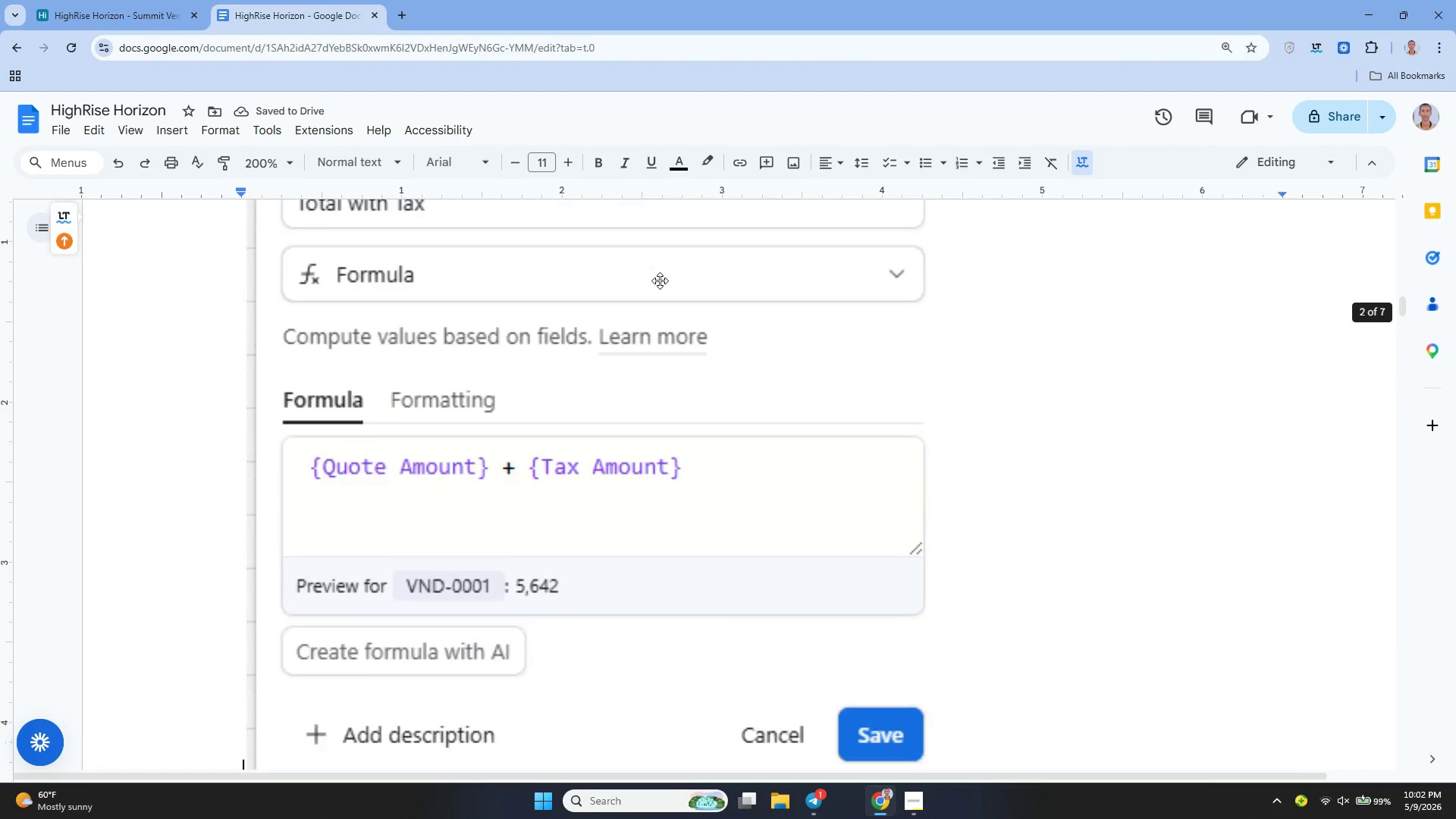 
key(ArrowLeft)
 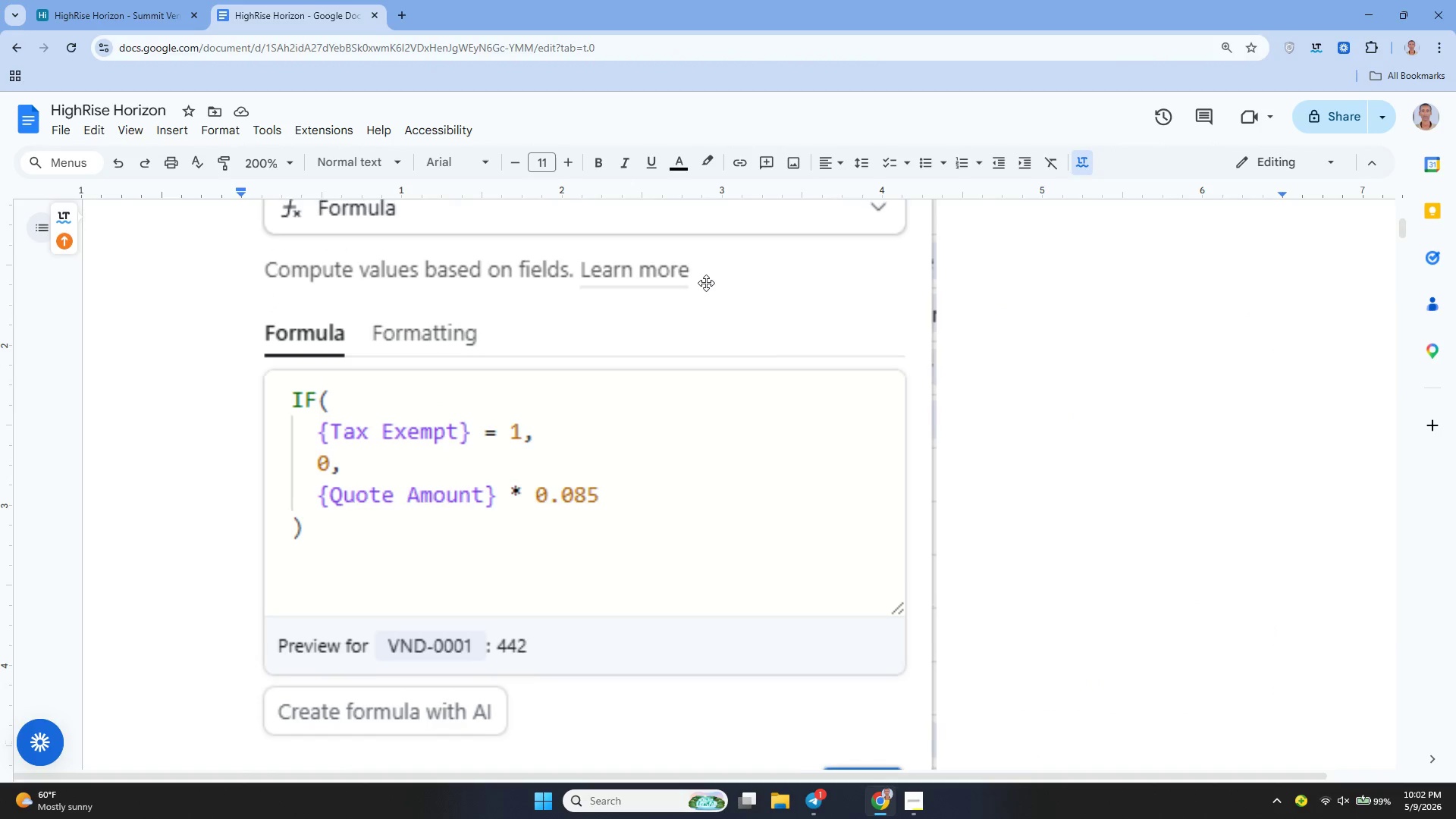 
key(Control+Minus)
 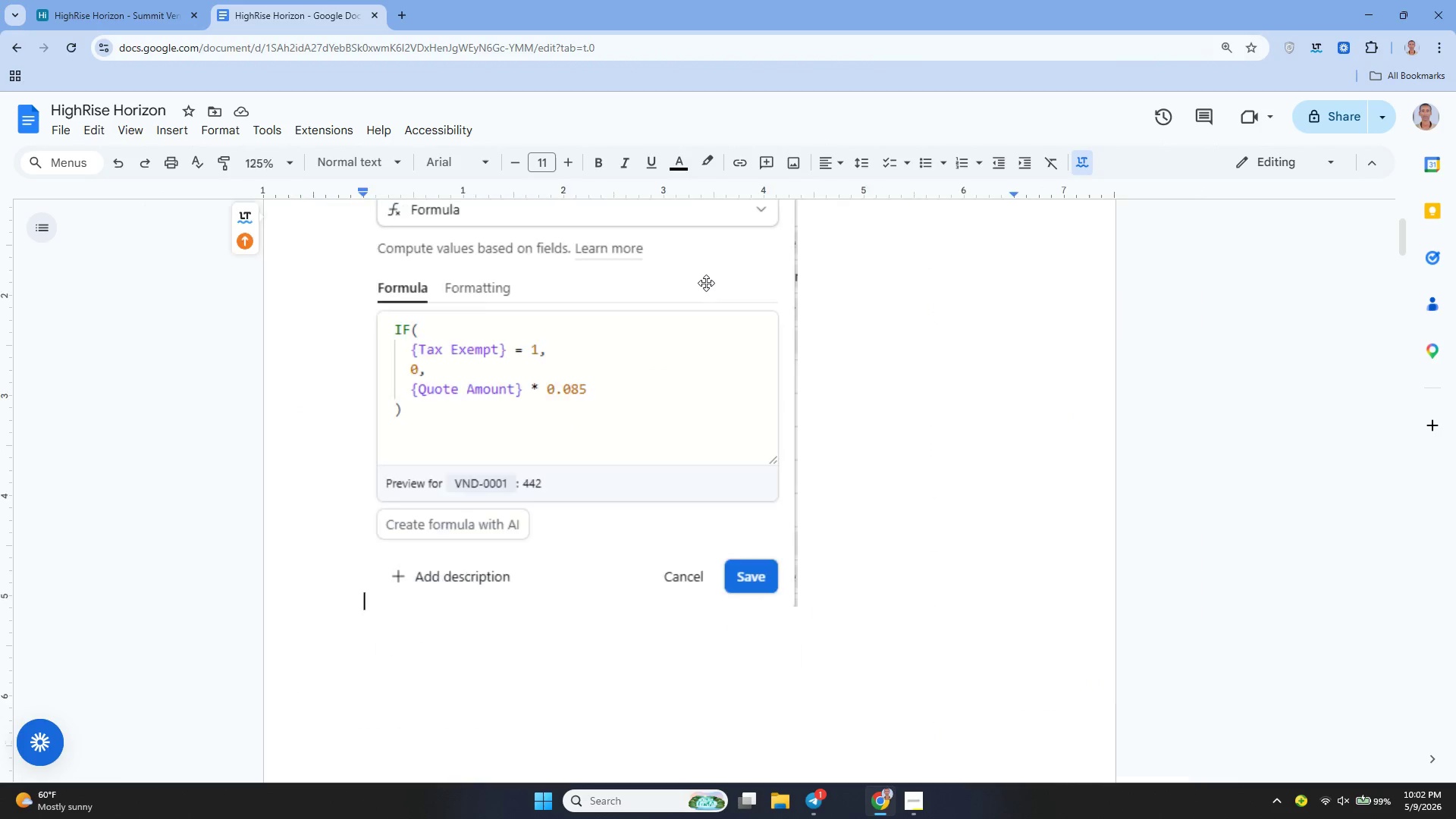 
key(Control+Minus)
 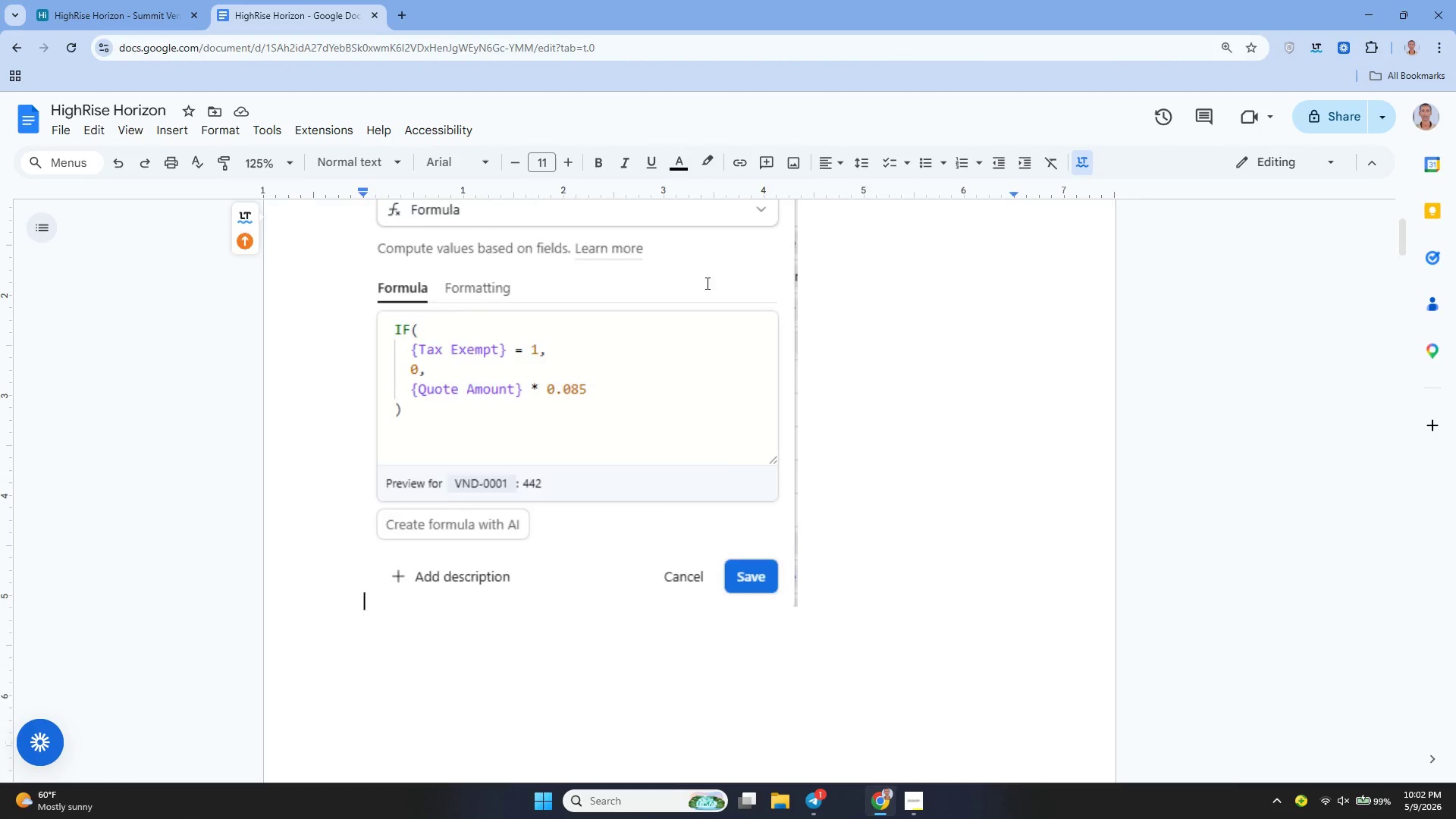 
key(Control+Minus)
 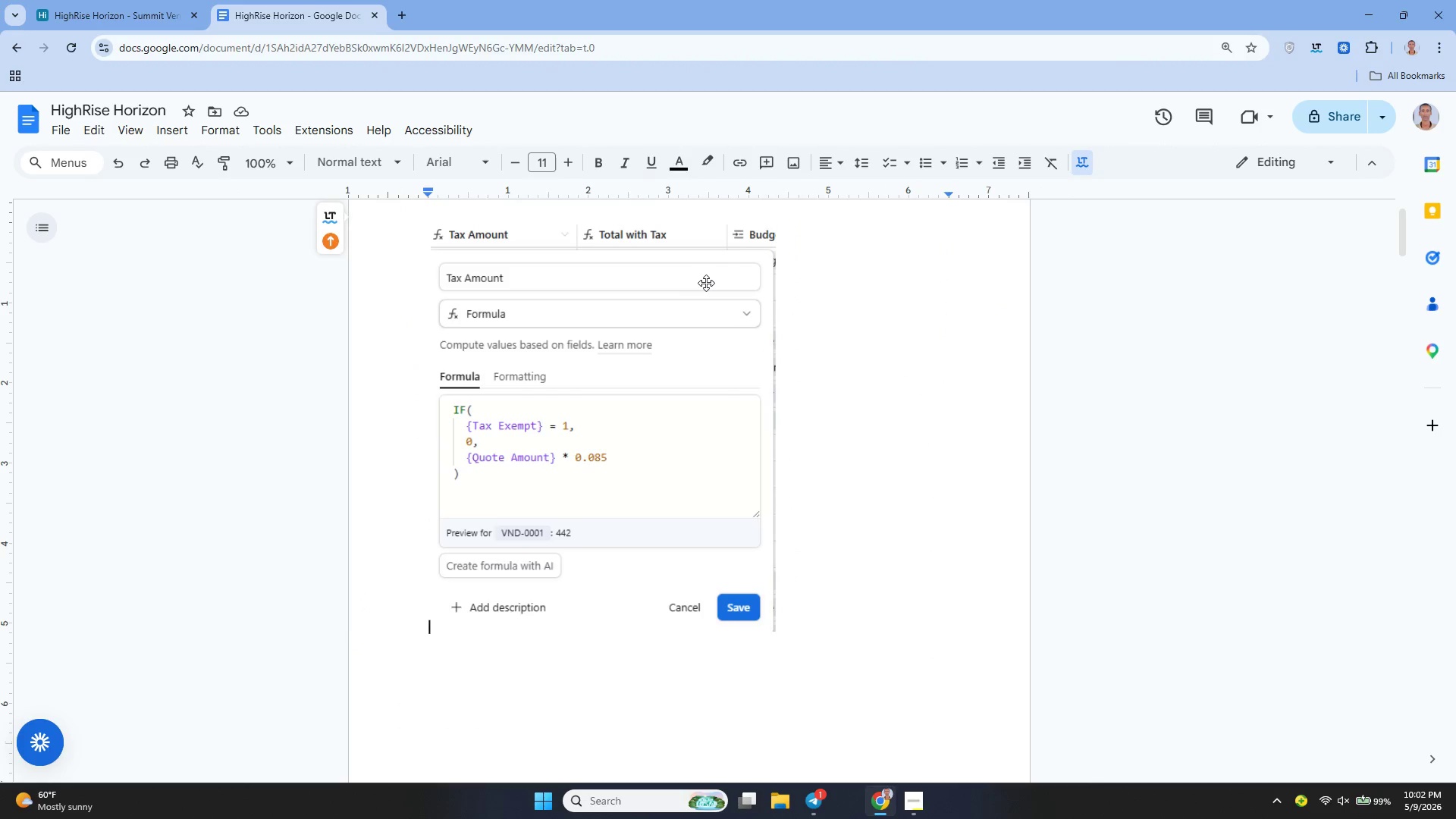 
key(ArrowRight)
 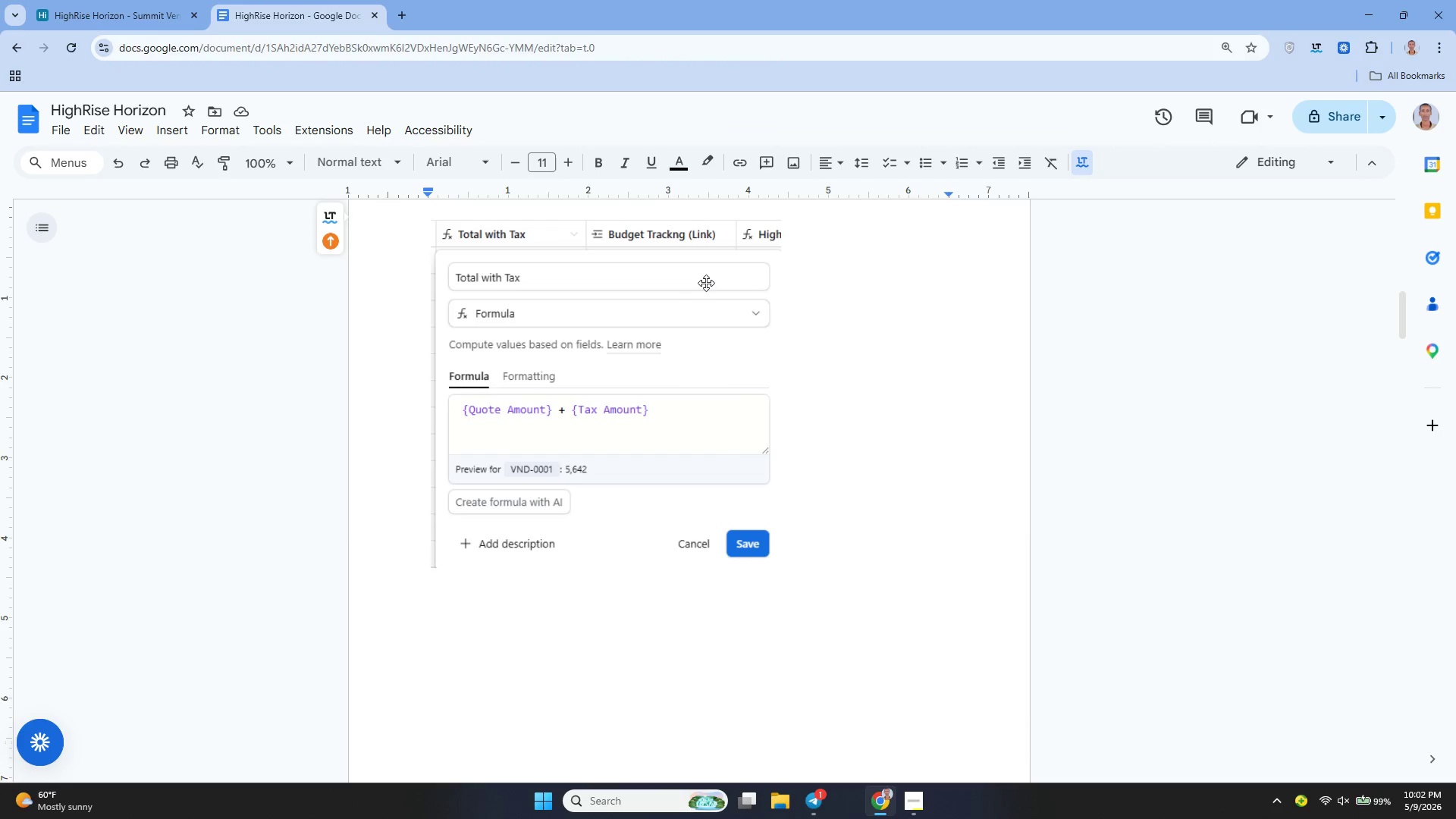 
wait(6.77)
 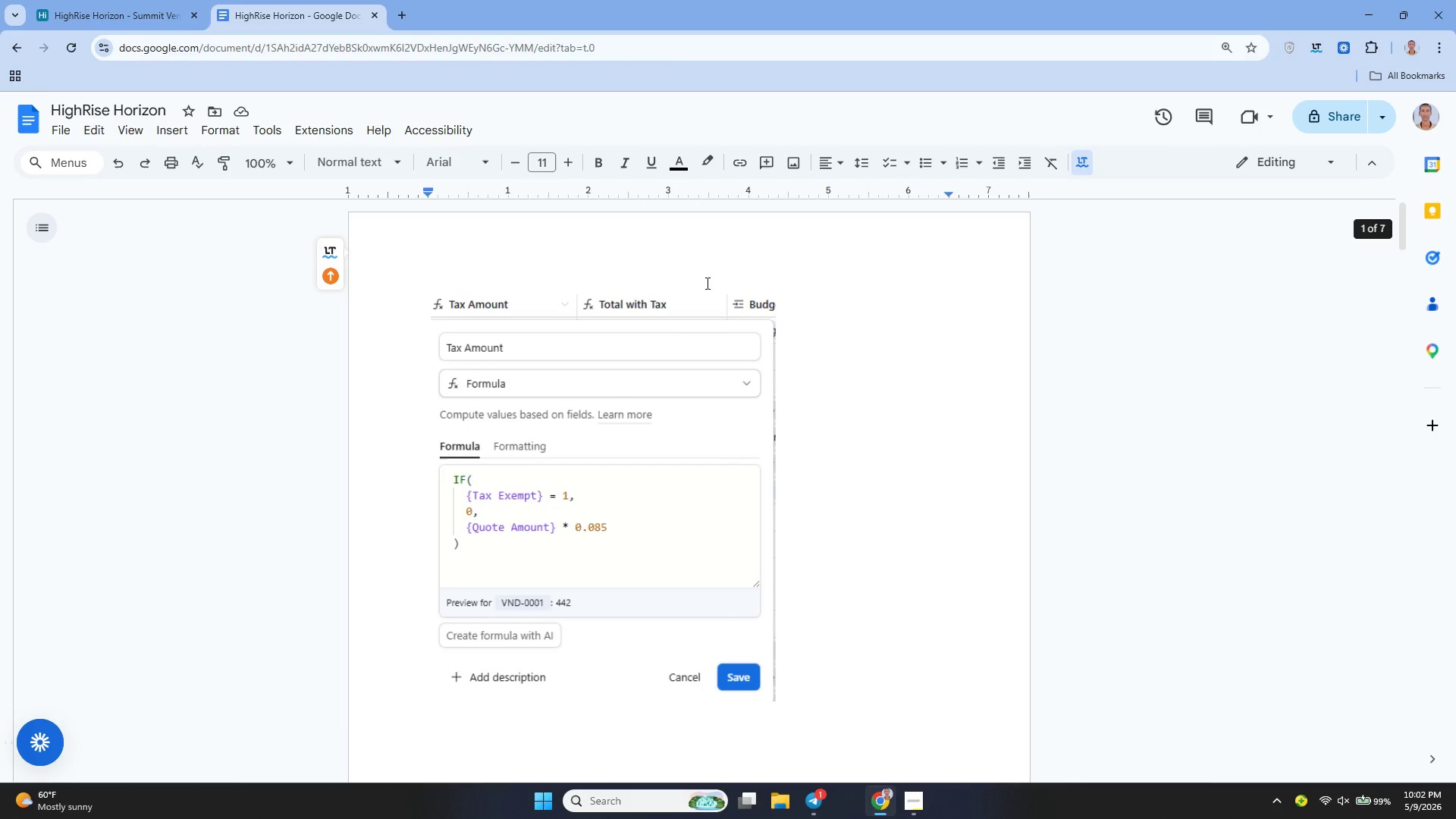 
key(Control+Z)
 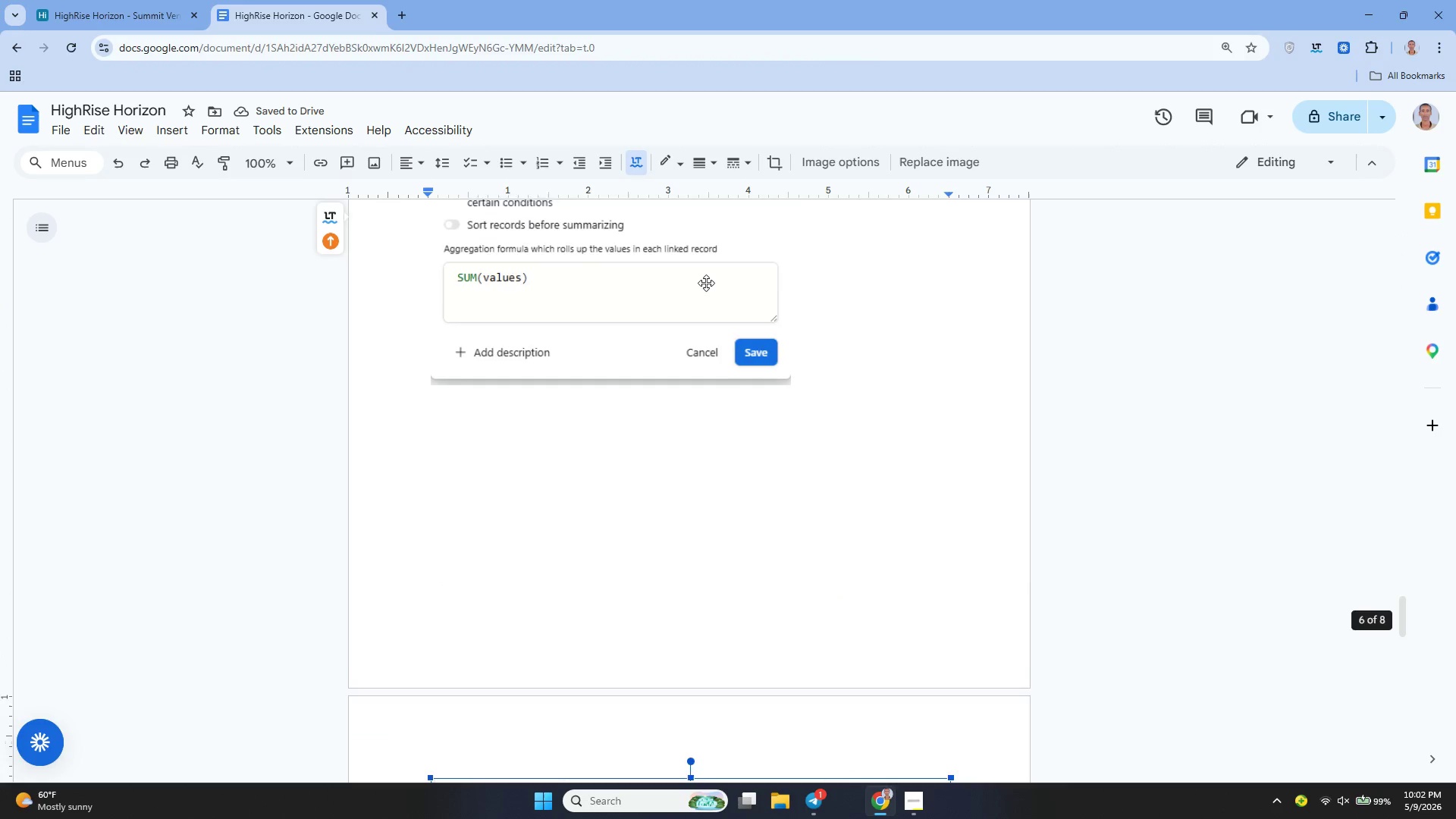 
wait(5.66)
 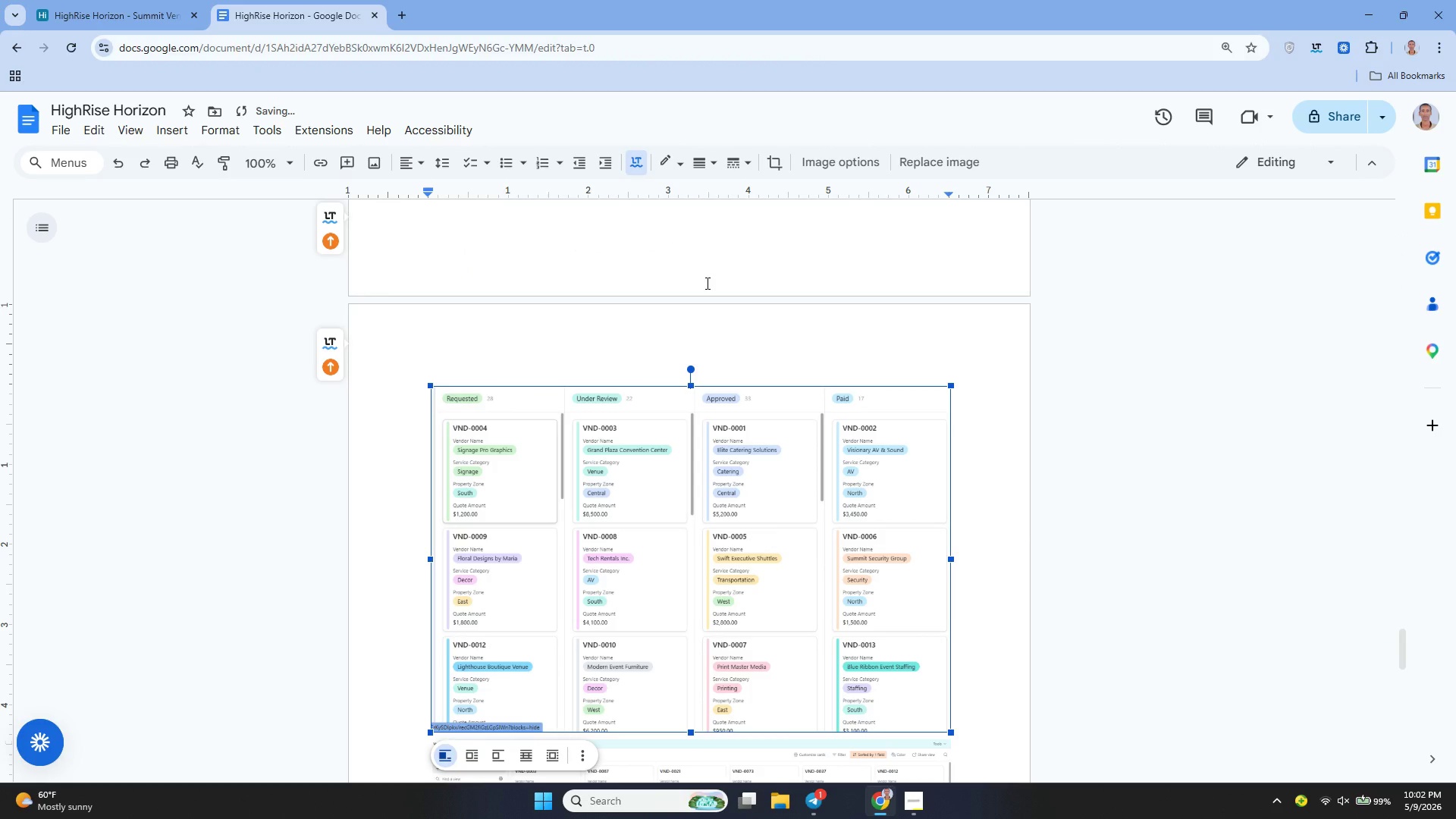 
key(Control+Y)
 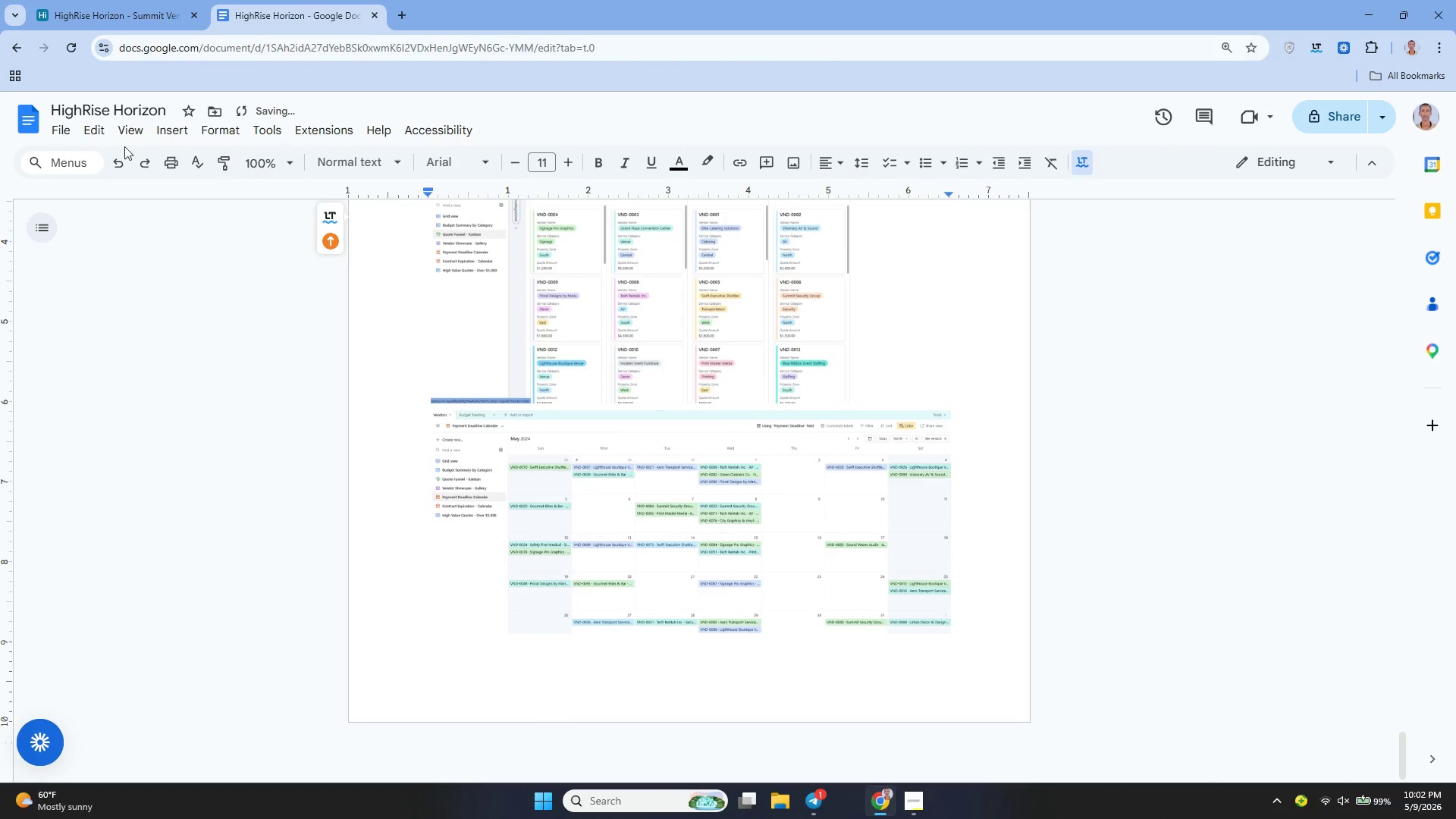 
left_click([58, 127])
 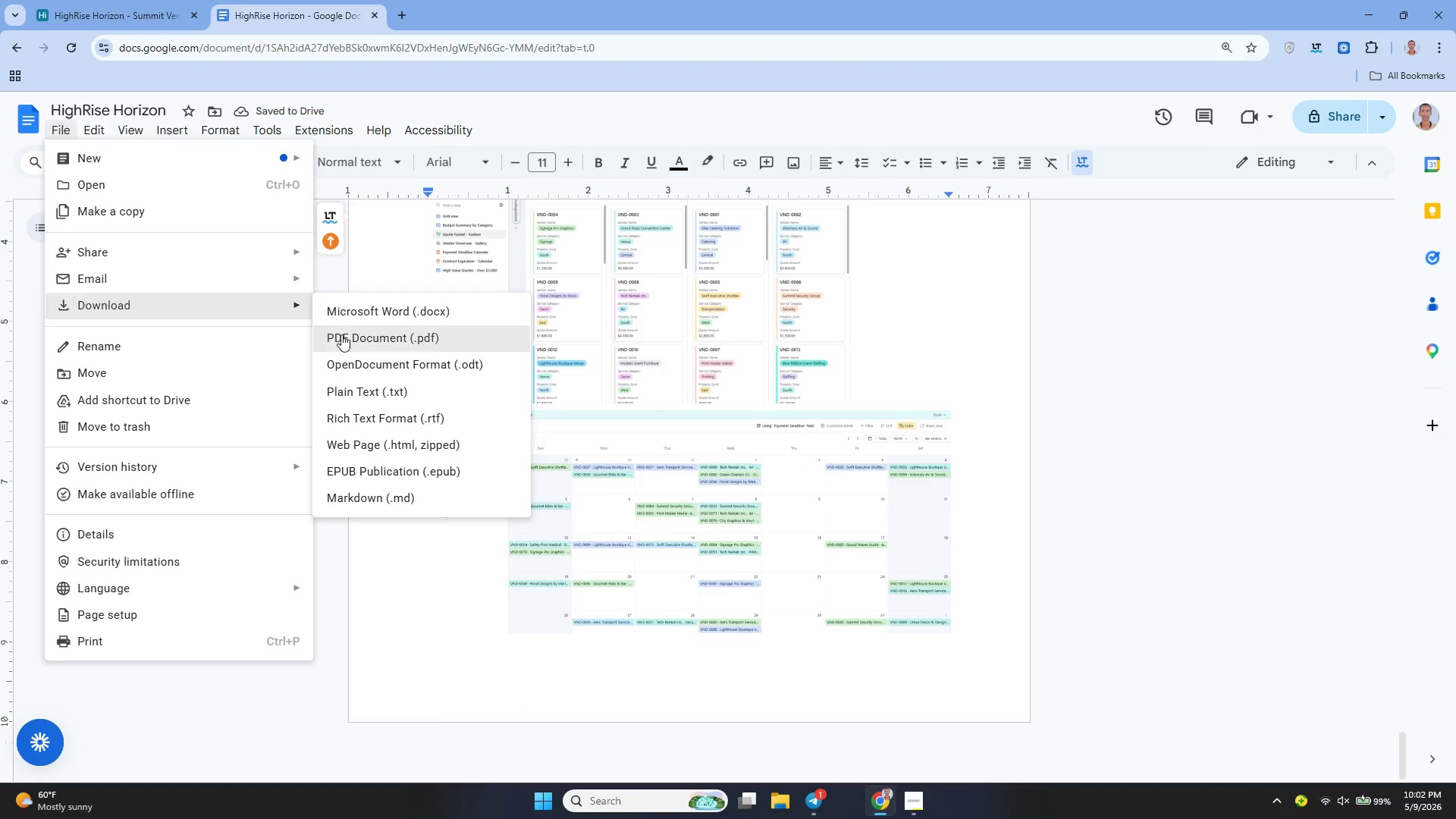 
left_click([379, 338])
 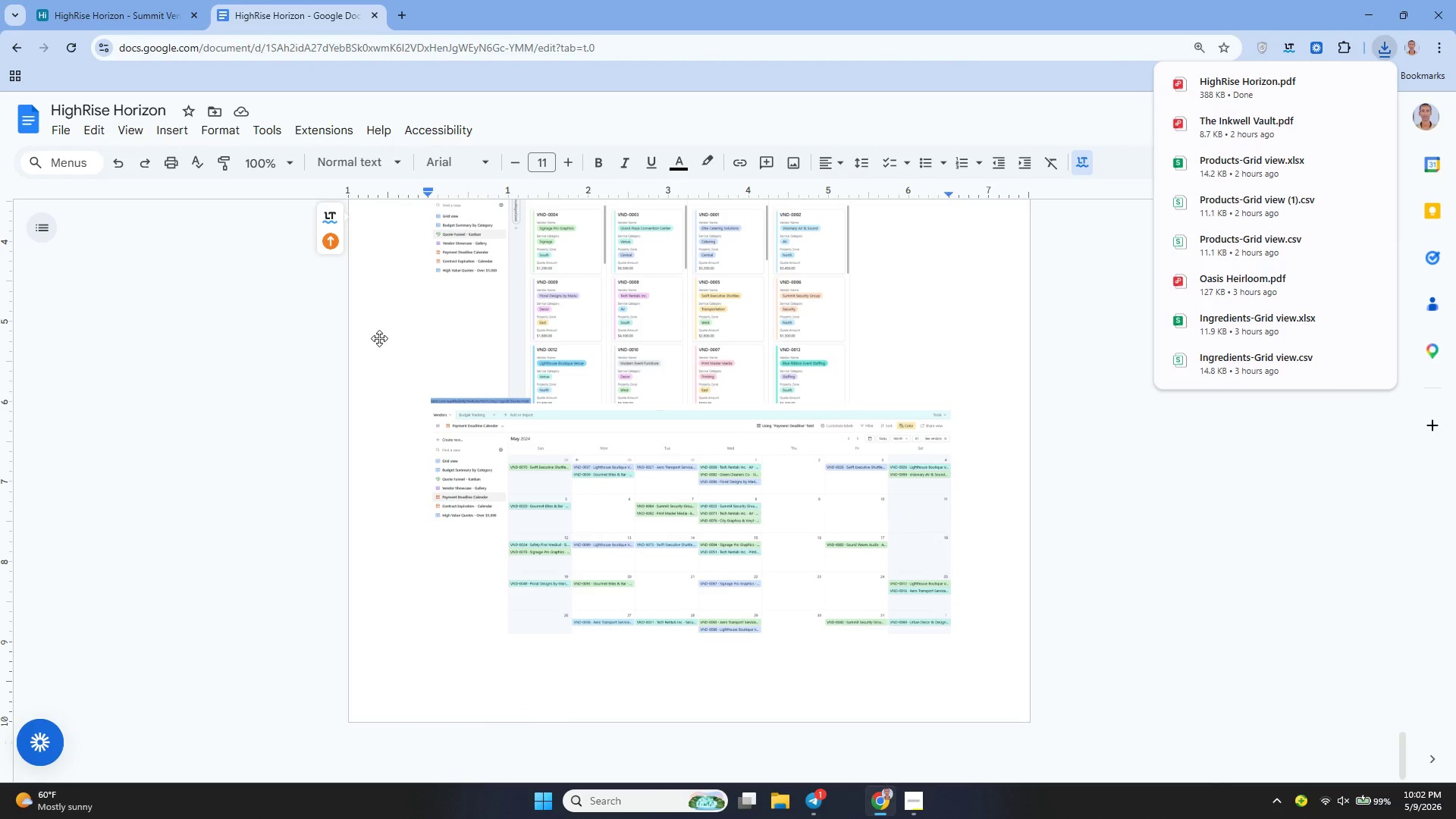 
wait(8.05)
 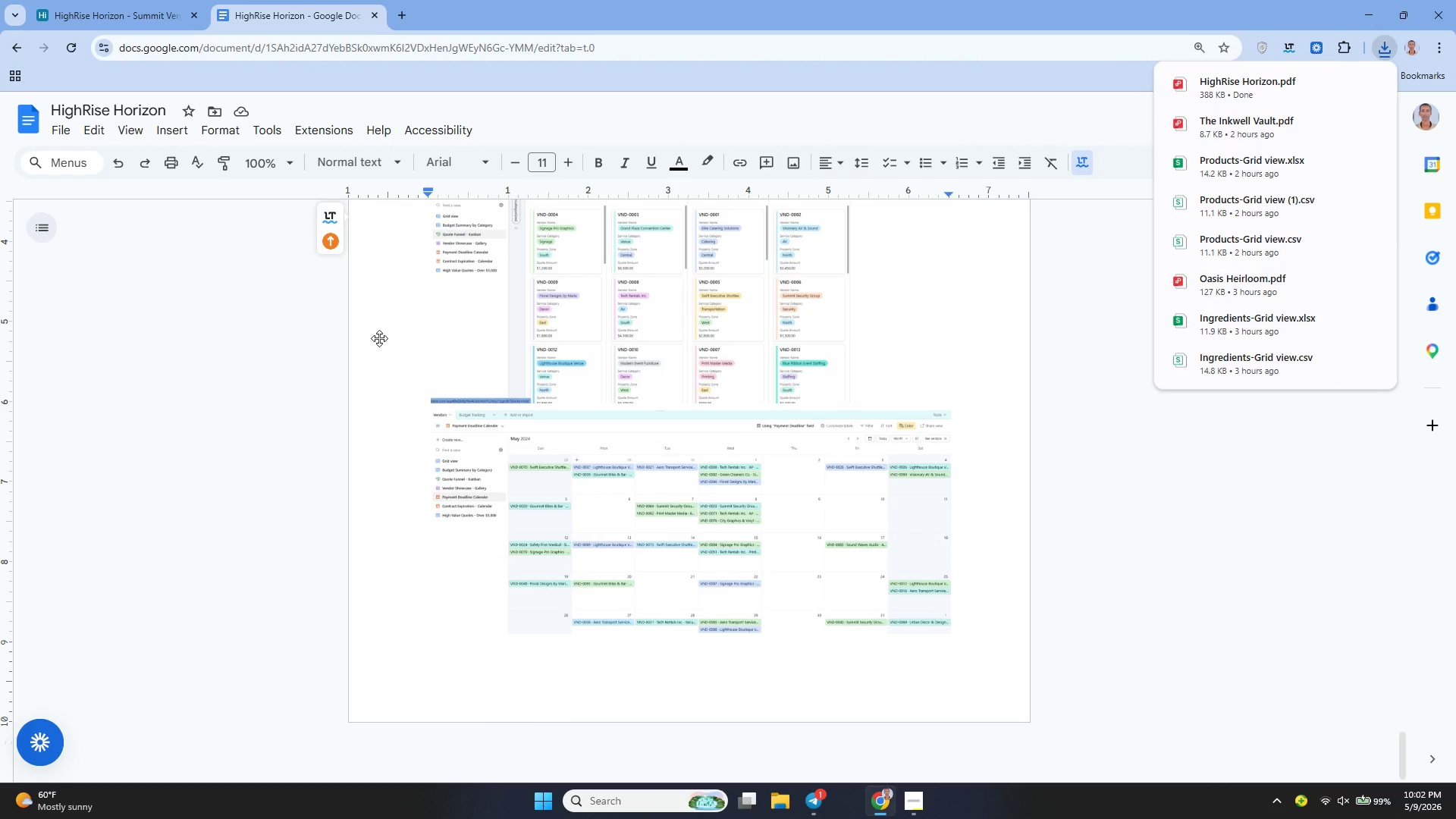 
left_click([149, 19])
 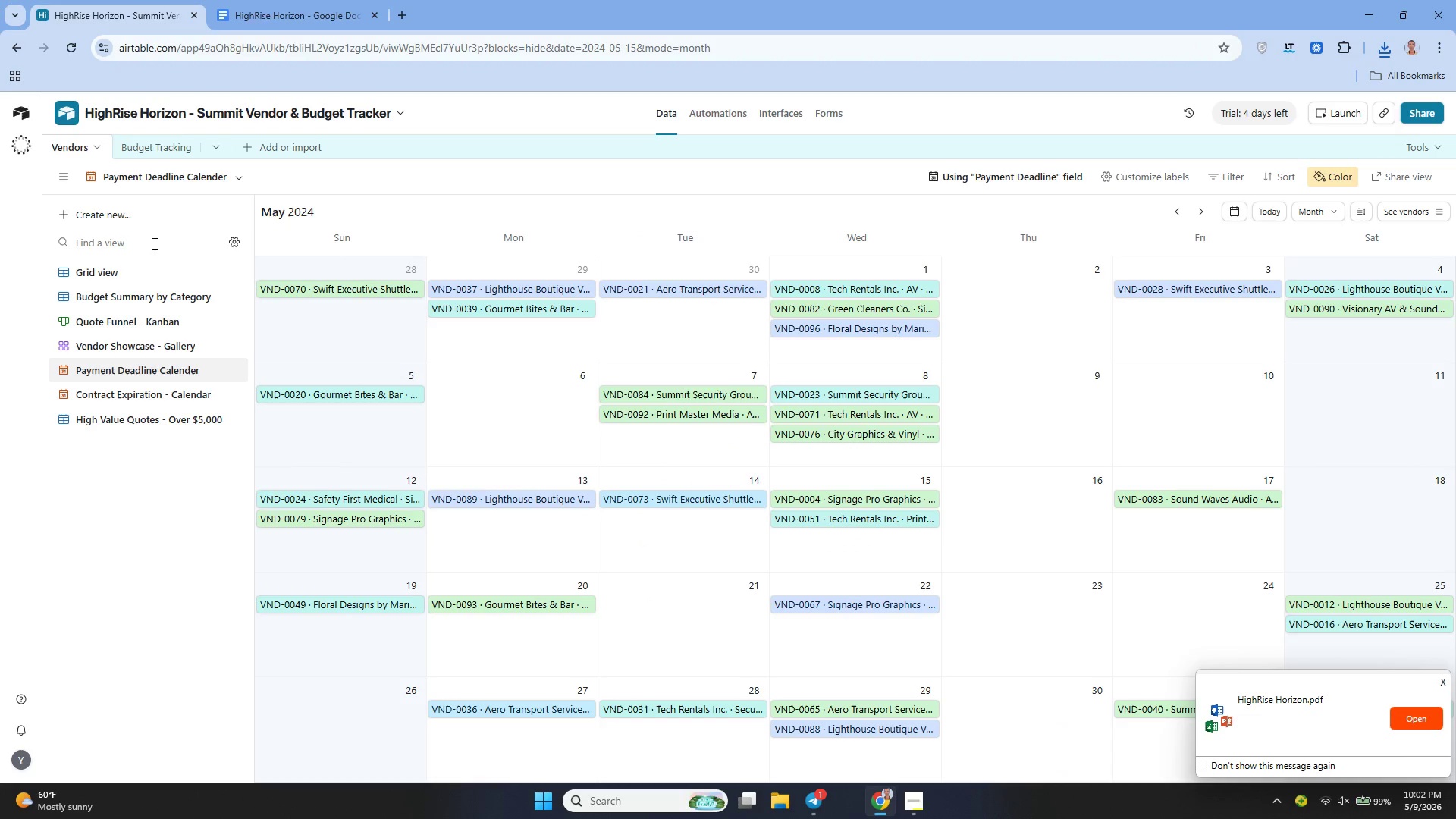 
left_click([136, 272])
 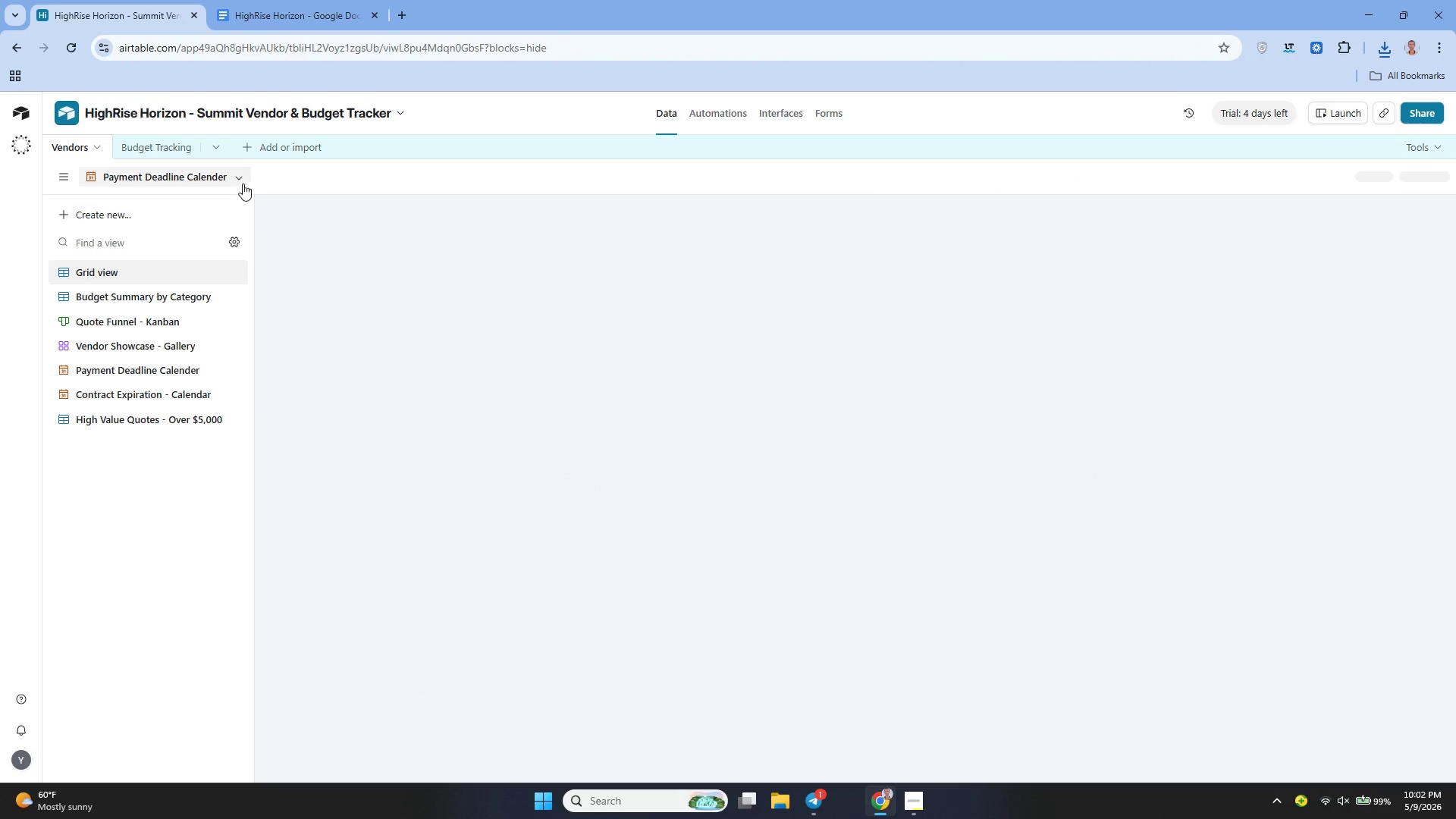 
mouse_move([226, 183])
 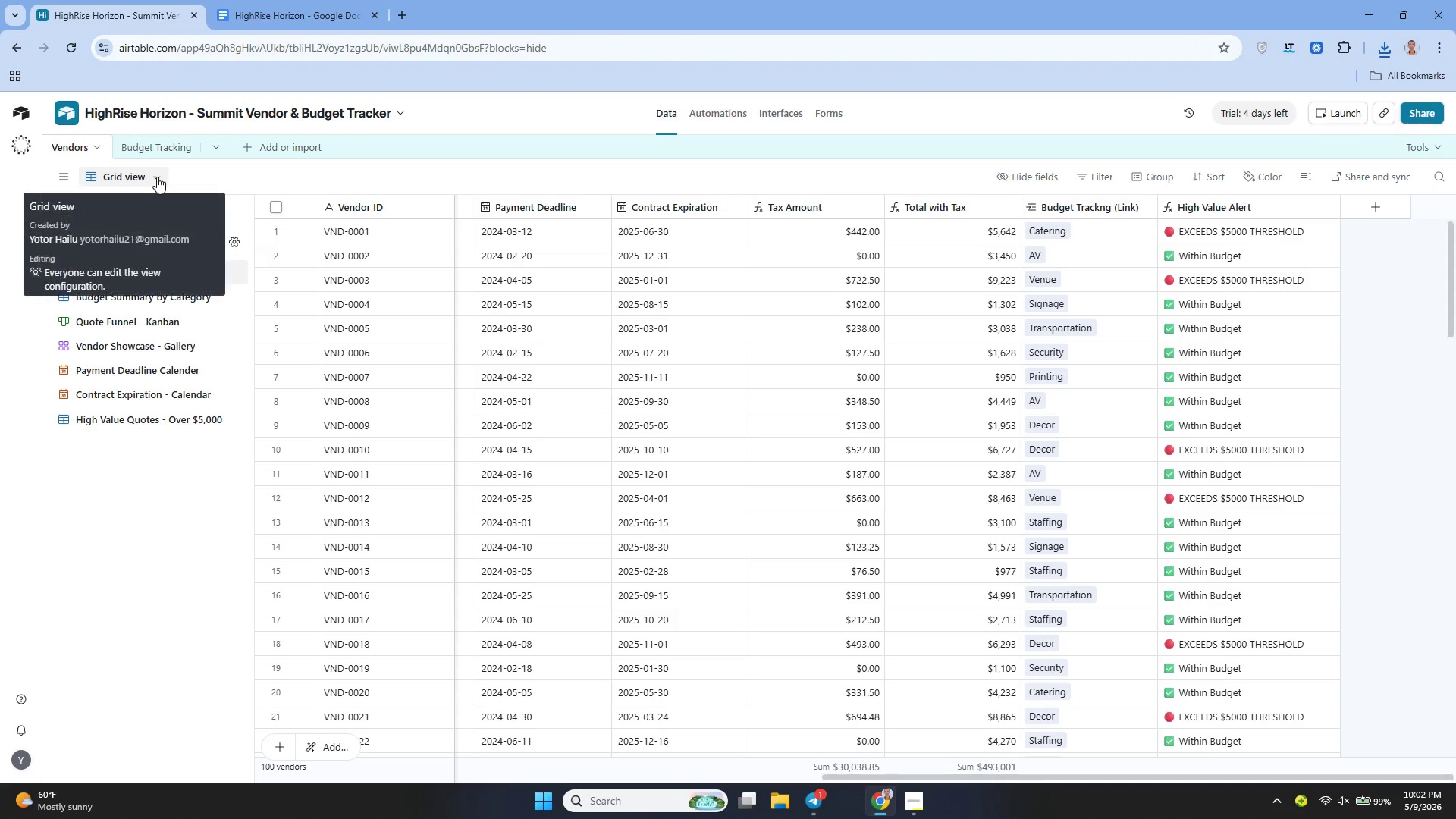 
left_click([157, 177])
 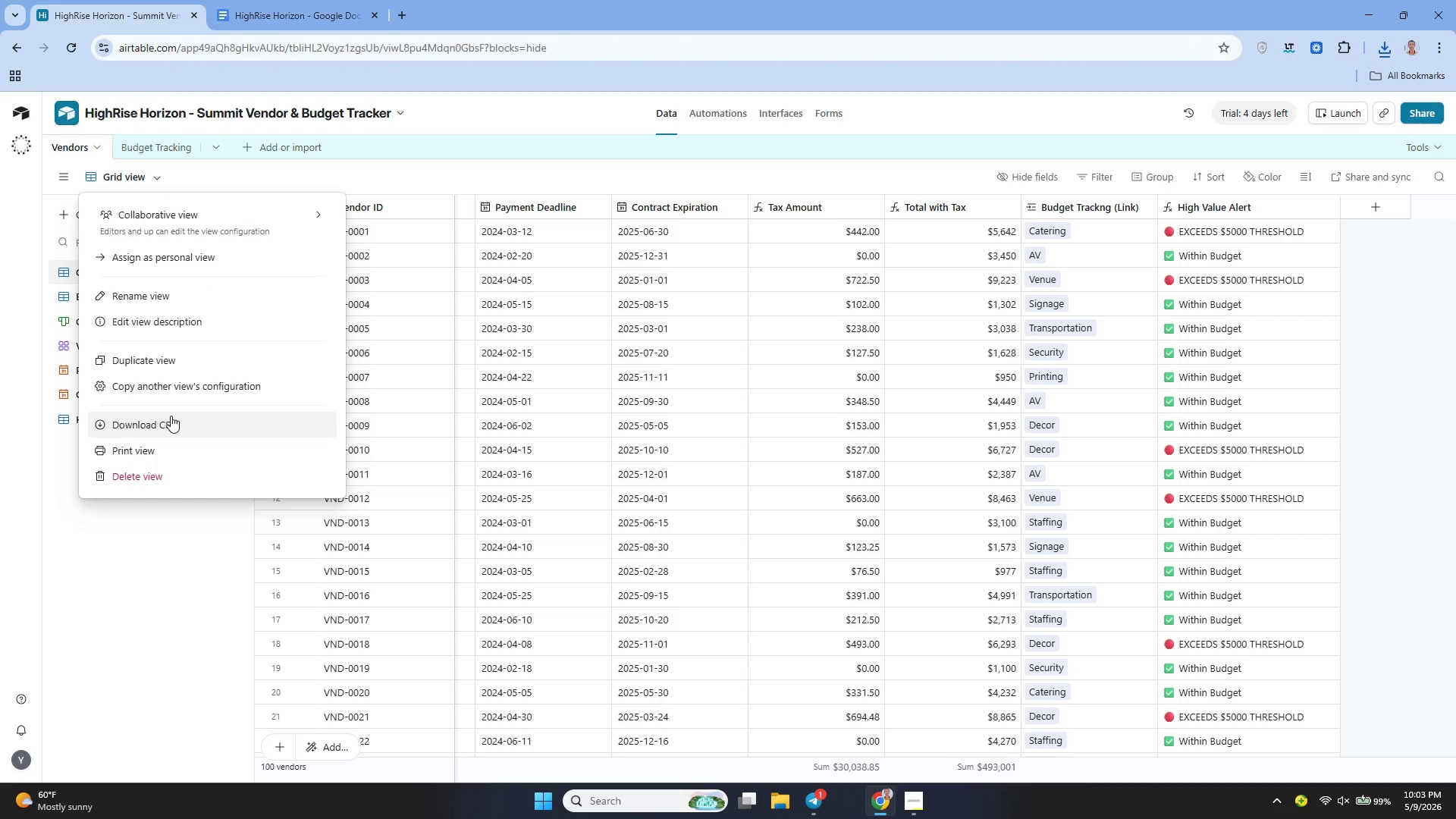 
left_click([204, 418])
 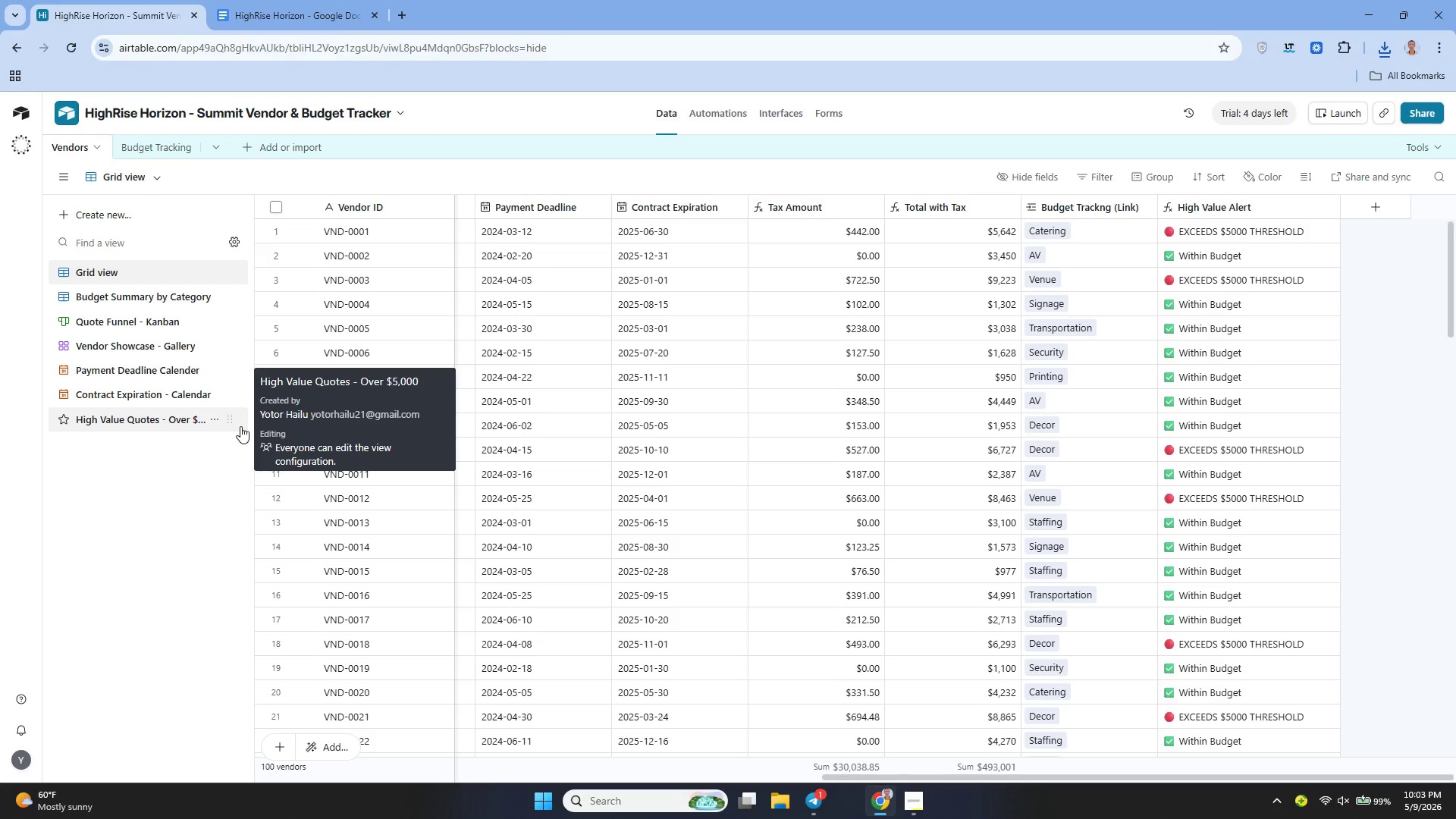 
wait(19.28)
 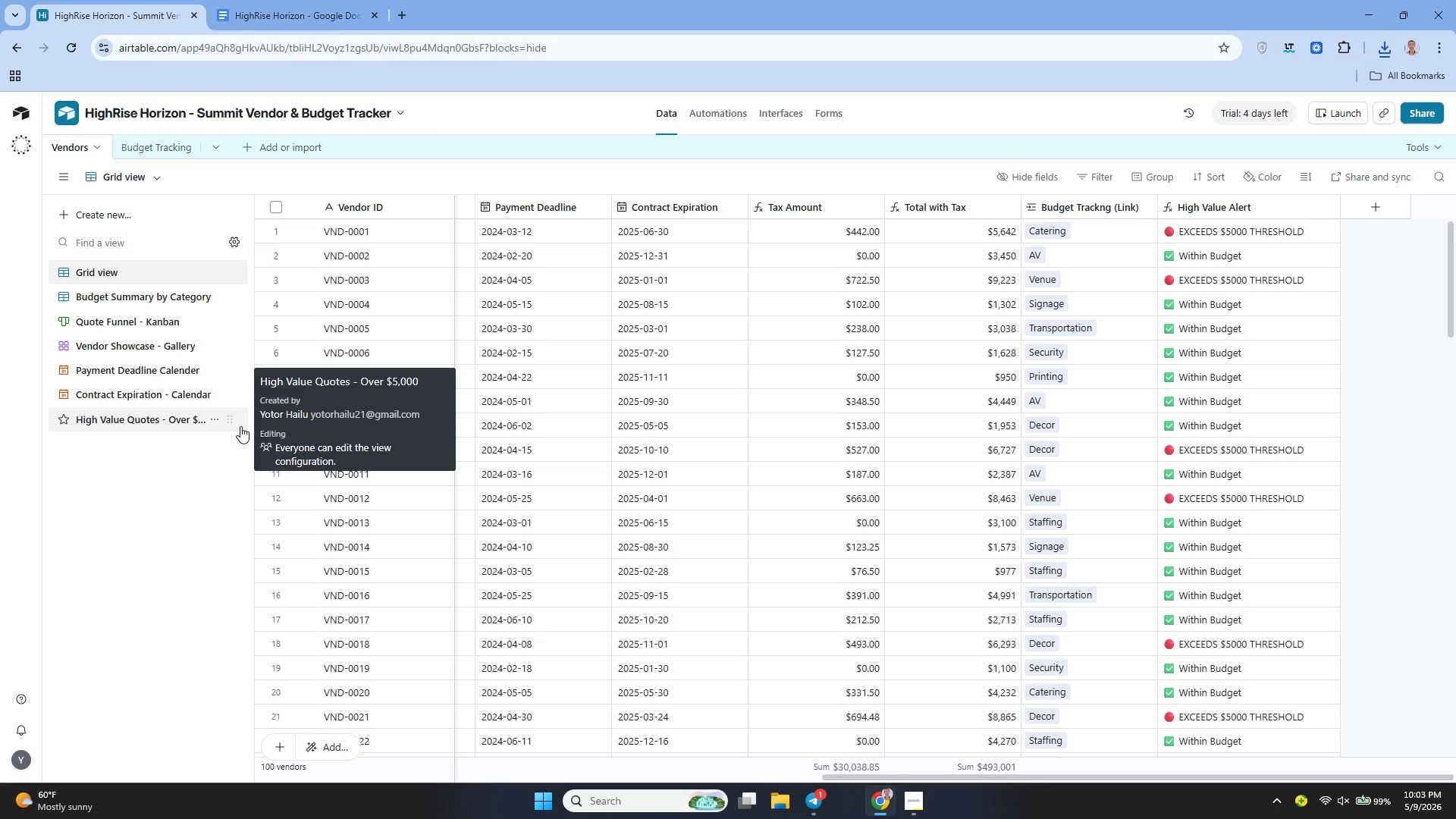 
left_click([139, 142])
 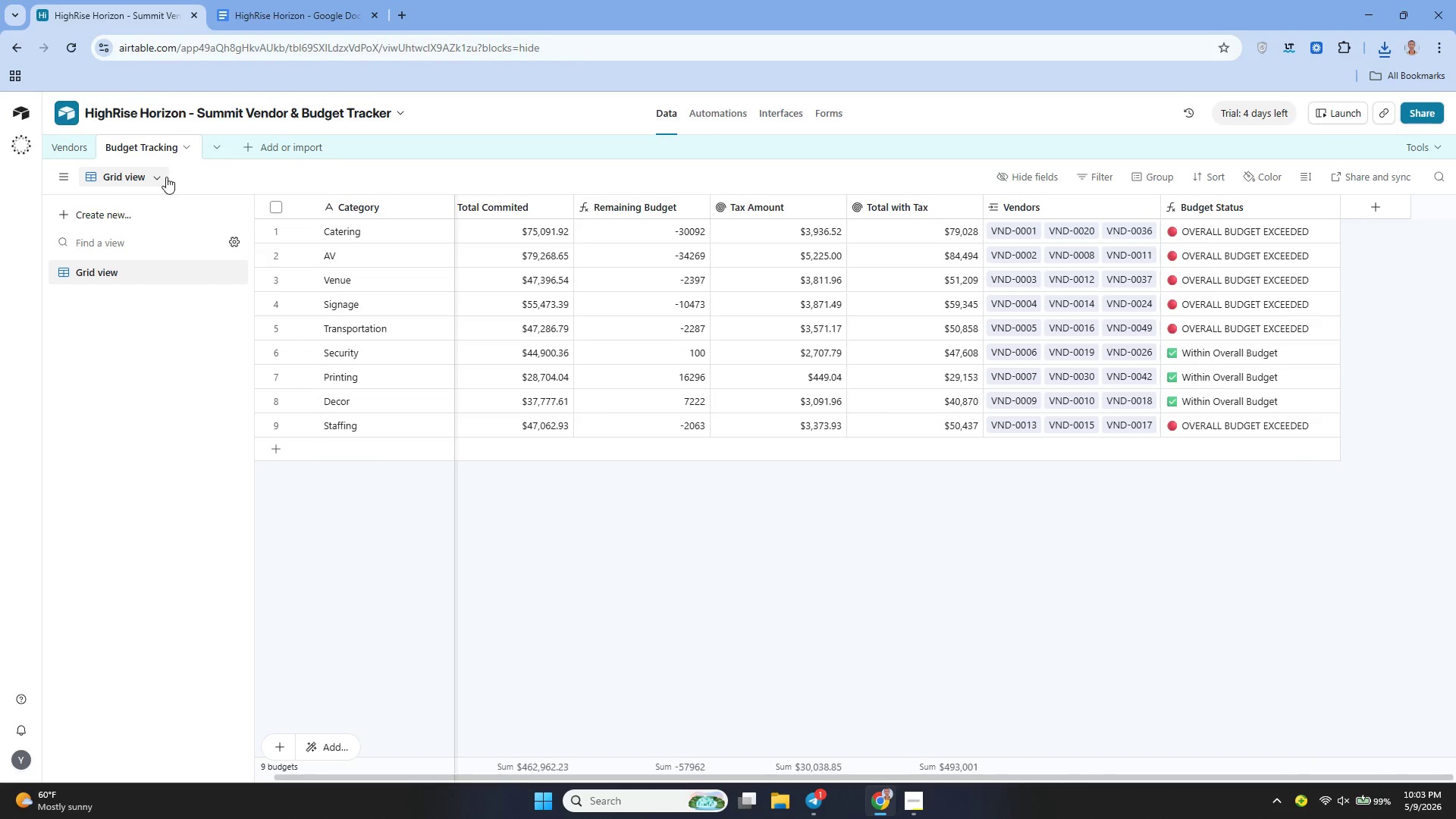 
left_click([161, 177])
 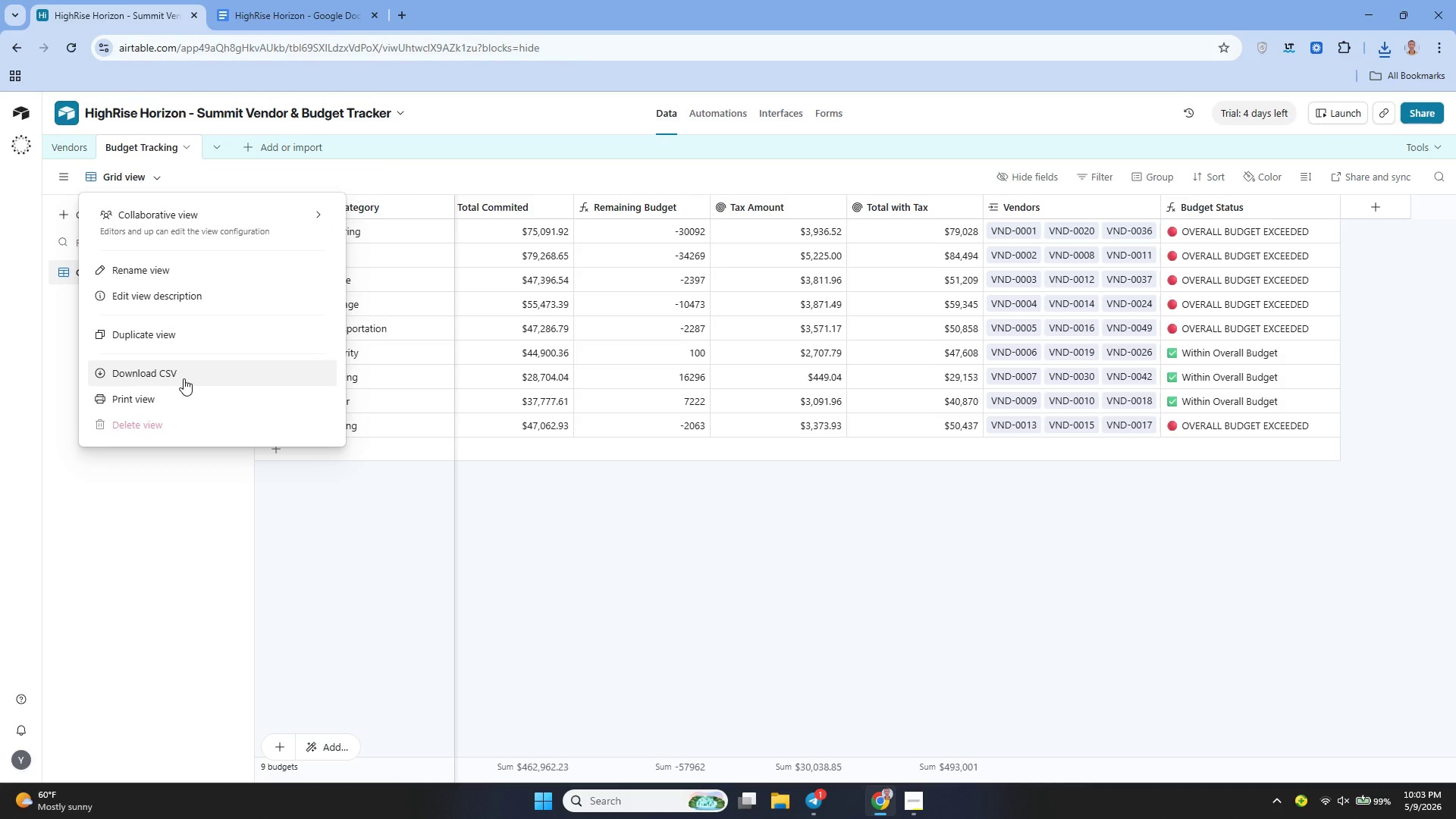 
left_click([184, 378])
 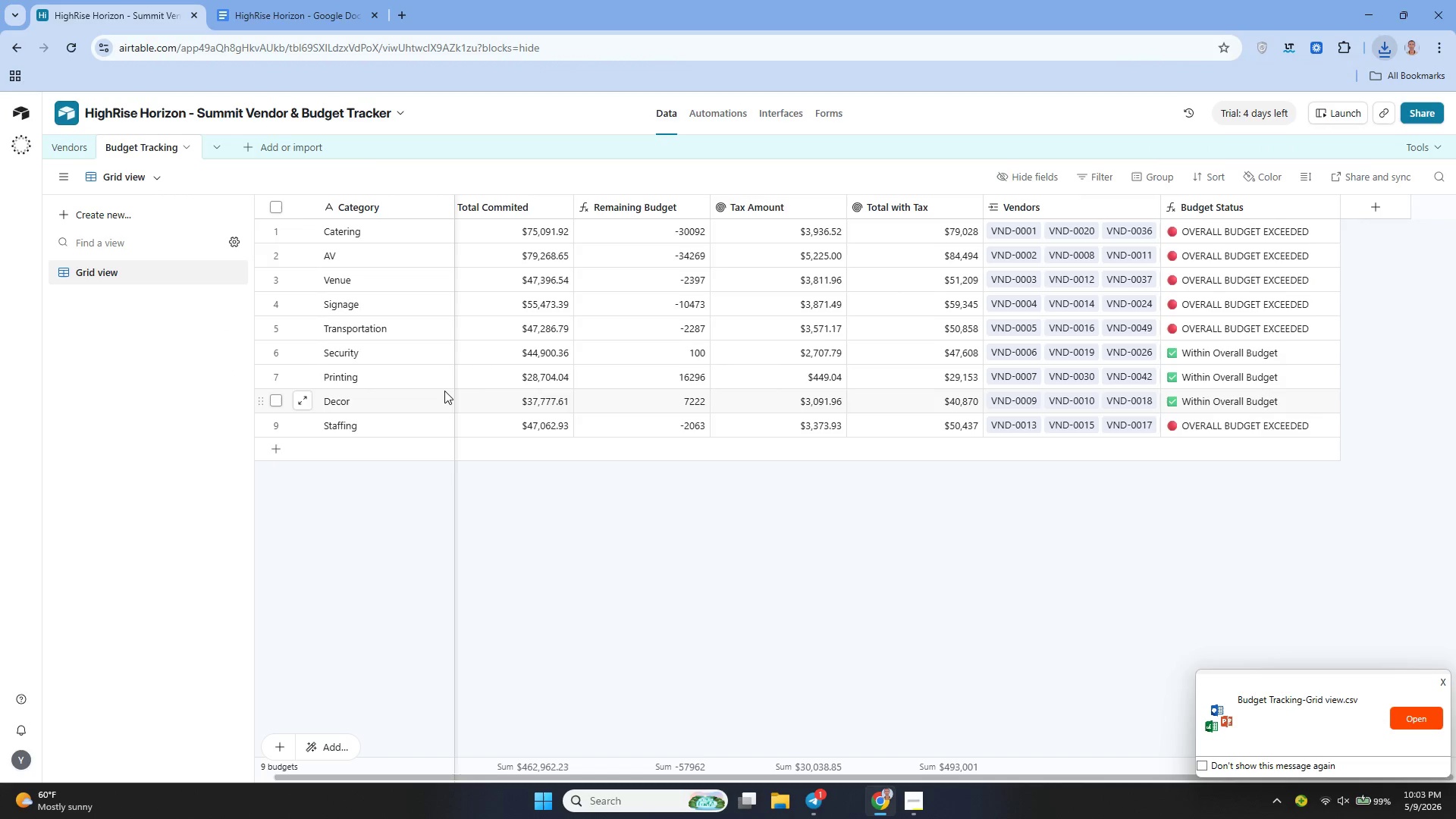 
wait(12.23)
 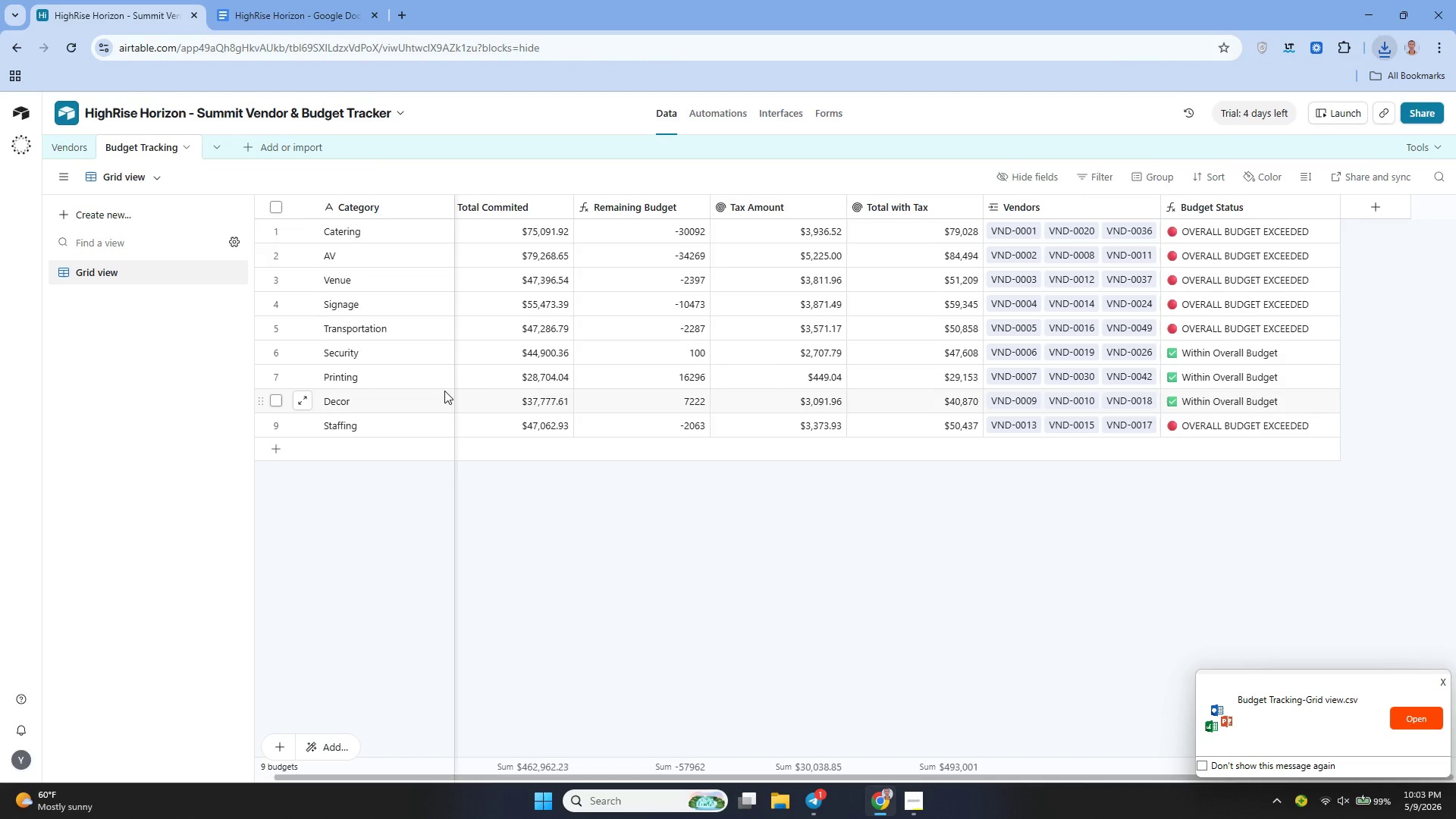 
left_click([75, 146])
 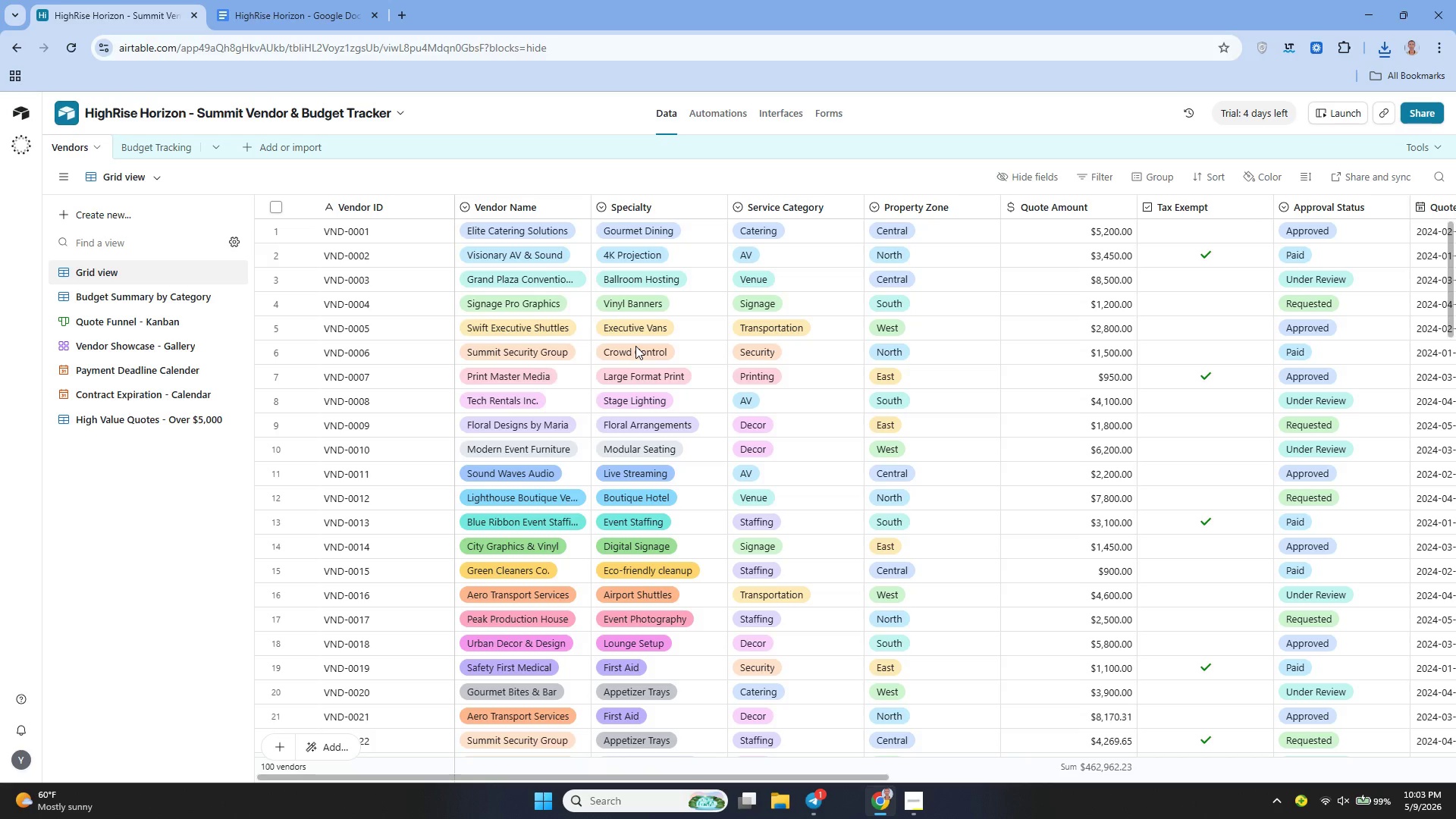 
wait(13.66)
 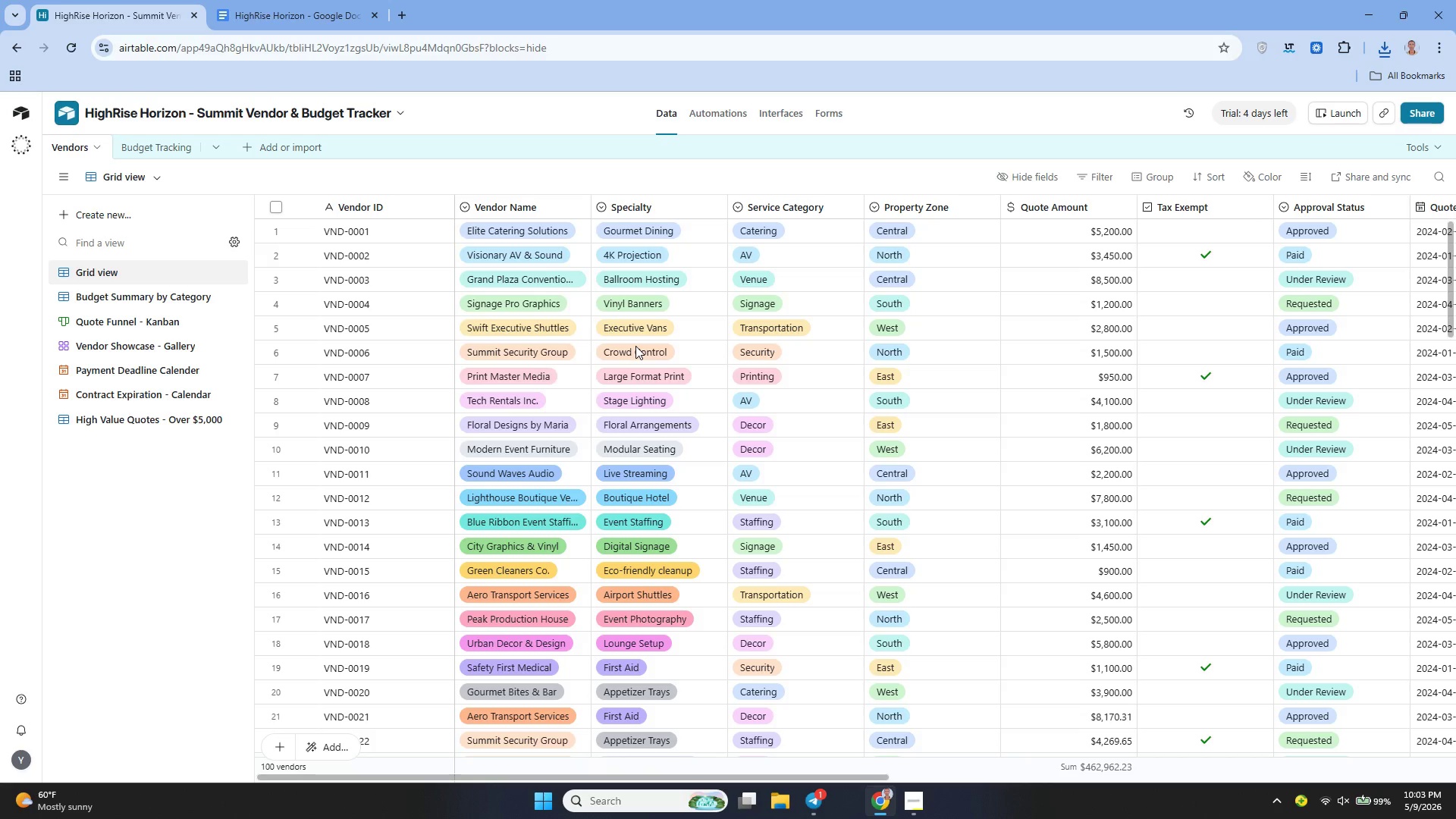 
left_click_drag(start_coordinate=[998, 198], to_coordinate=[1006, 199])
 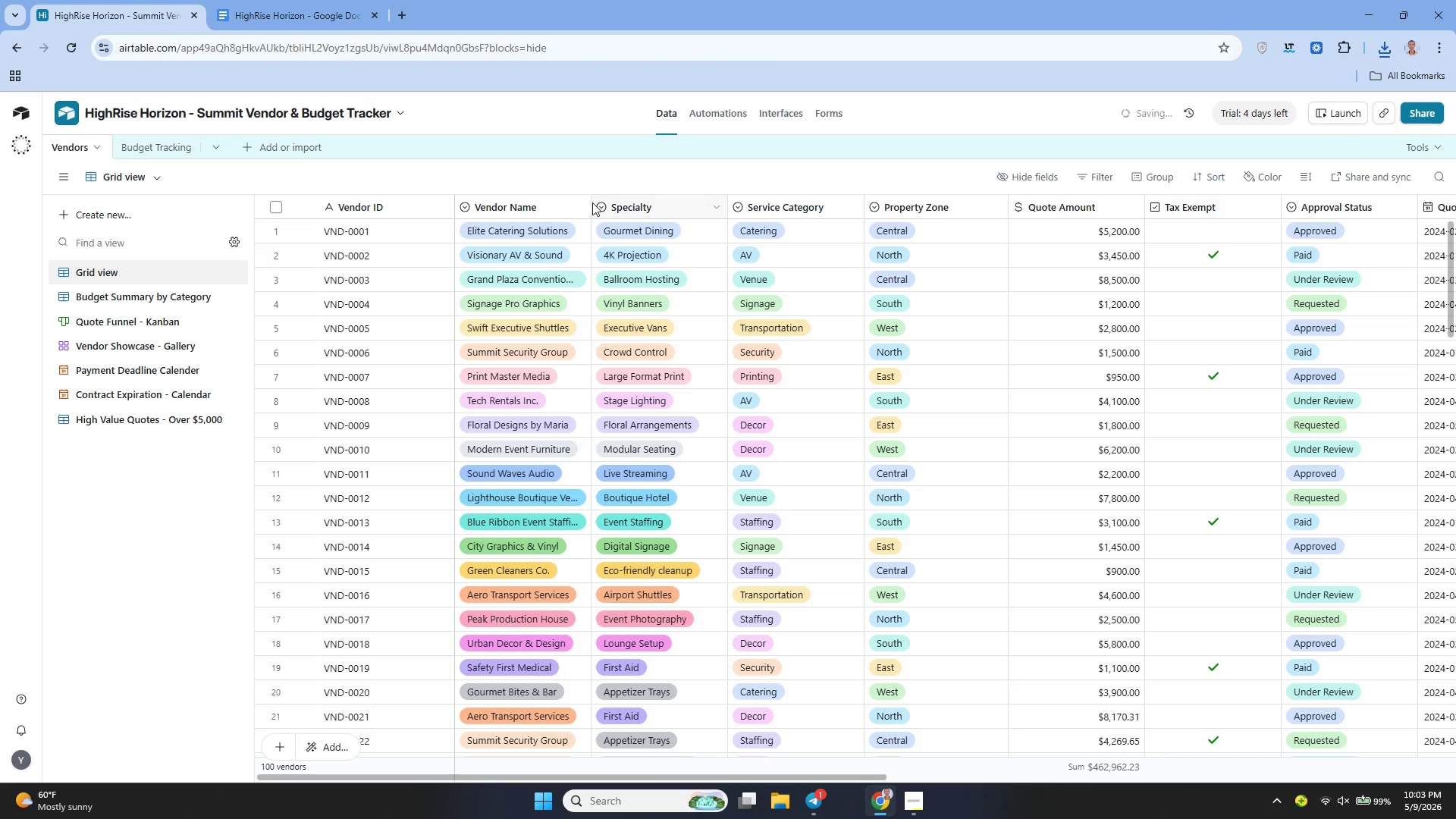 
left_click_drag(start_coordinate=[589, 202], to_coordinate=[612, 209])
 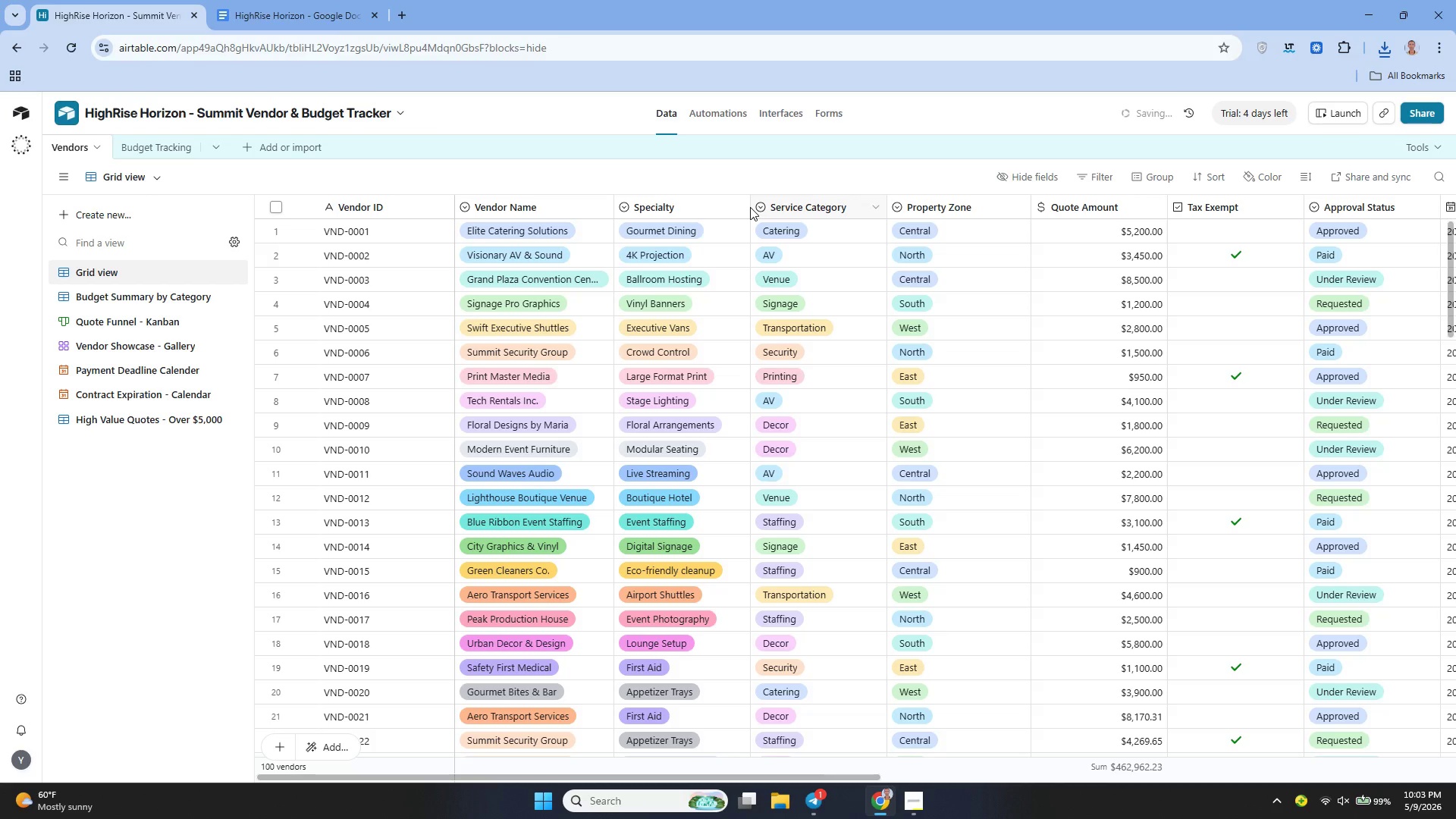 
left_click([750, 207])
 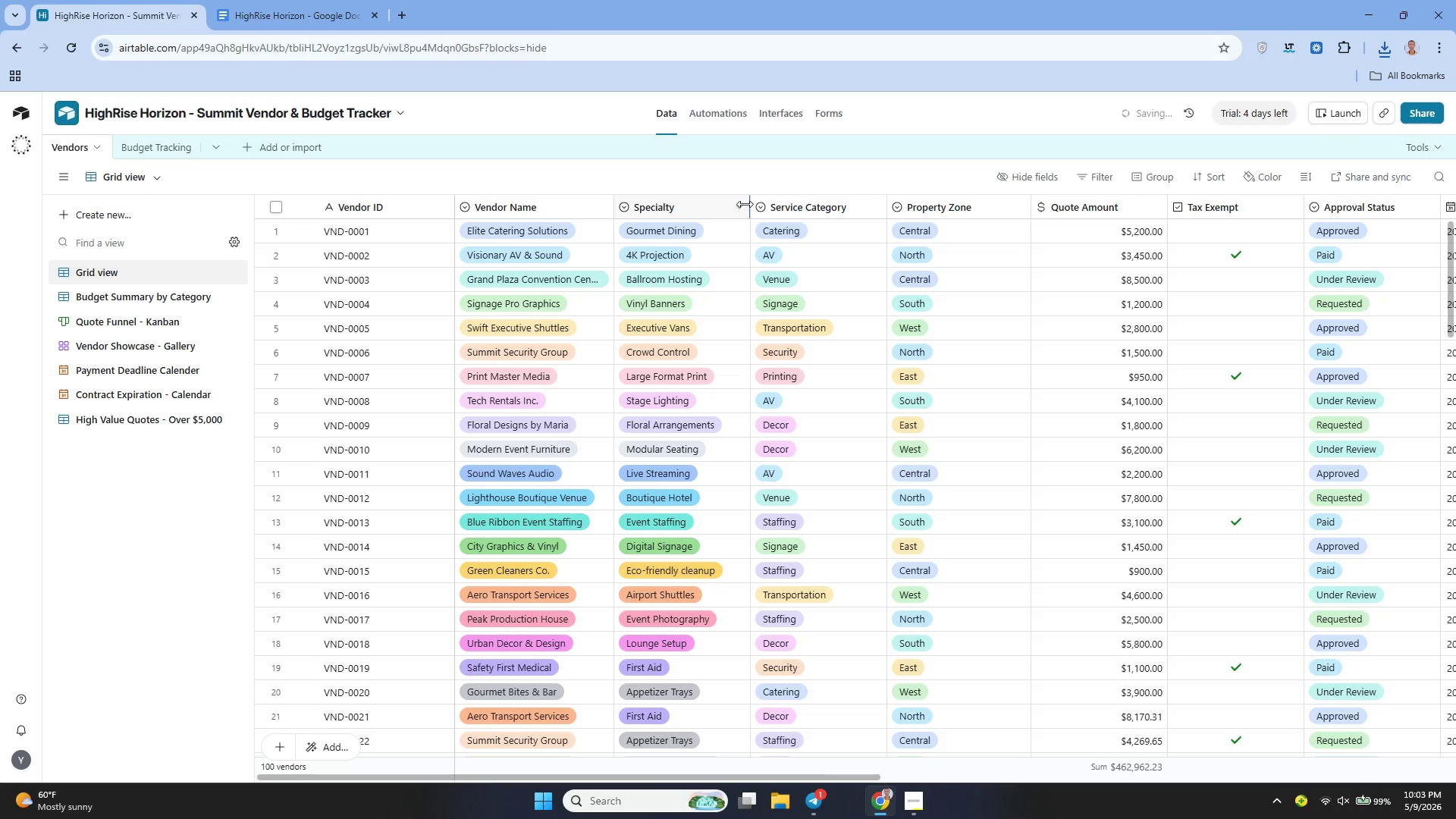 
left_click_drag(start_coordinate=[745, 204], to_coordinate=[755, 205])
 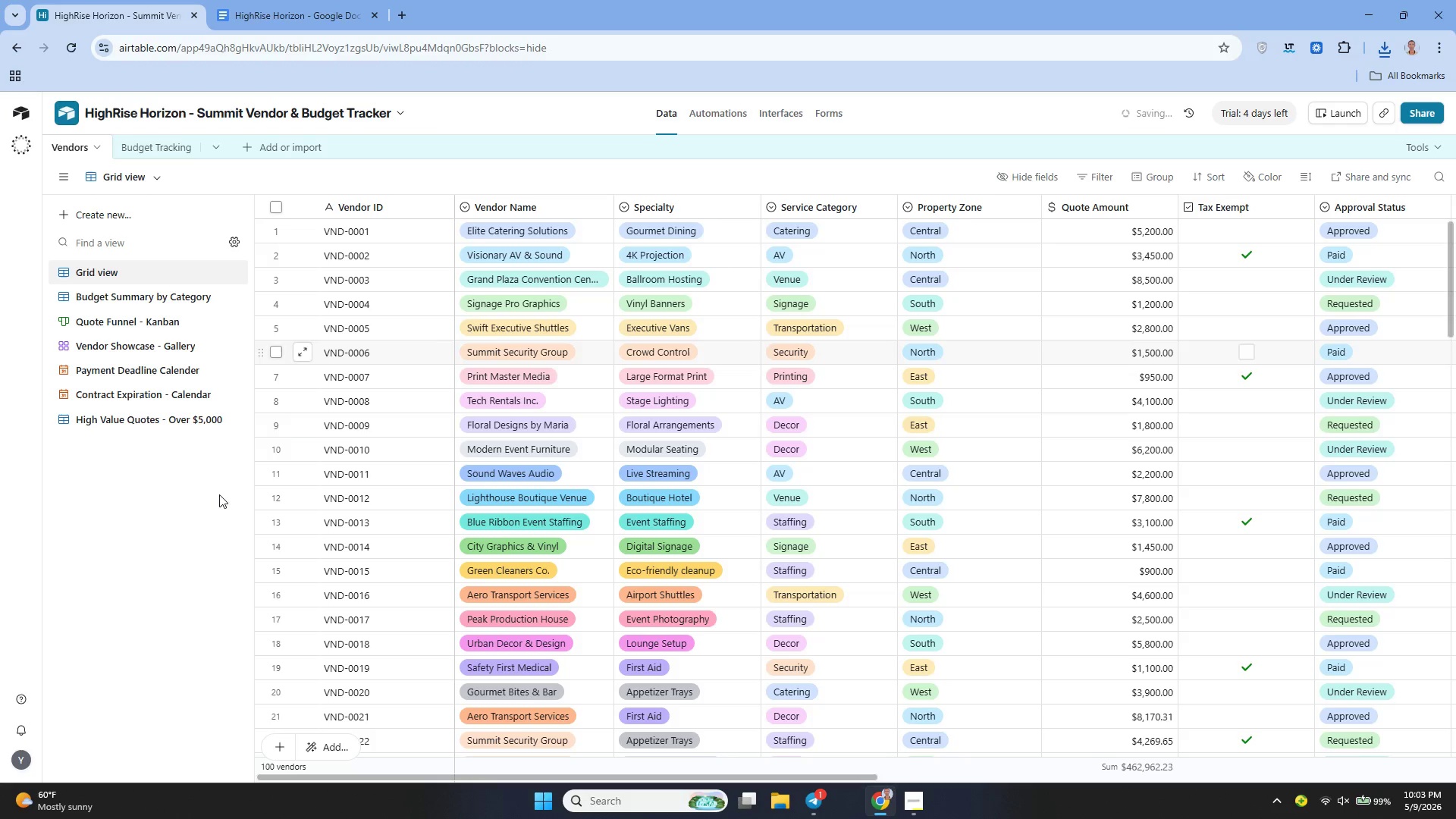 
left_click([162, 552])
 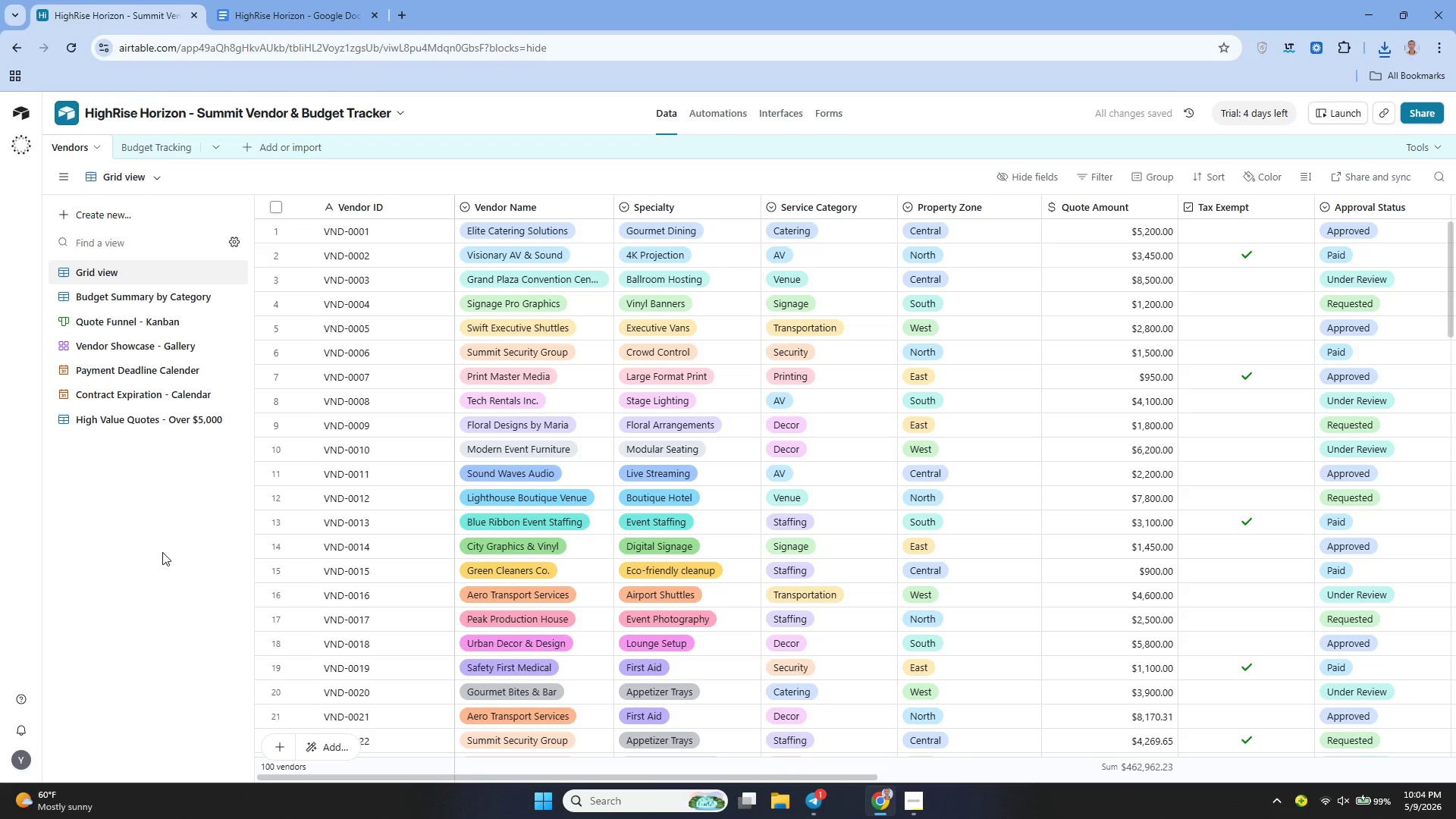 
key(Meta+Shift+S)
 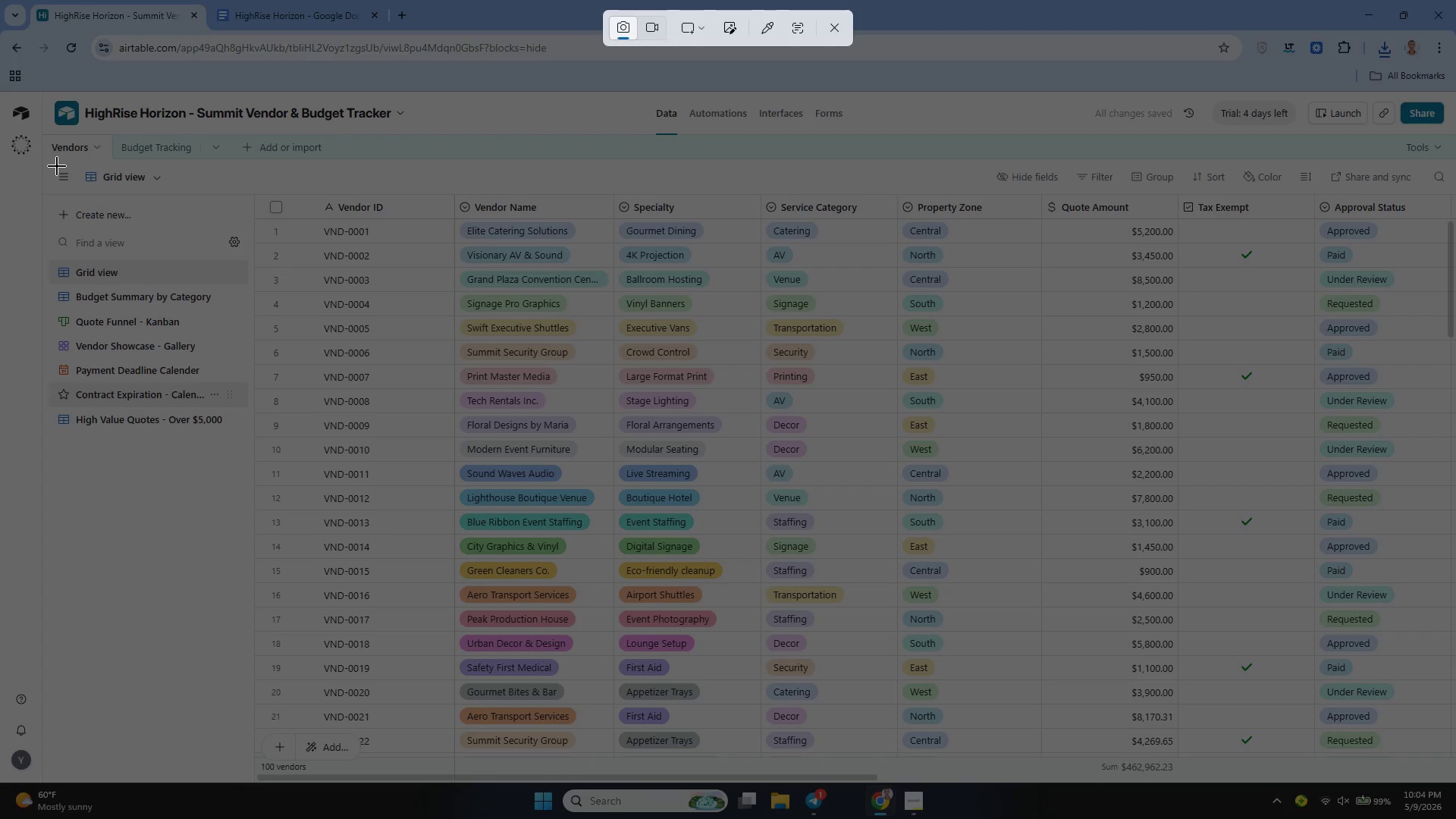 
left_click_drag(start_coordinate=[57, 166], to_coordinate=[1455, 758])
 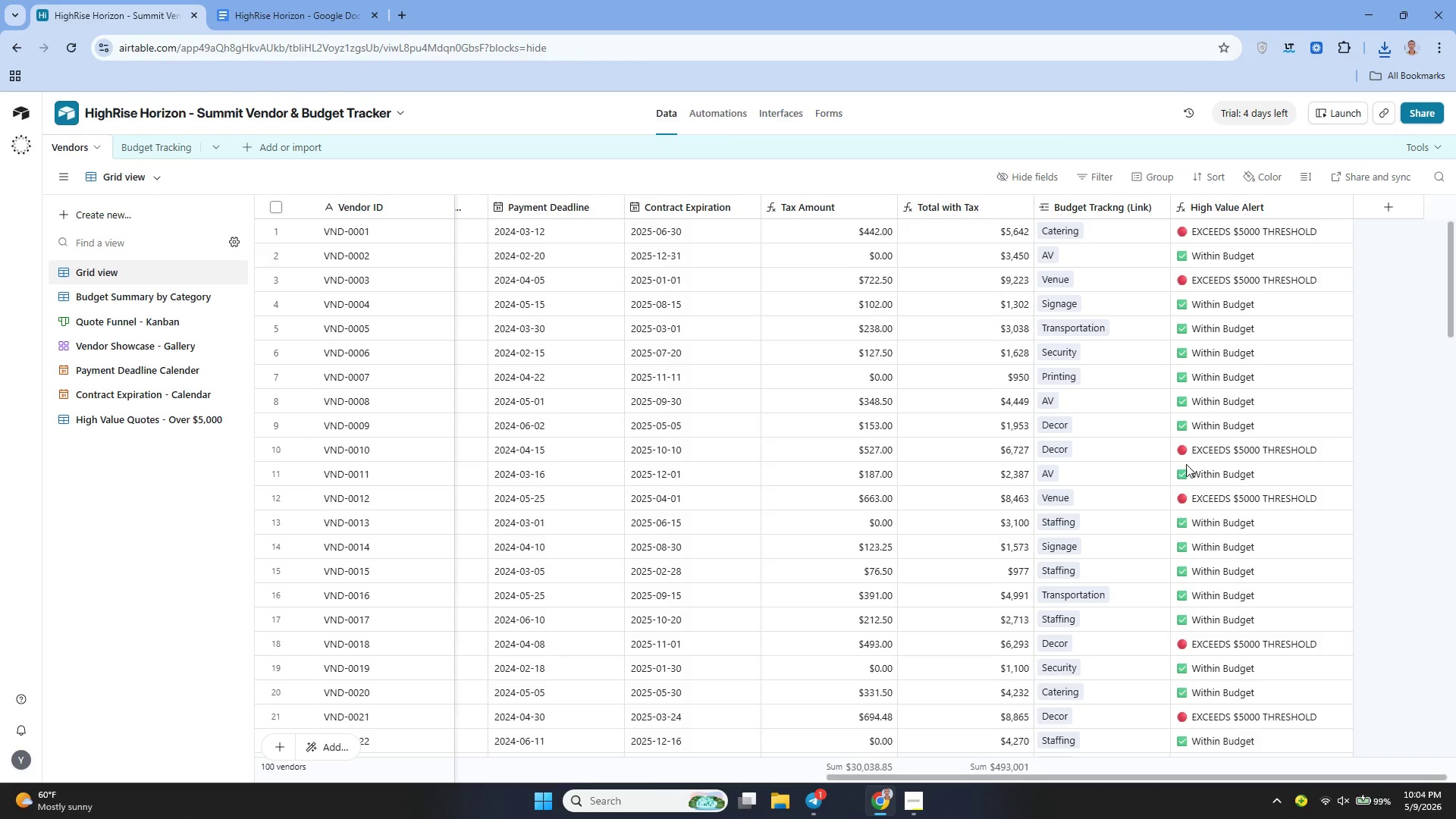 
wait(15.77)
 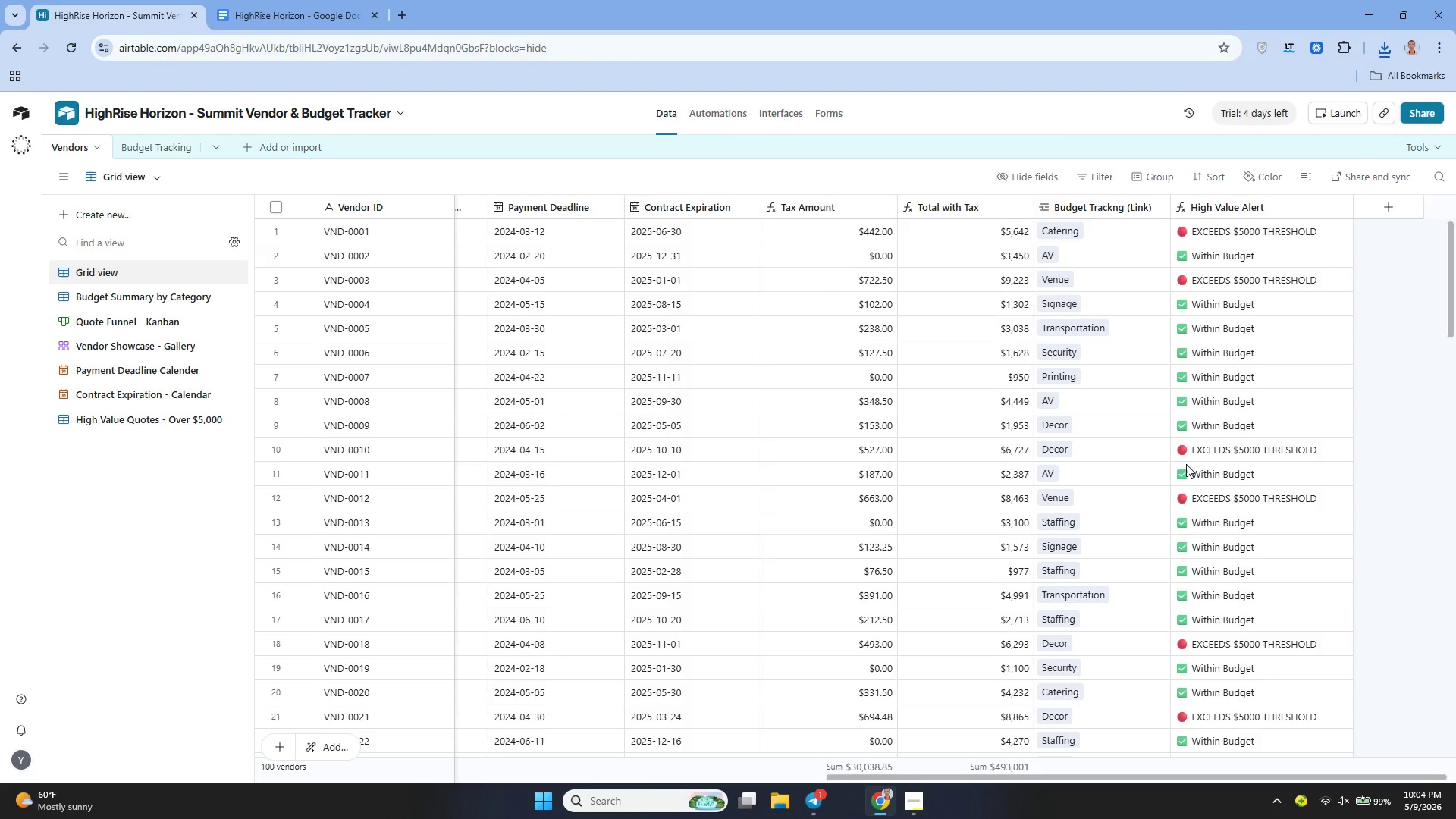 
left_click([114, 577])
 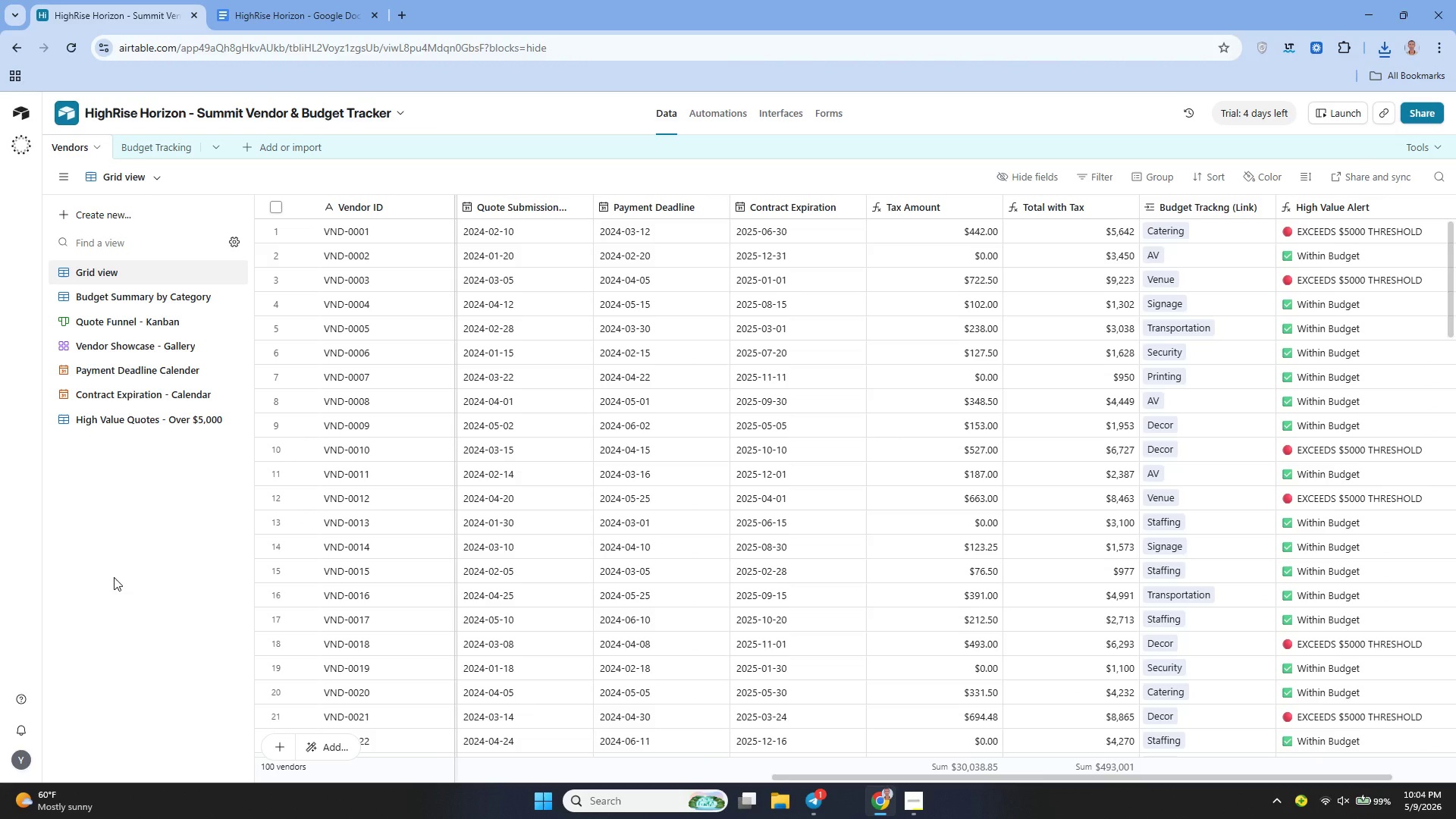 
key(Meta+Shift+S)
 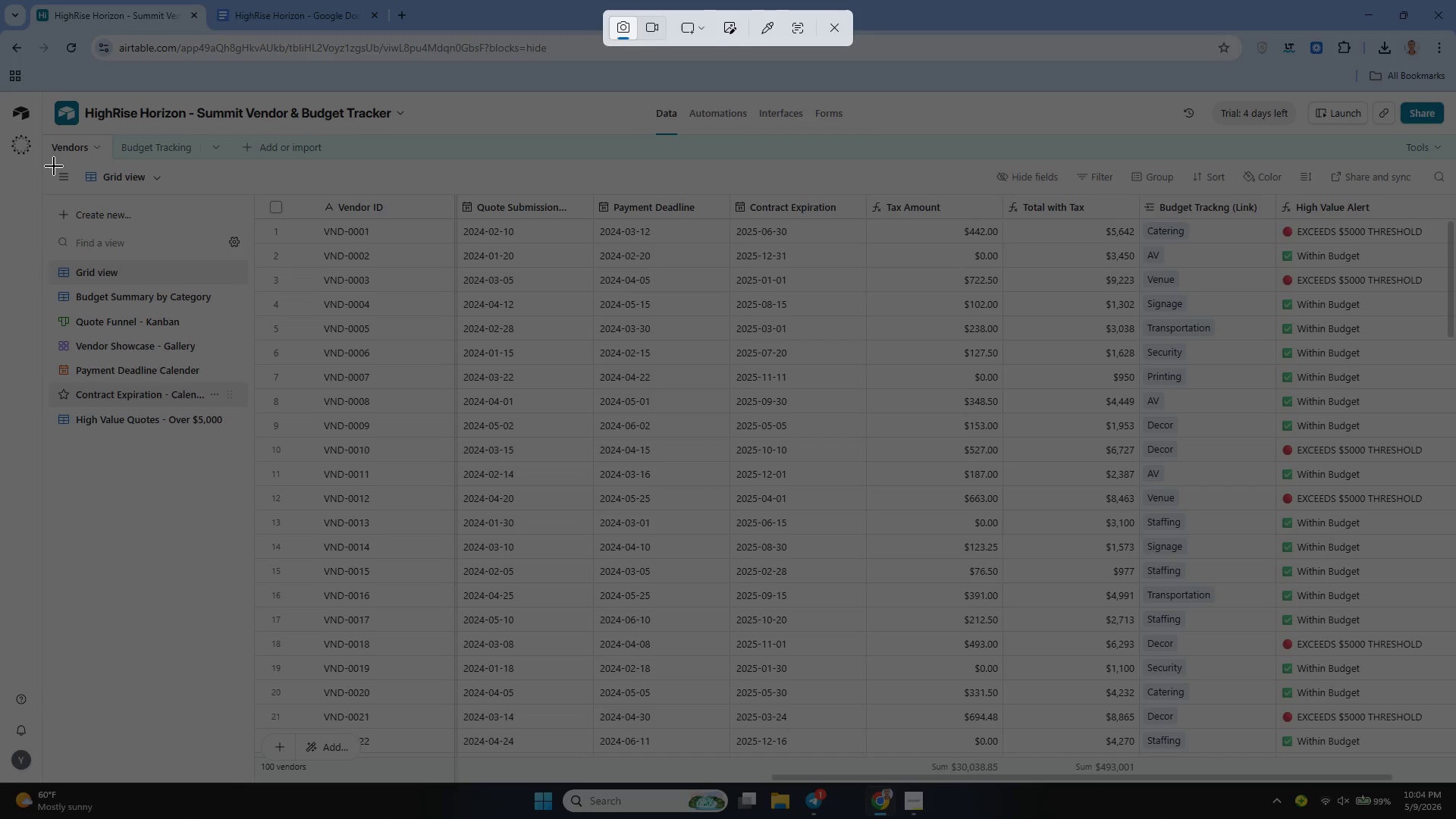 
left_click_drag(start_coordinate=[54, 165], to_coordinate=[1455, 783])
 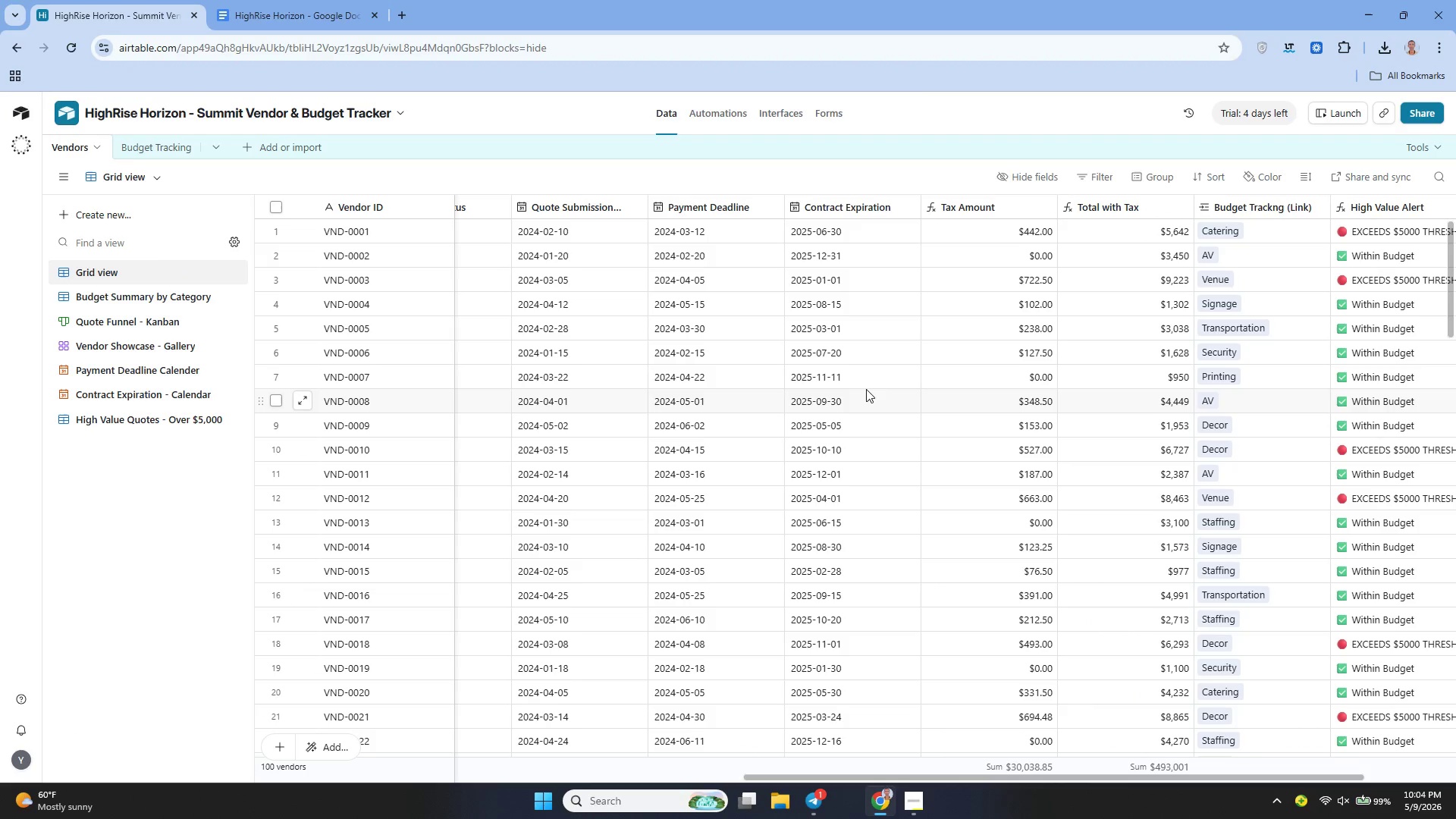 
wait(5.72)
 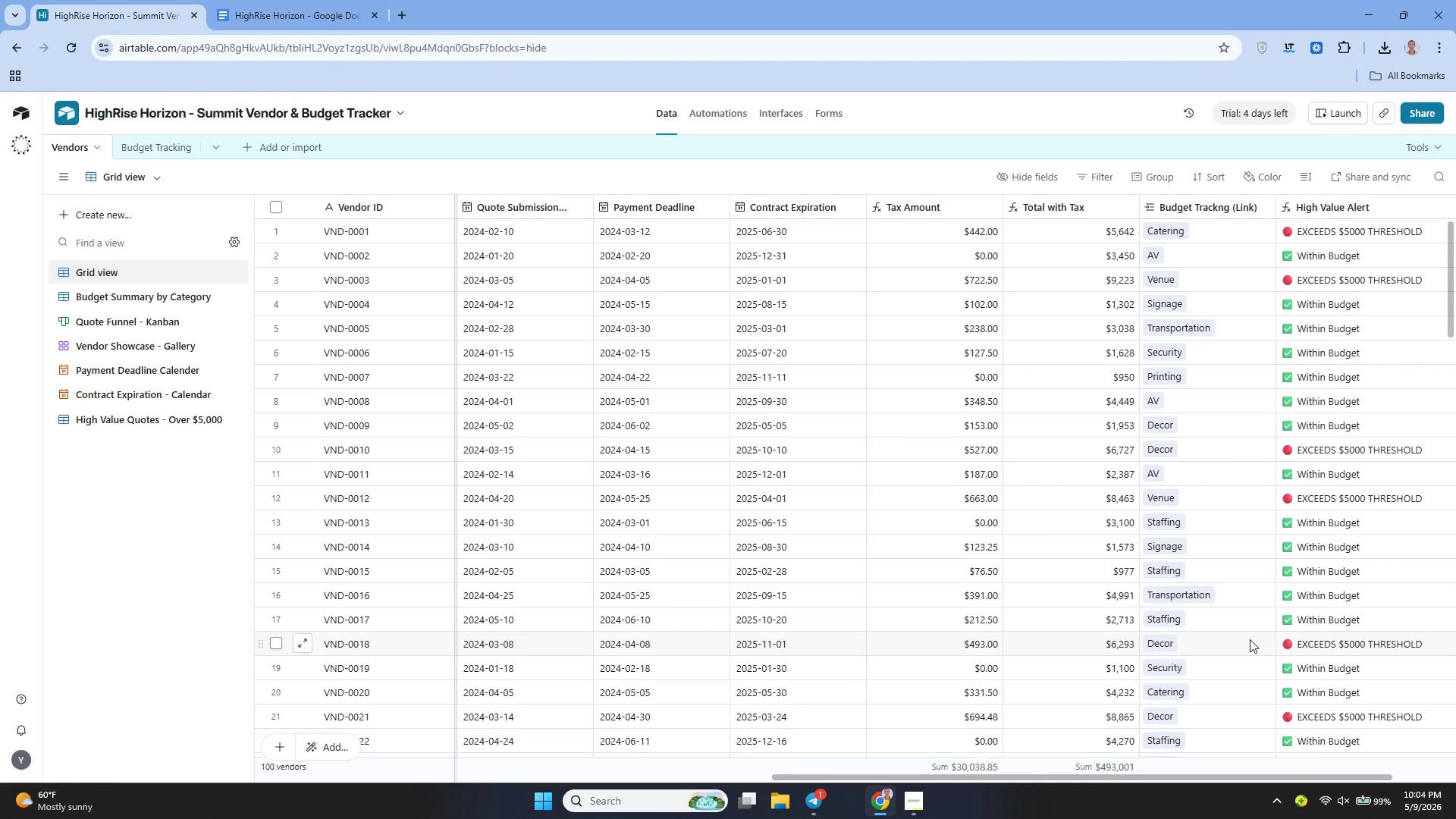 
left_click([407, 8])
 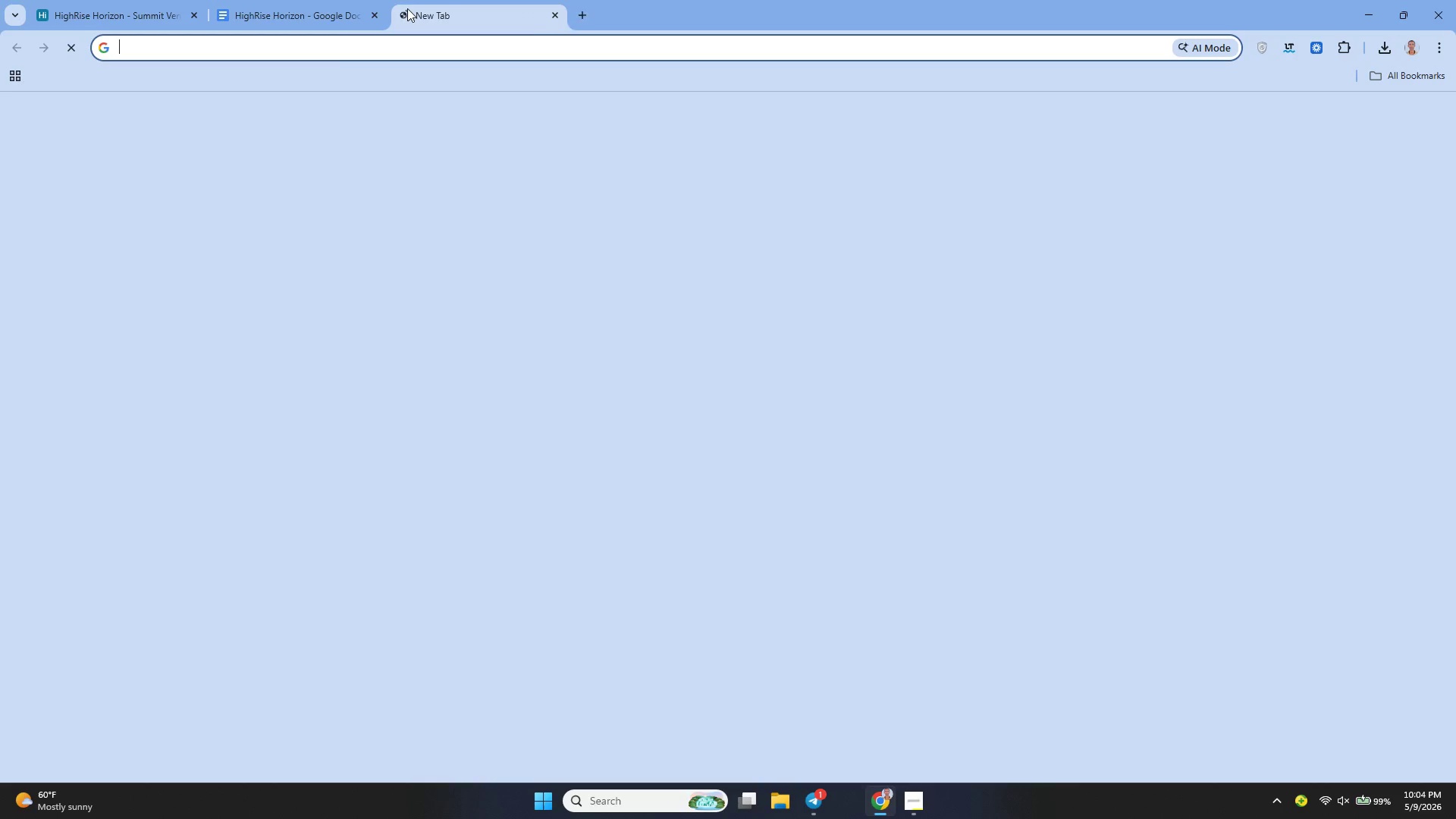 
key(D)
 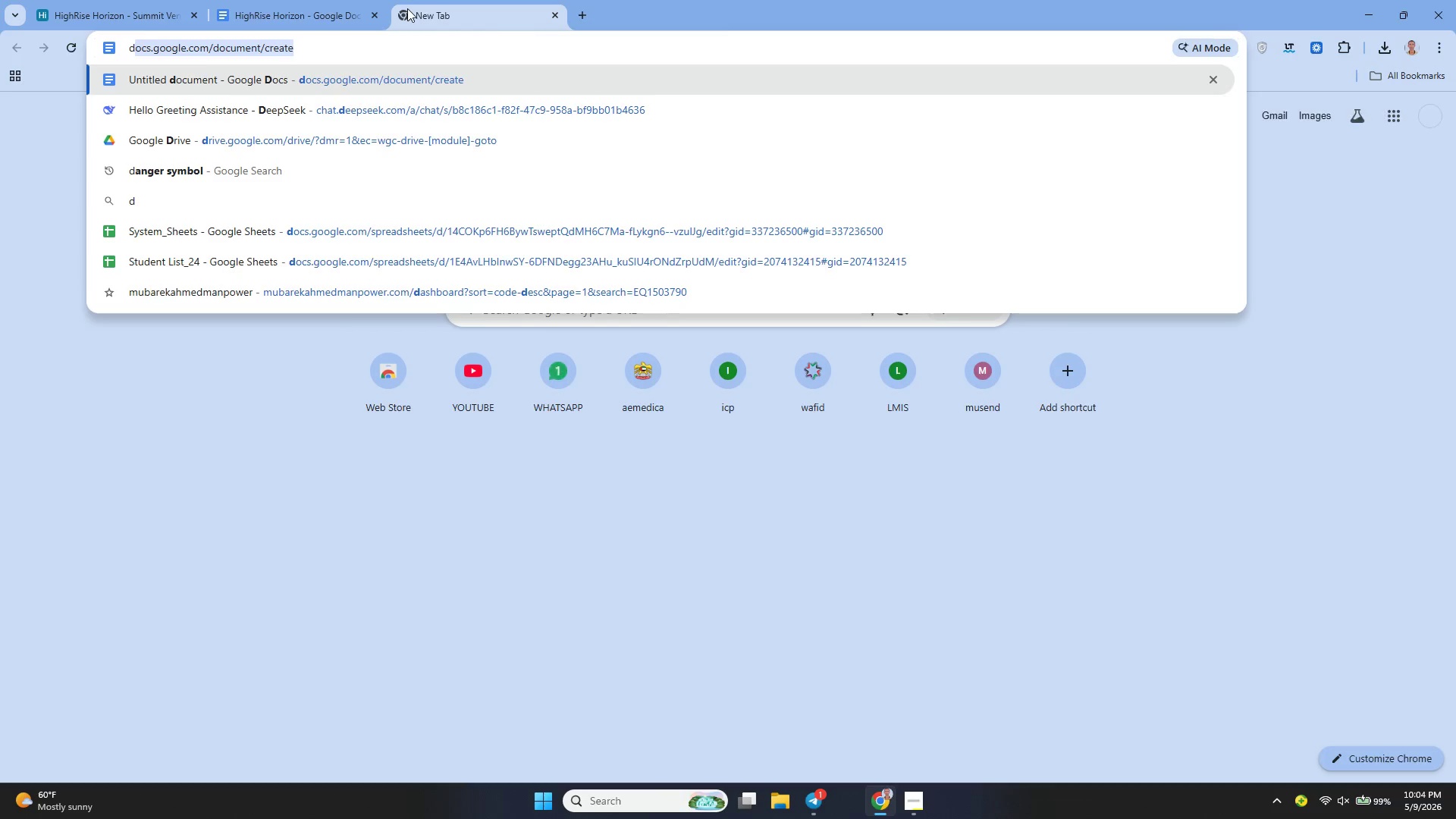 
key(ArrowRight)
 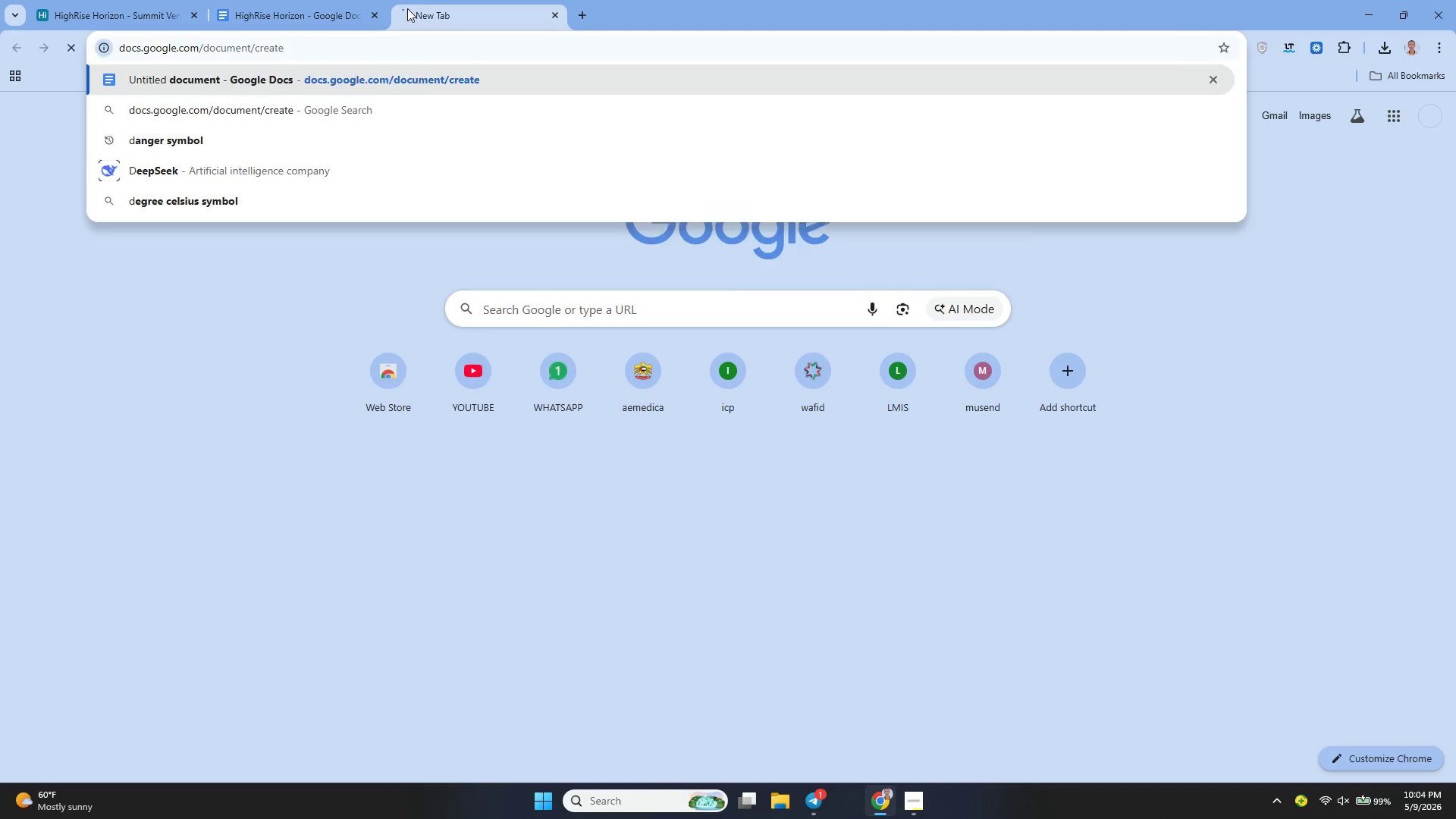 
key(Enter)
 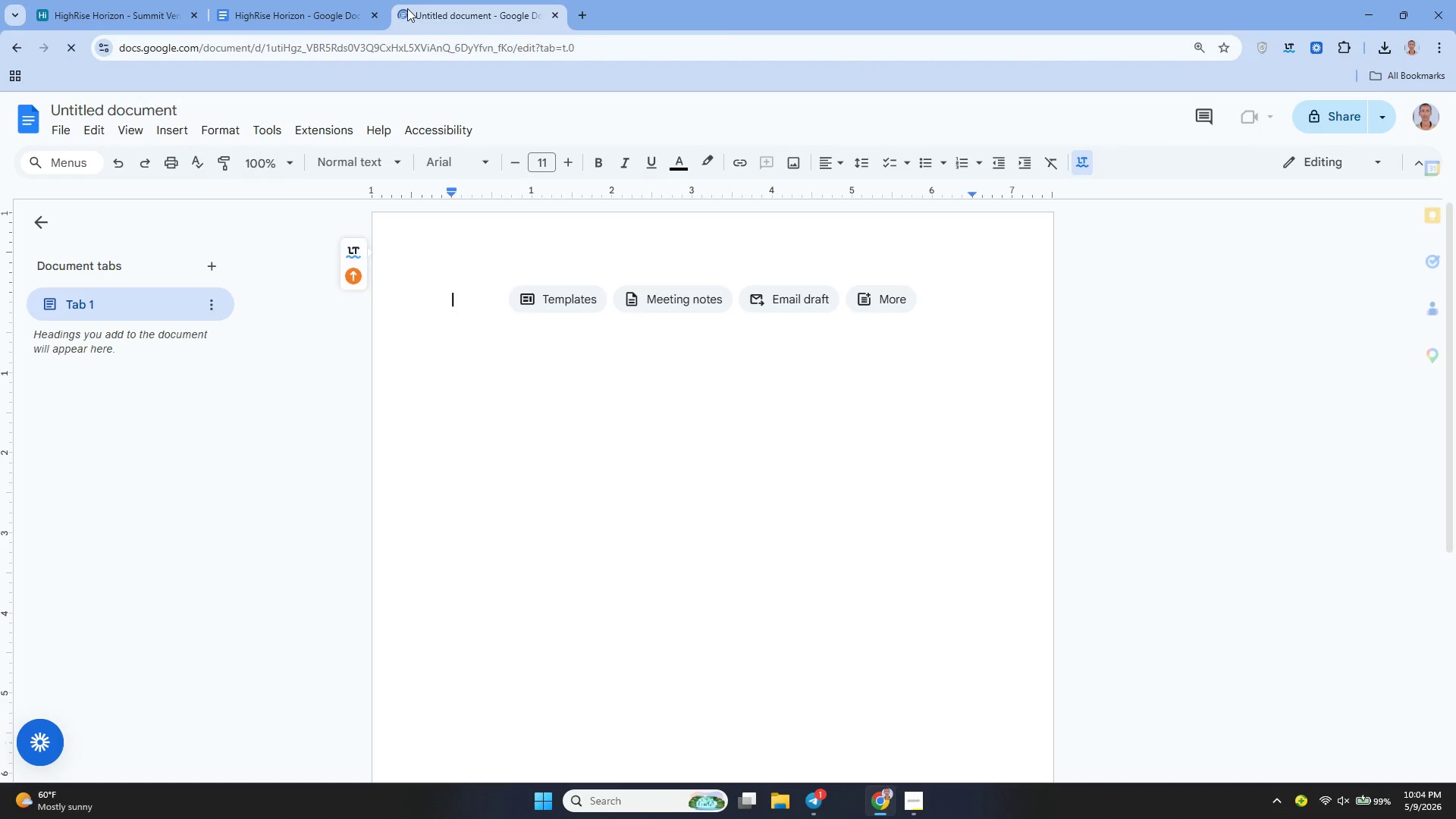 
wait(7.7)
 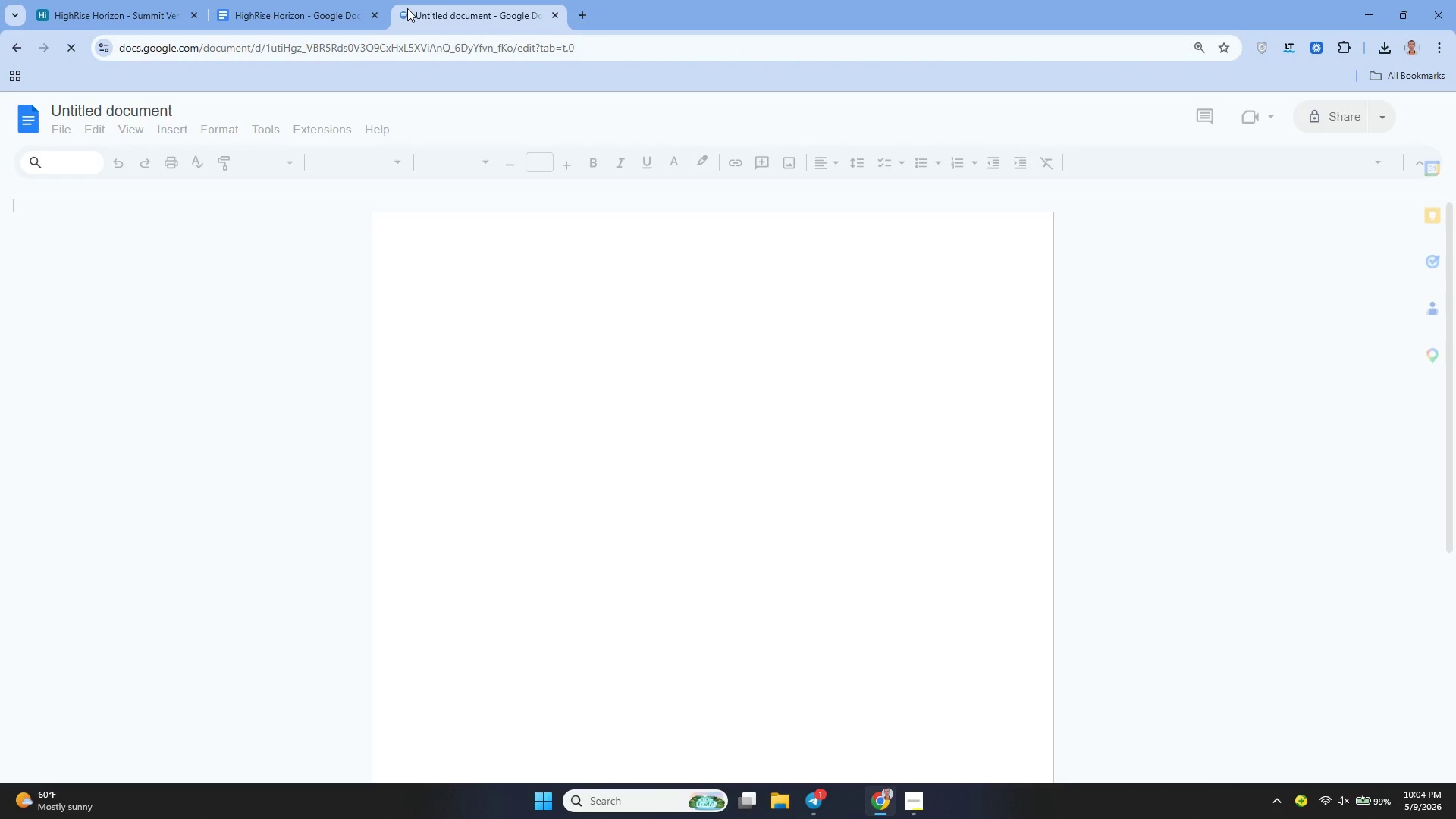 
left_click([39, 234])
 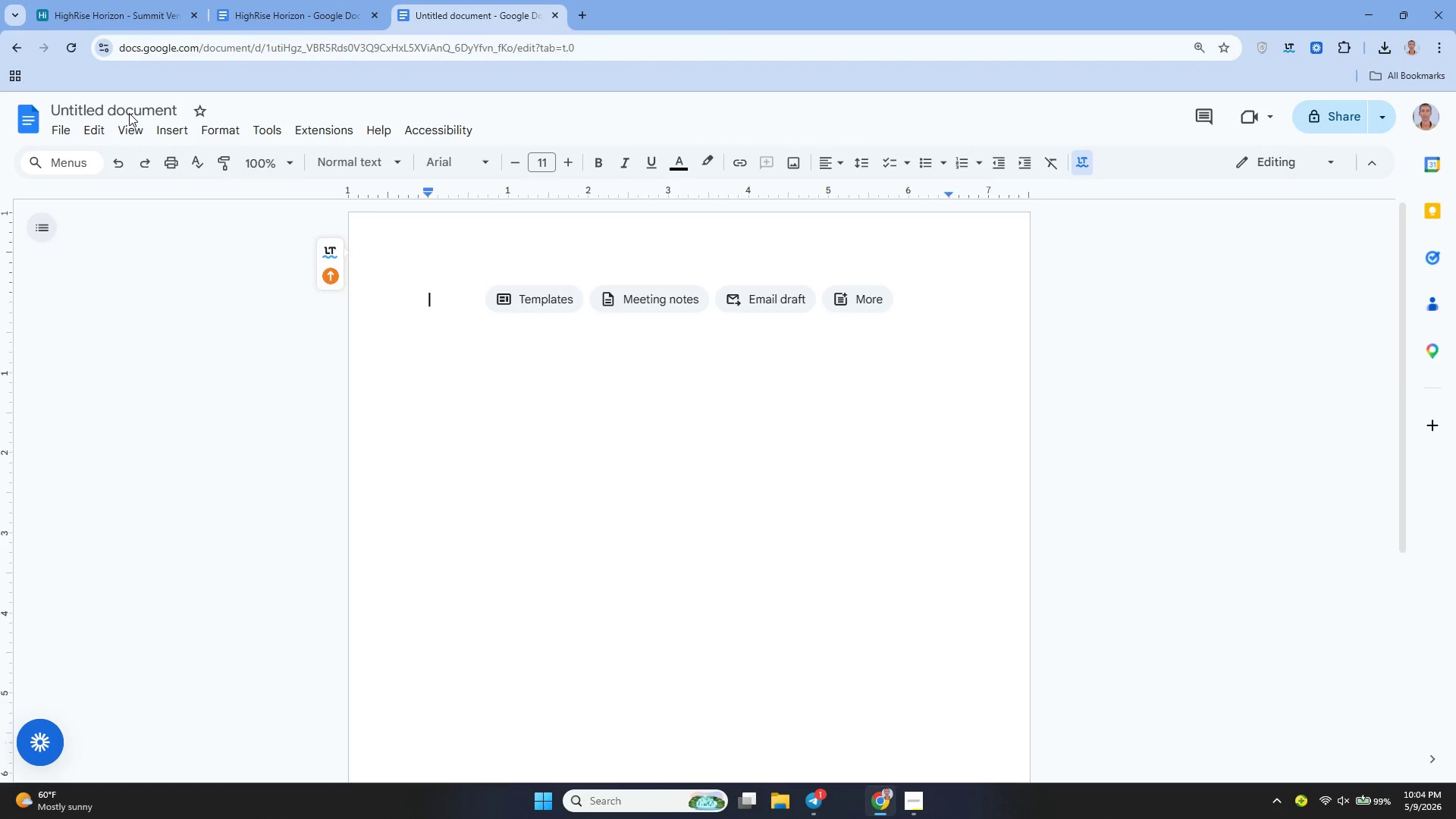 
double_click([129, 113])
 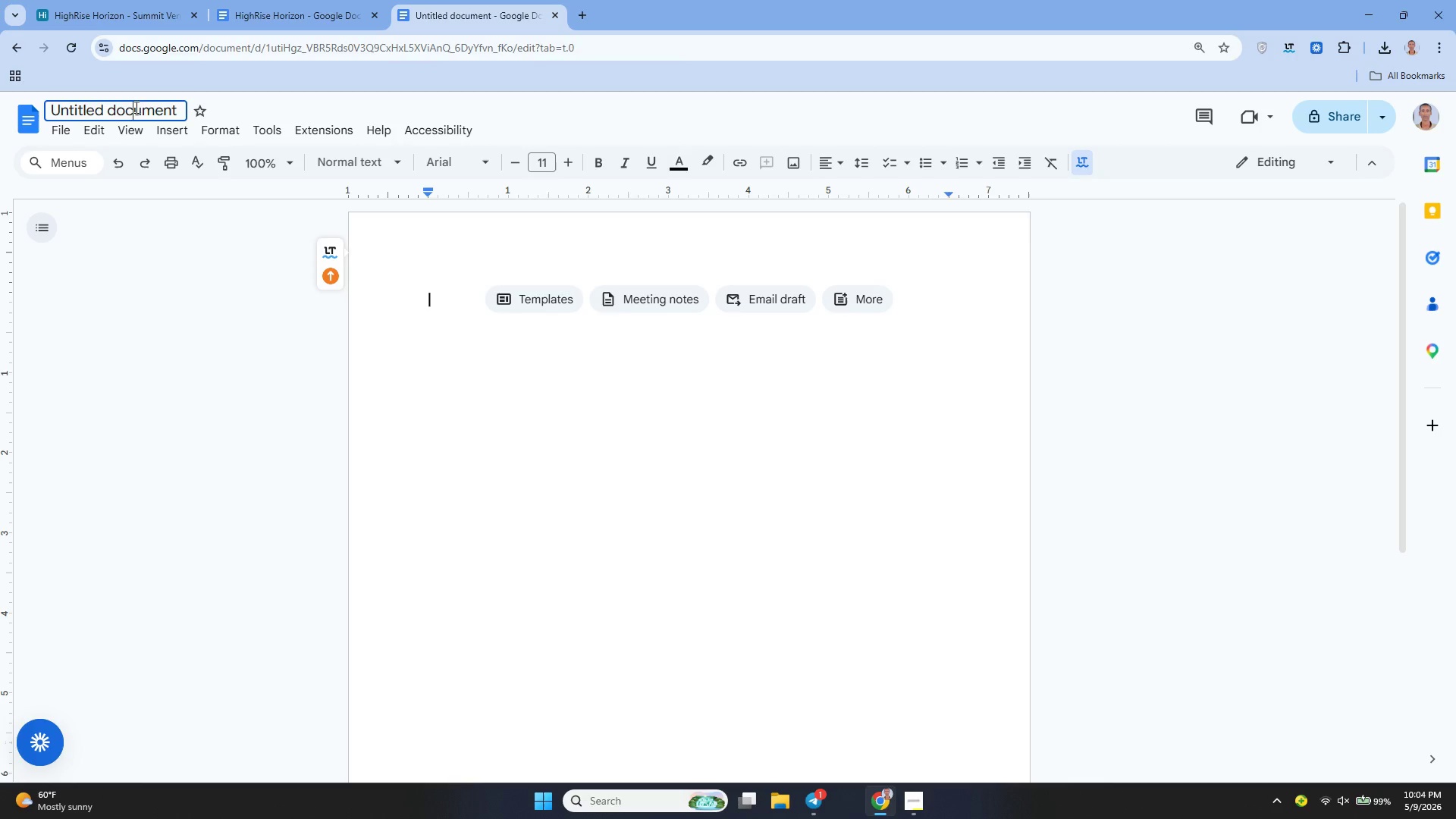 
double_click([135, 107])
 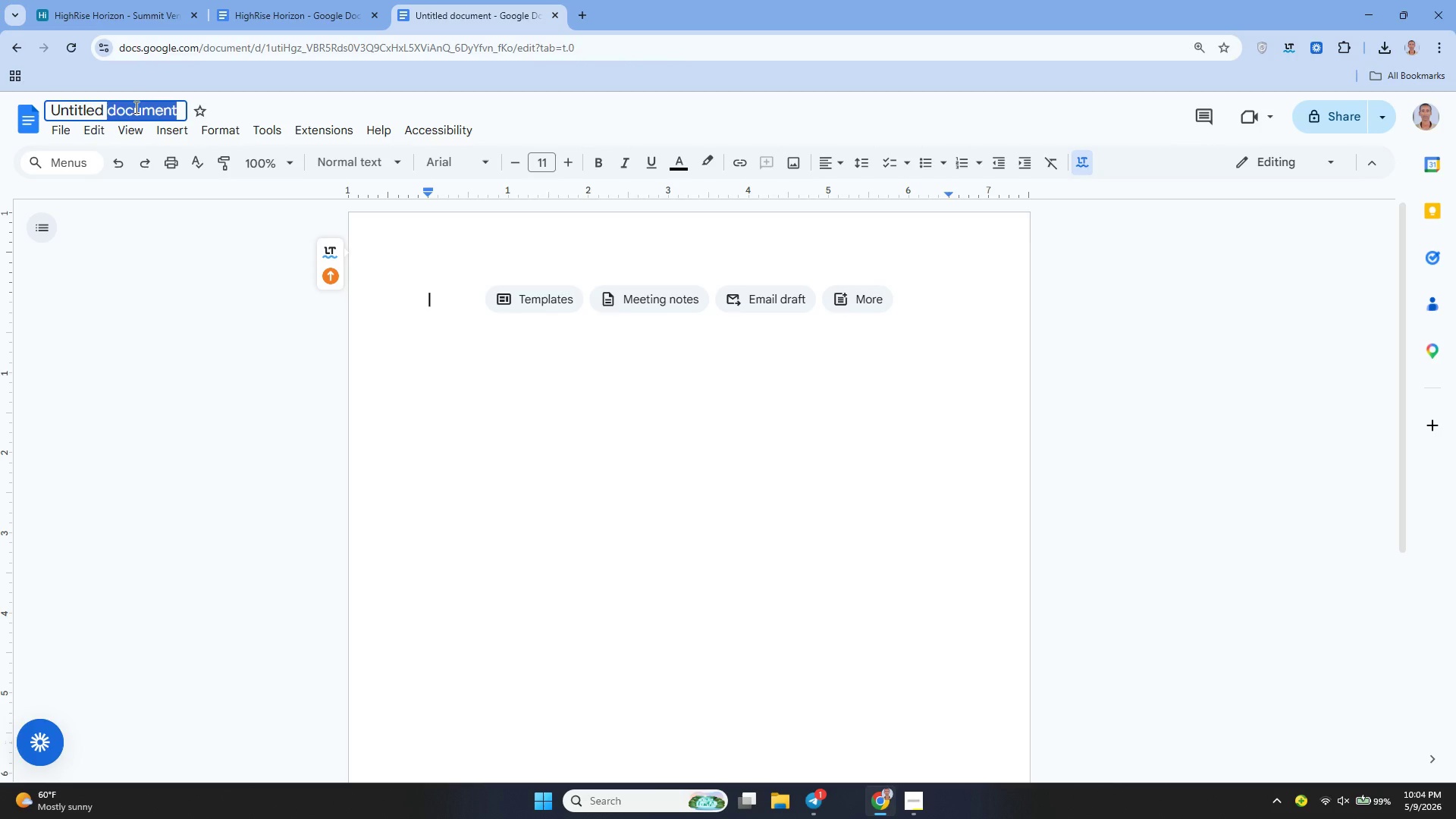 
key(Backspace)
type(HighRise Horizon - Active Vendors Summary)
 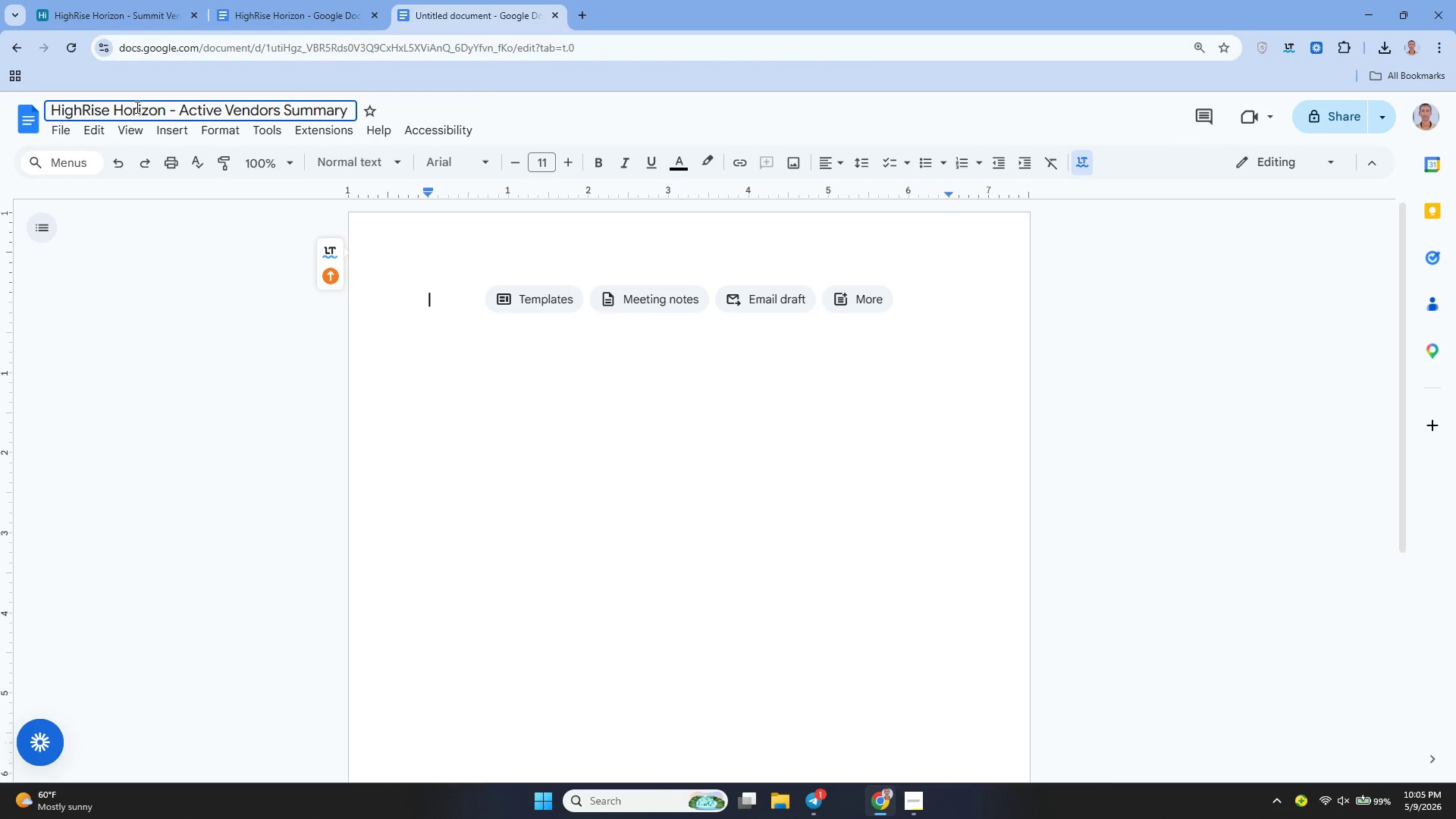 
left_click([396, 319])
 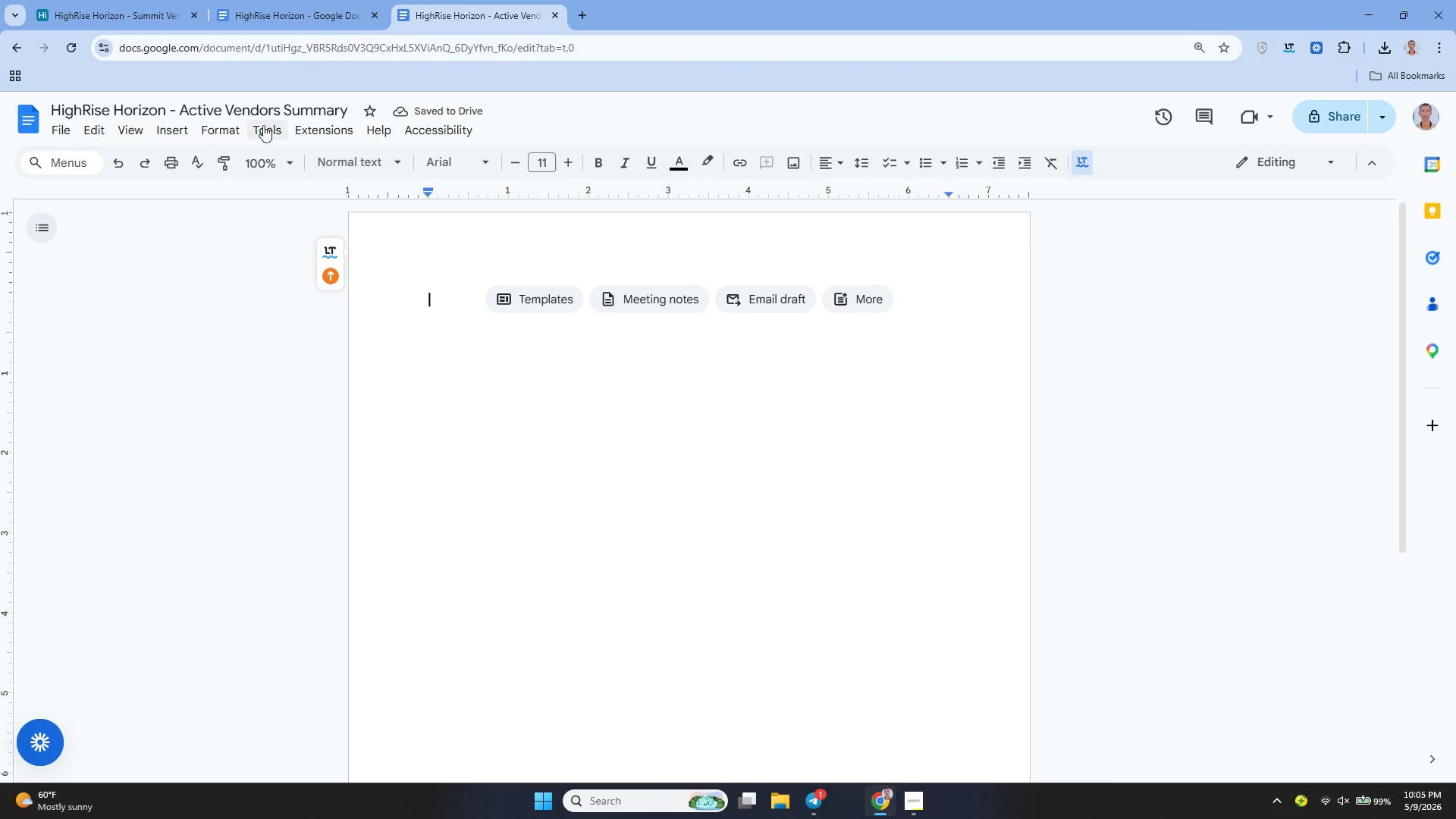 
left_click([180, 127])
 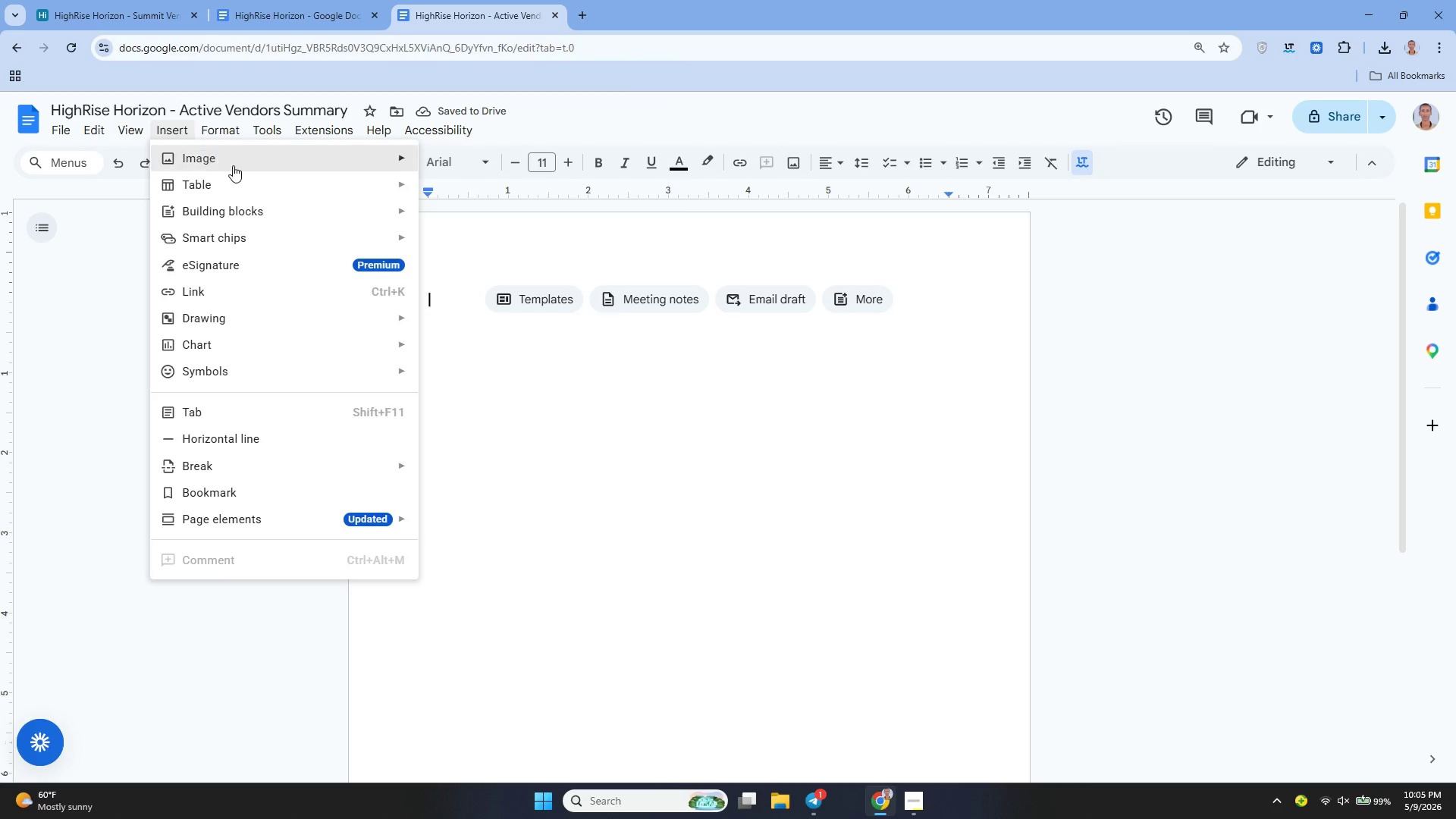 
left_click([237, 166])
 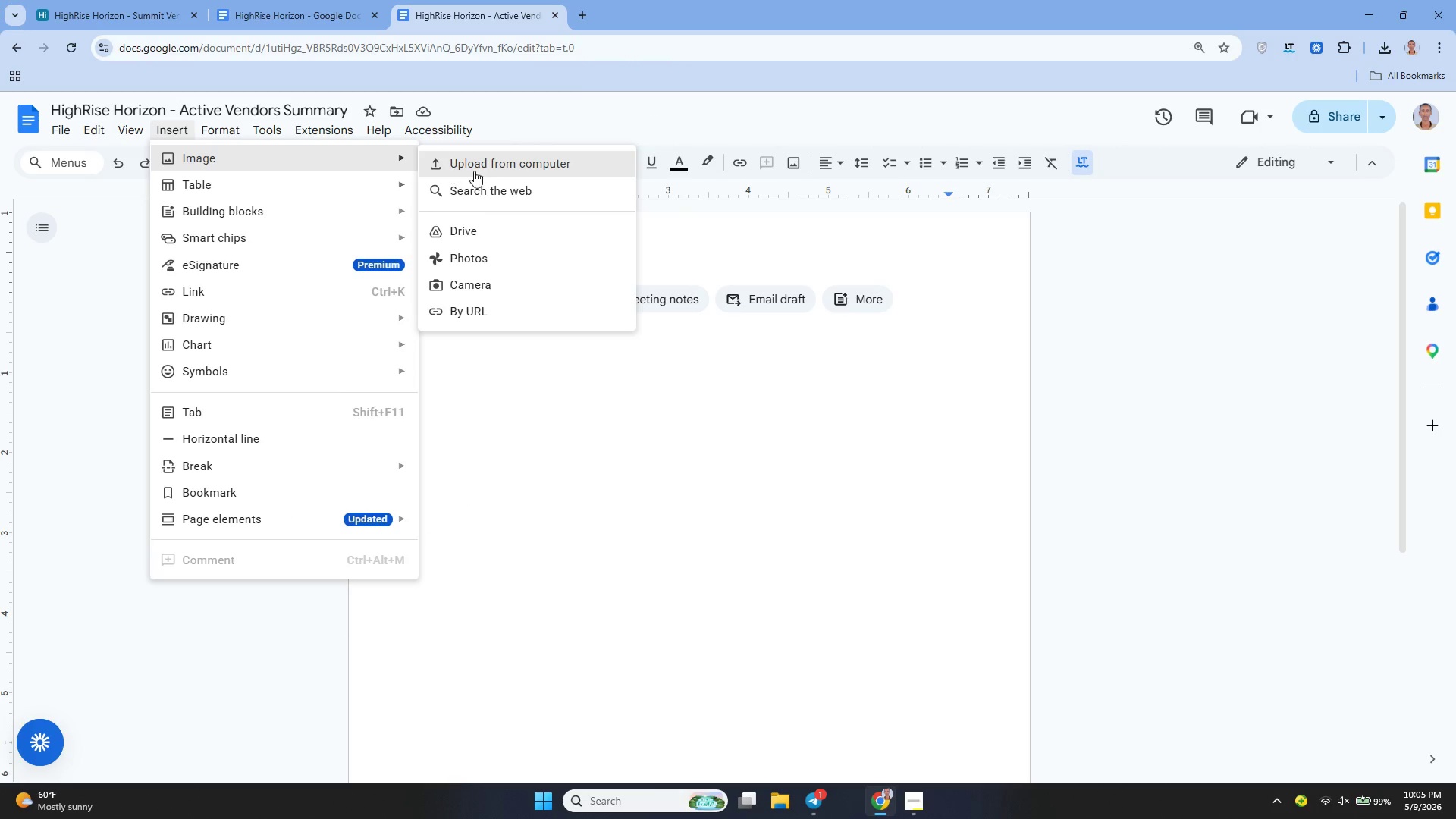 
left_click([490, 167])
 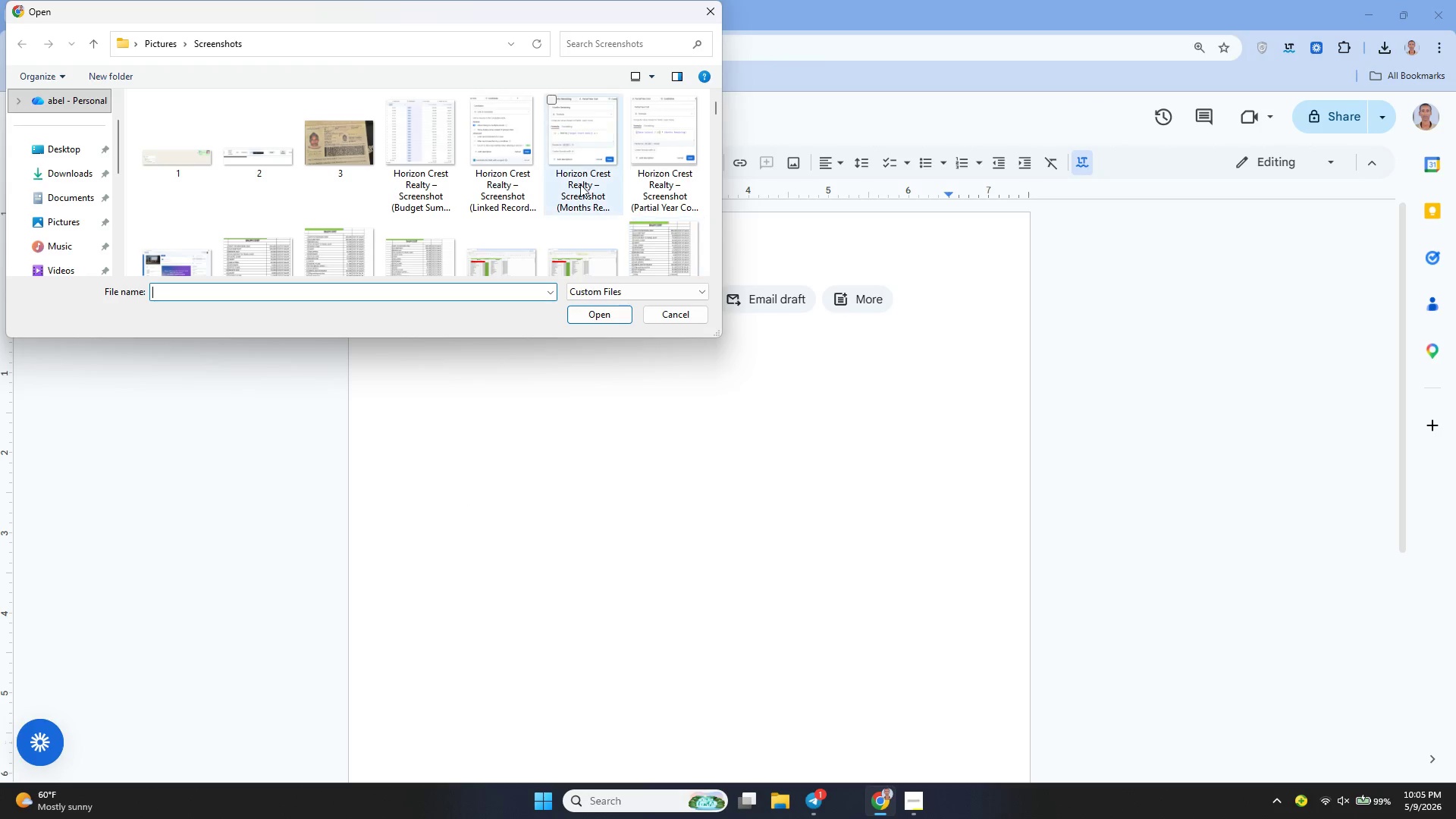 
scroll: coordinate [559, 176], scroll_direction: down, amount: 63.0
 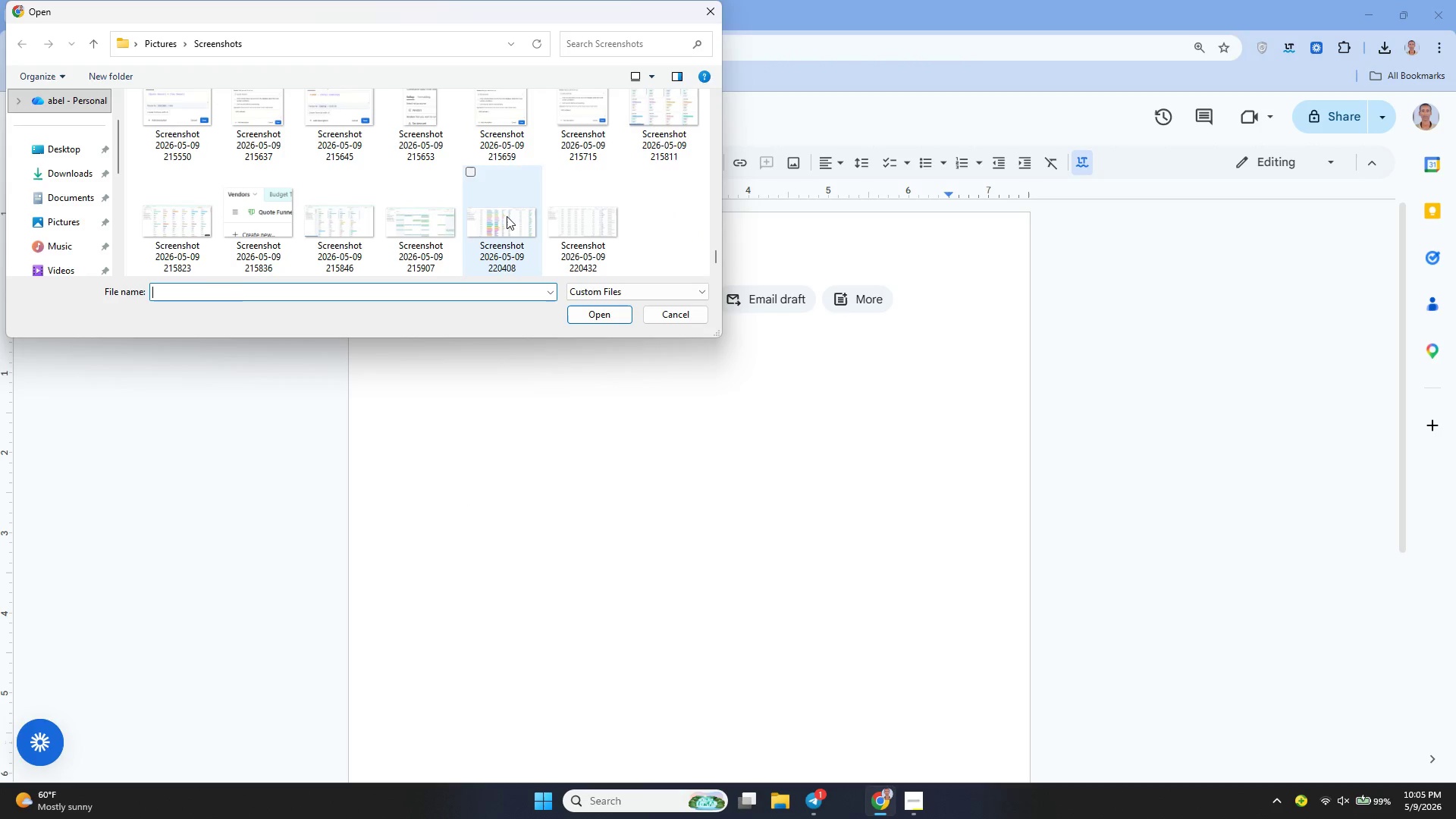 
left_click([507, 216])
 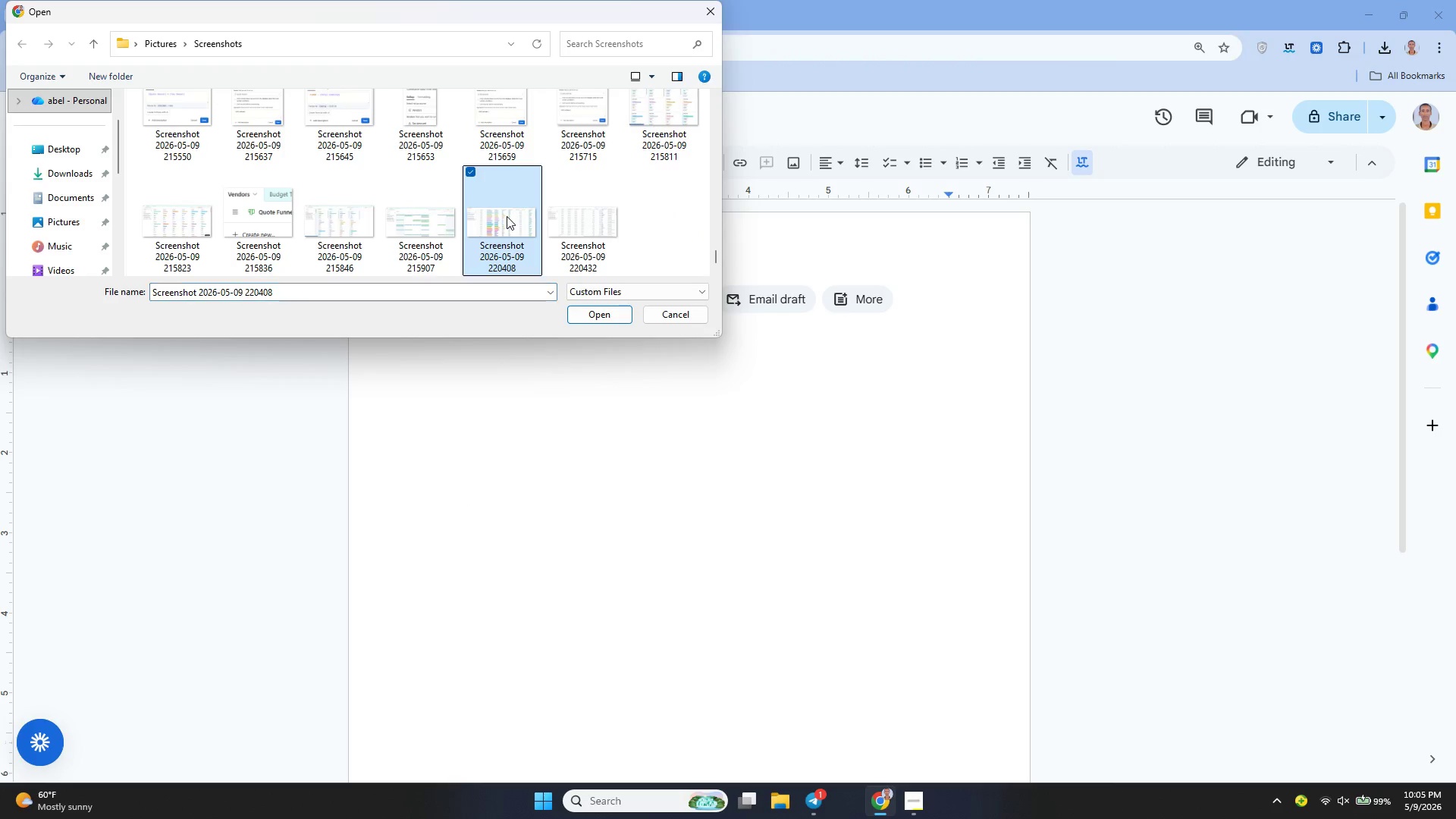 
hold_key(key=ControlLeft, duration=0.7)
left_click([588, 219])
 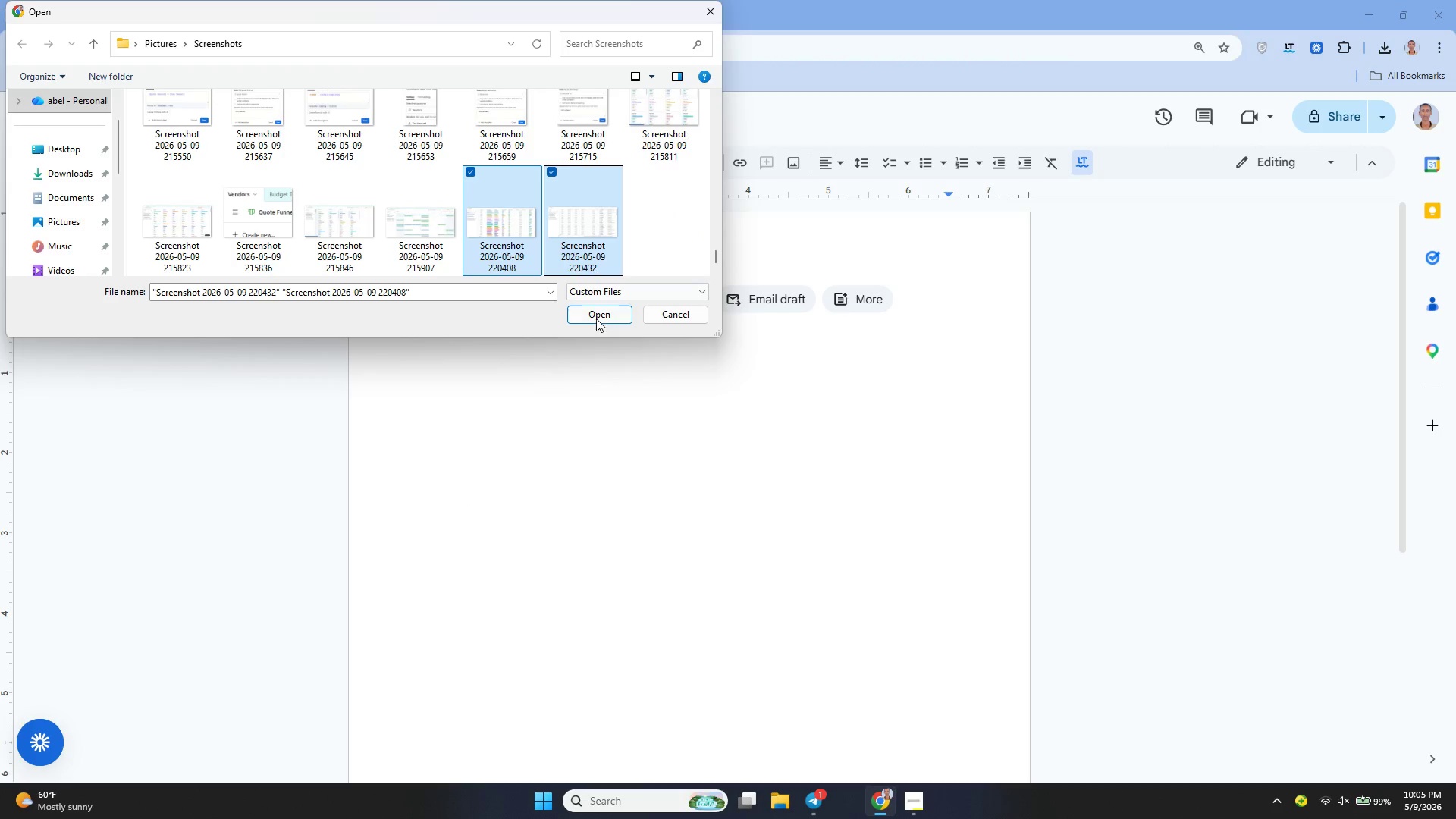 
left_click([596, 318])
 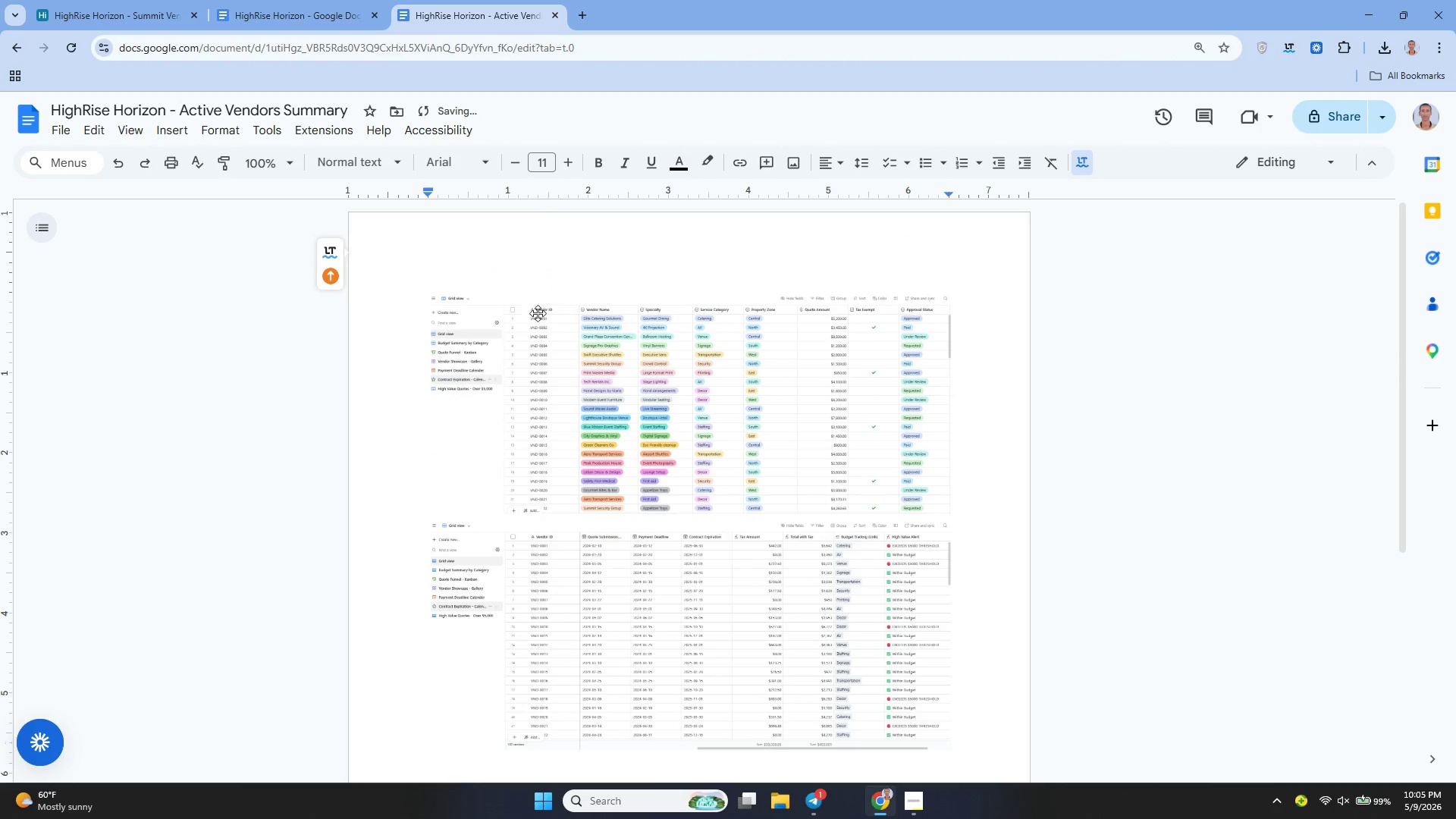 
wait(7.41)
 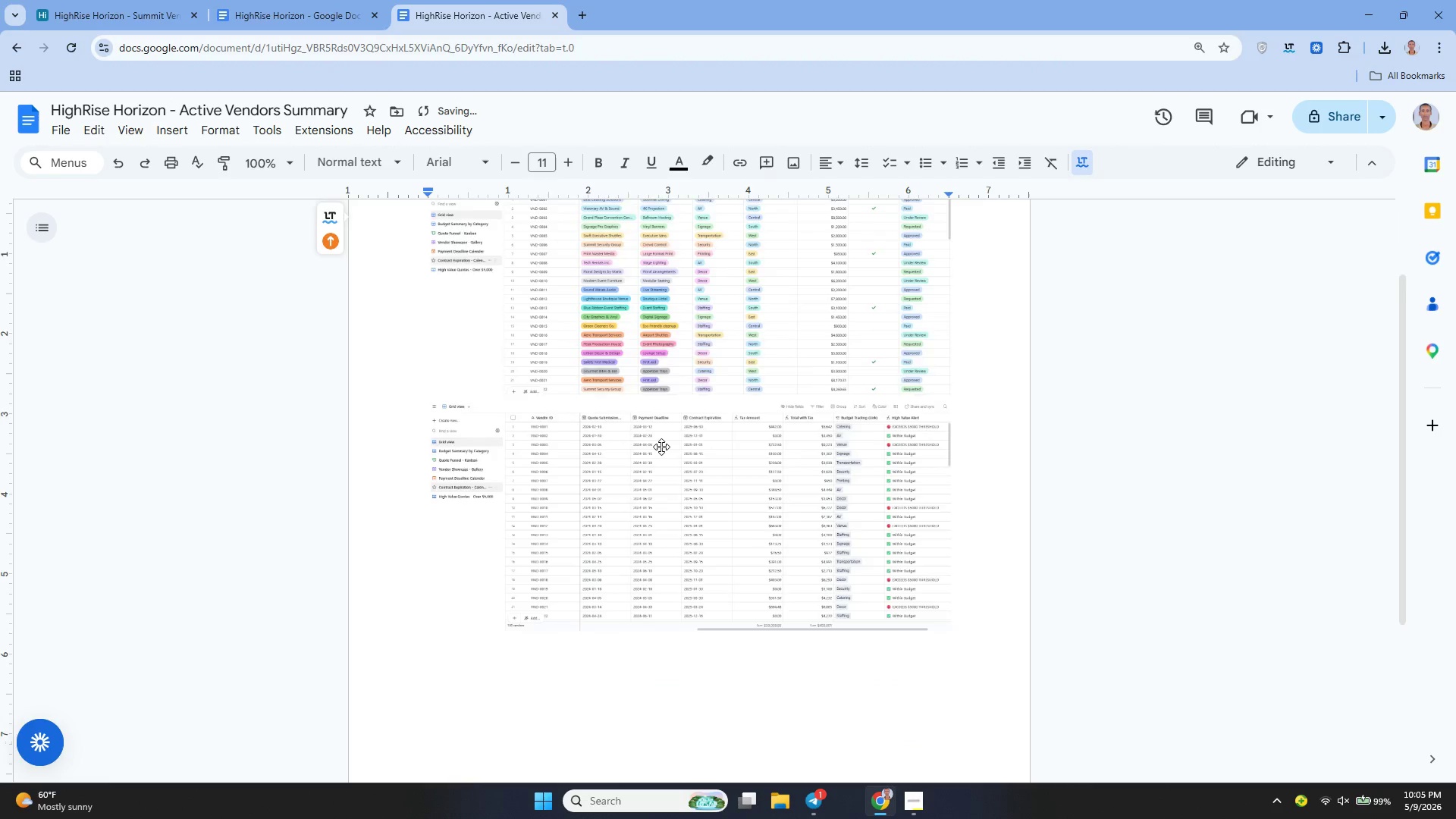 
left_click([62, 131])
 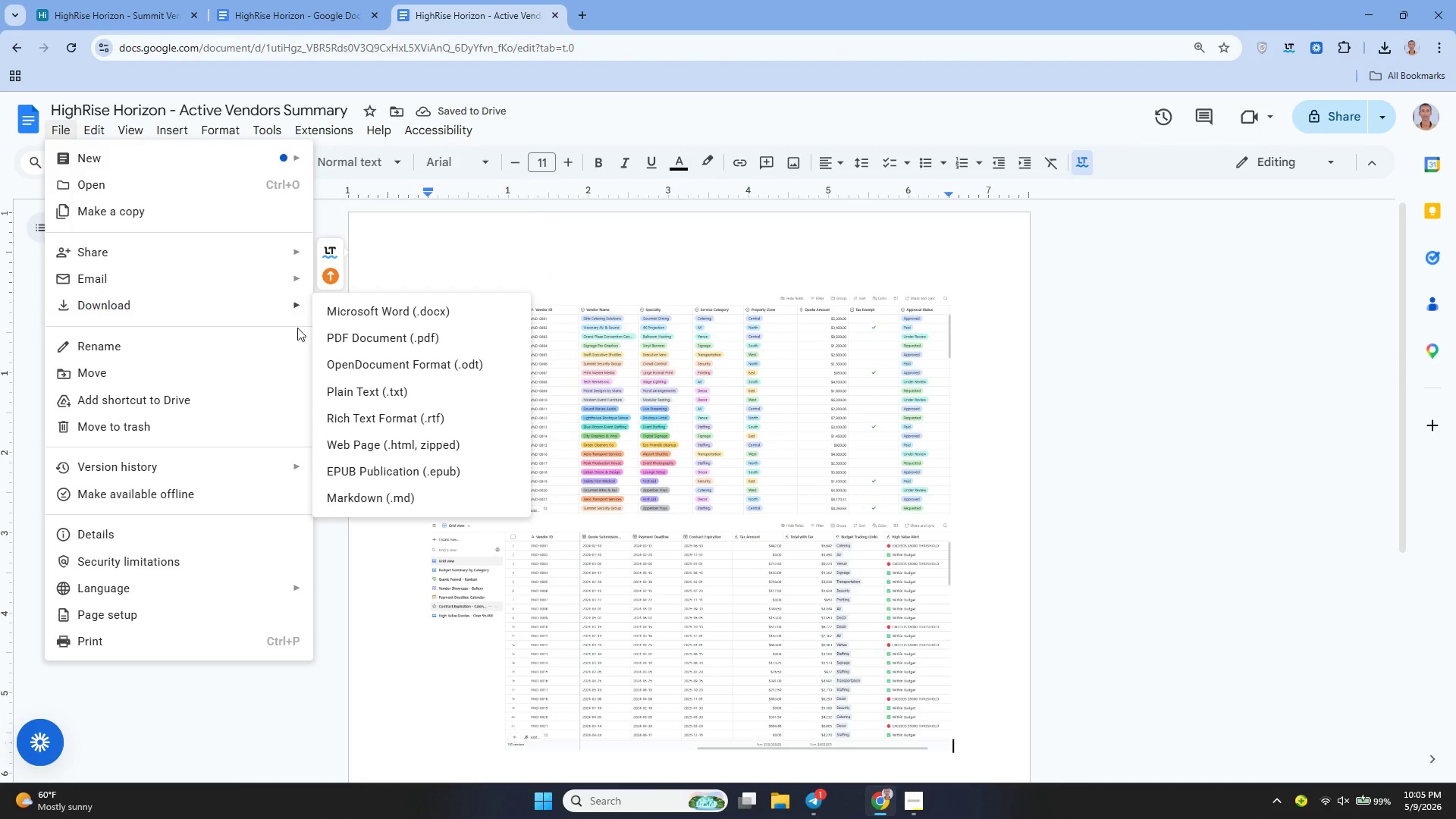 
left_click([358, 332])
 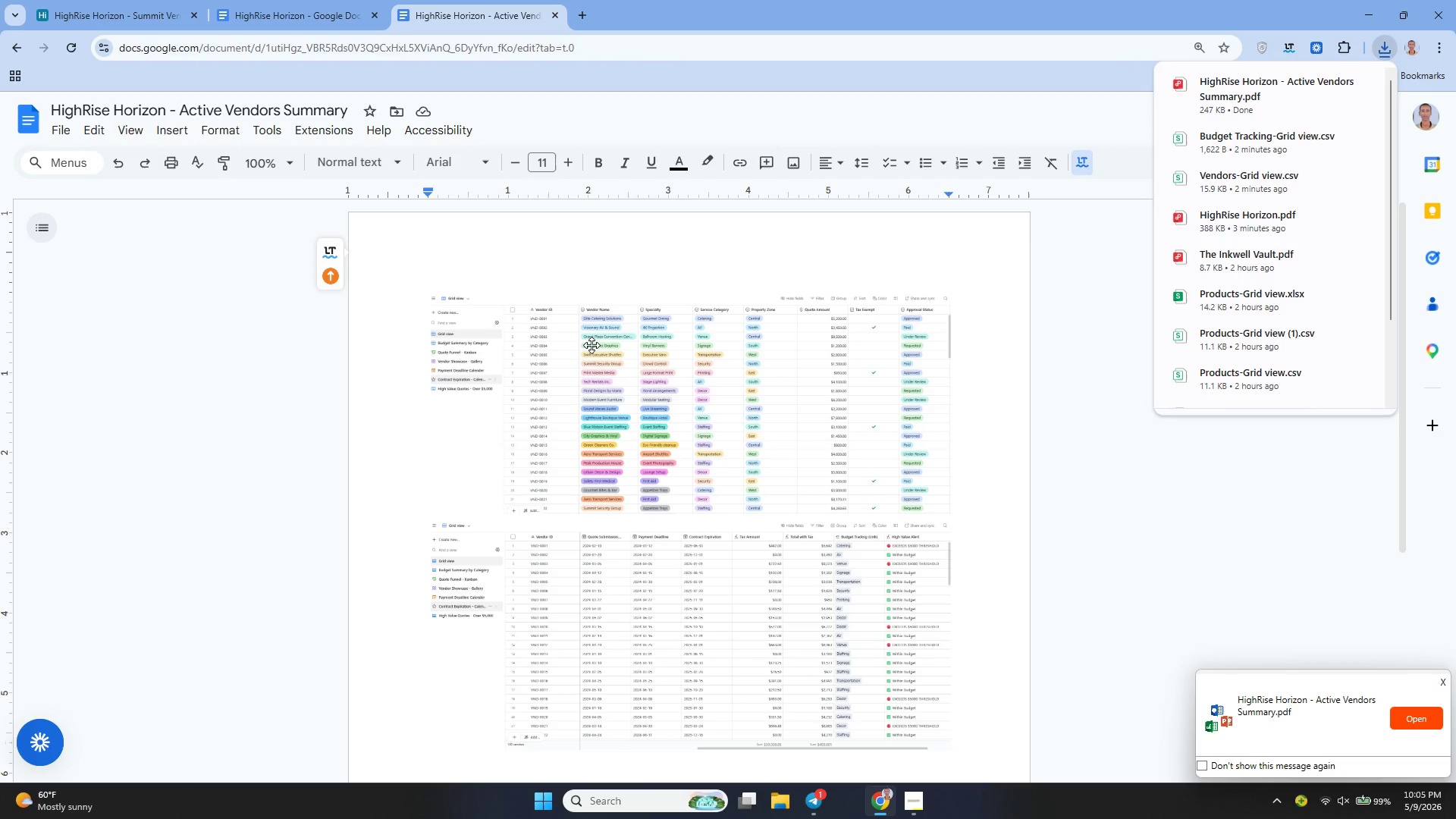 
wait(6.84)
 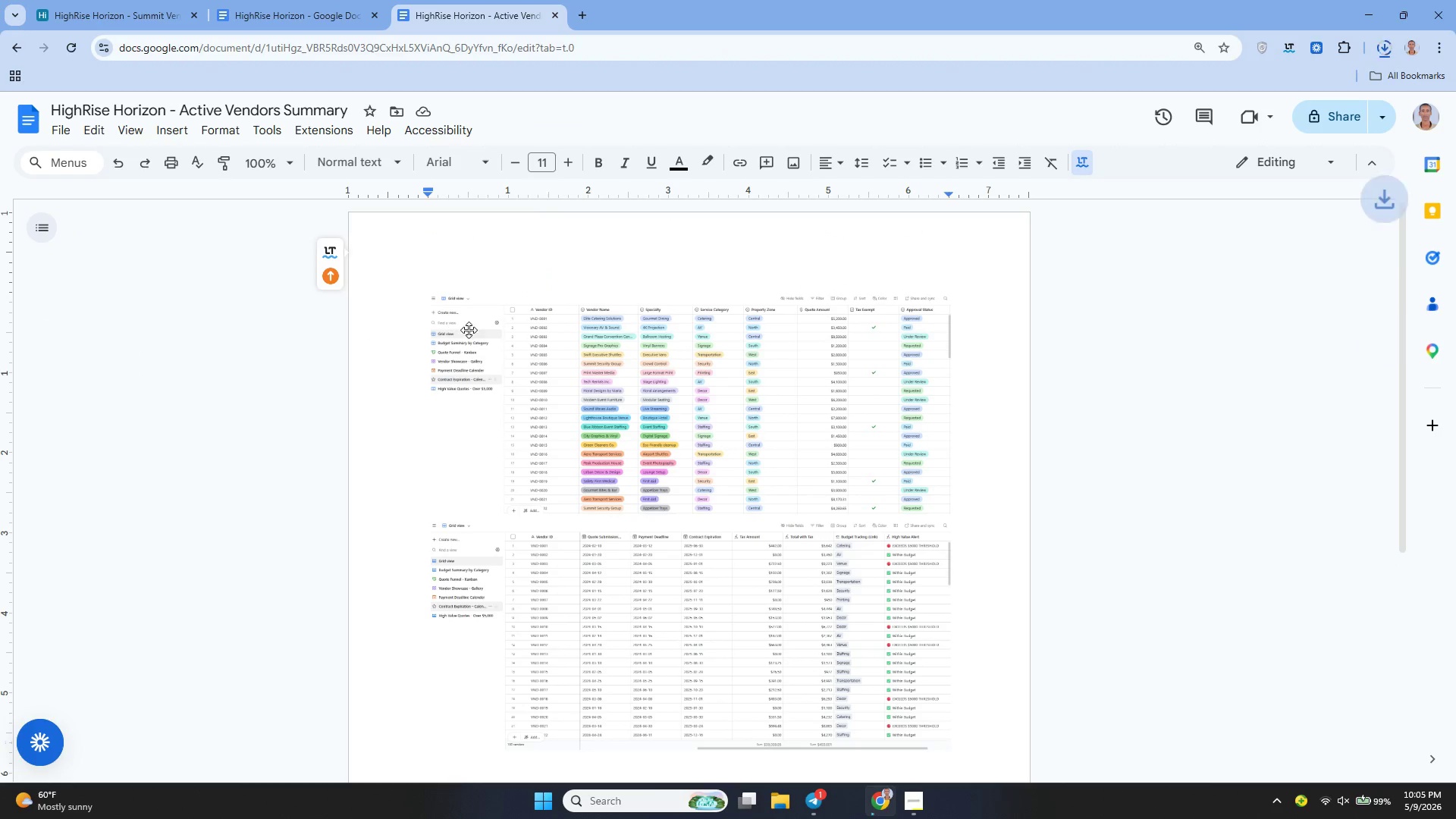 
left_click([128, 0])
 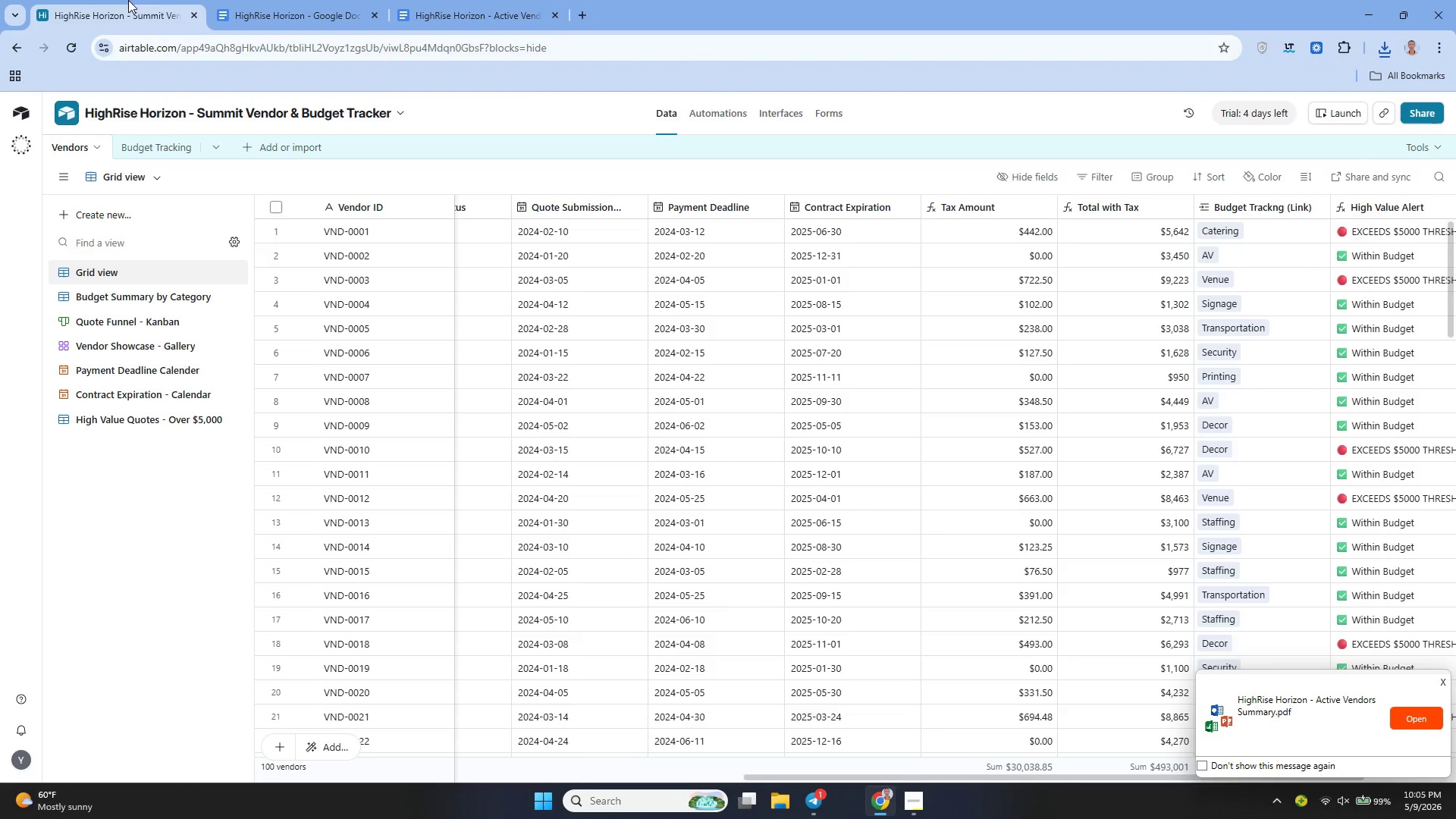 